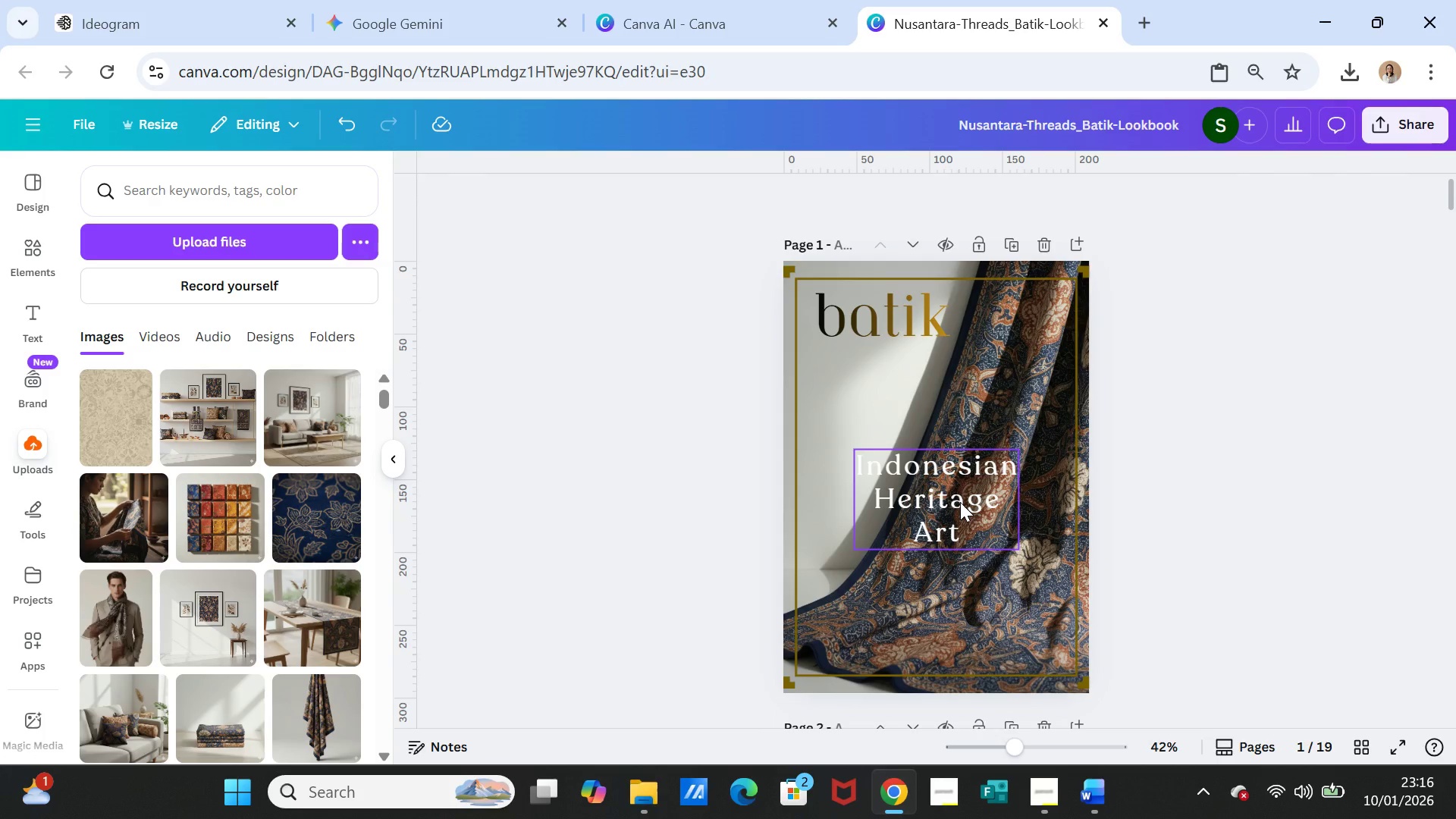 
left_click([960, 502])
 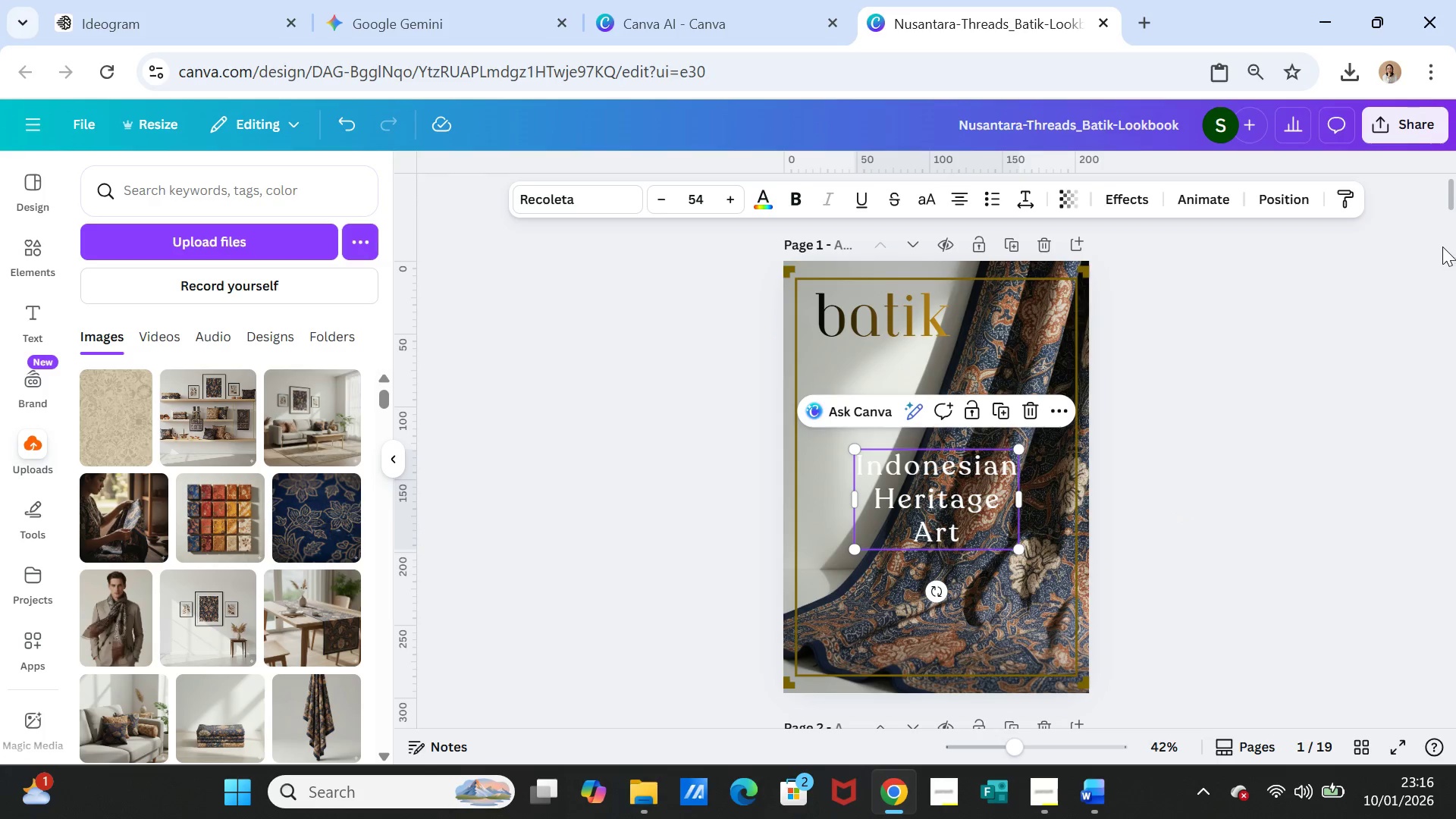 
left_click_drag(start_coordinate=[1454, 198], to_coordinate=[1438, 758])
 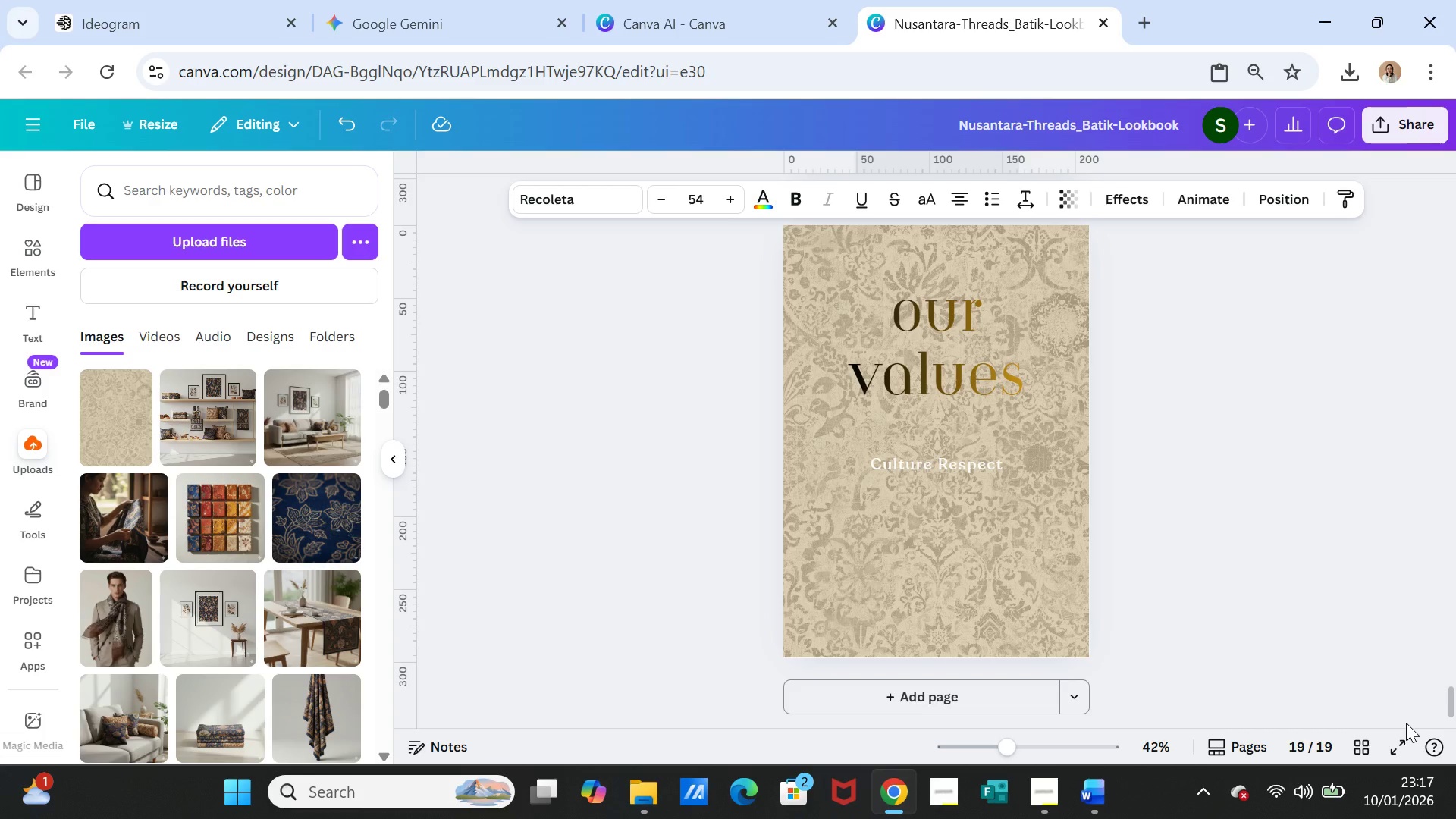 
wait(46.27)
 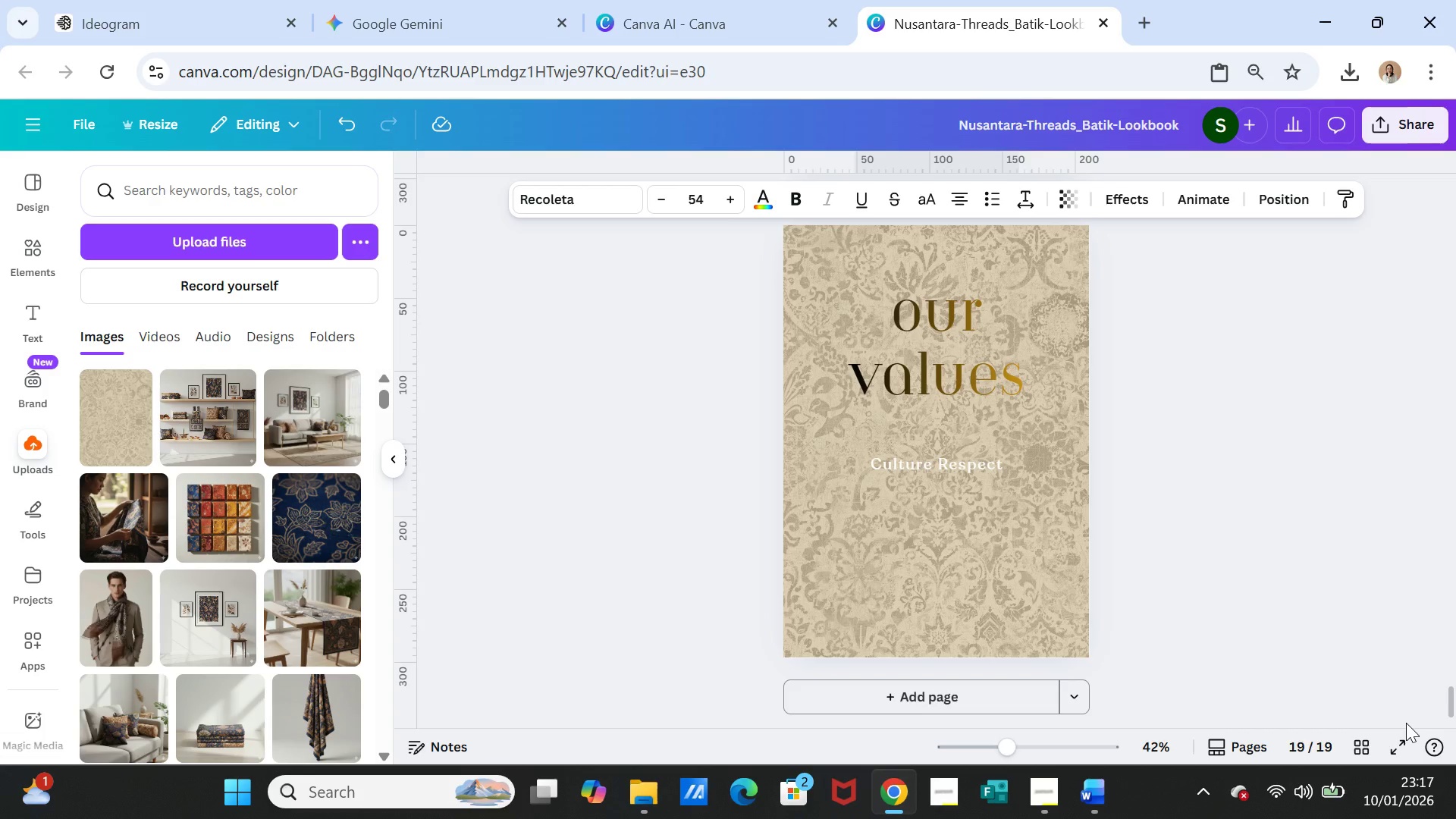 
left_click([961, 455])
 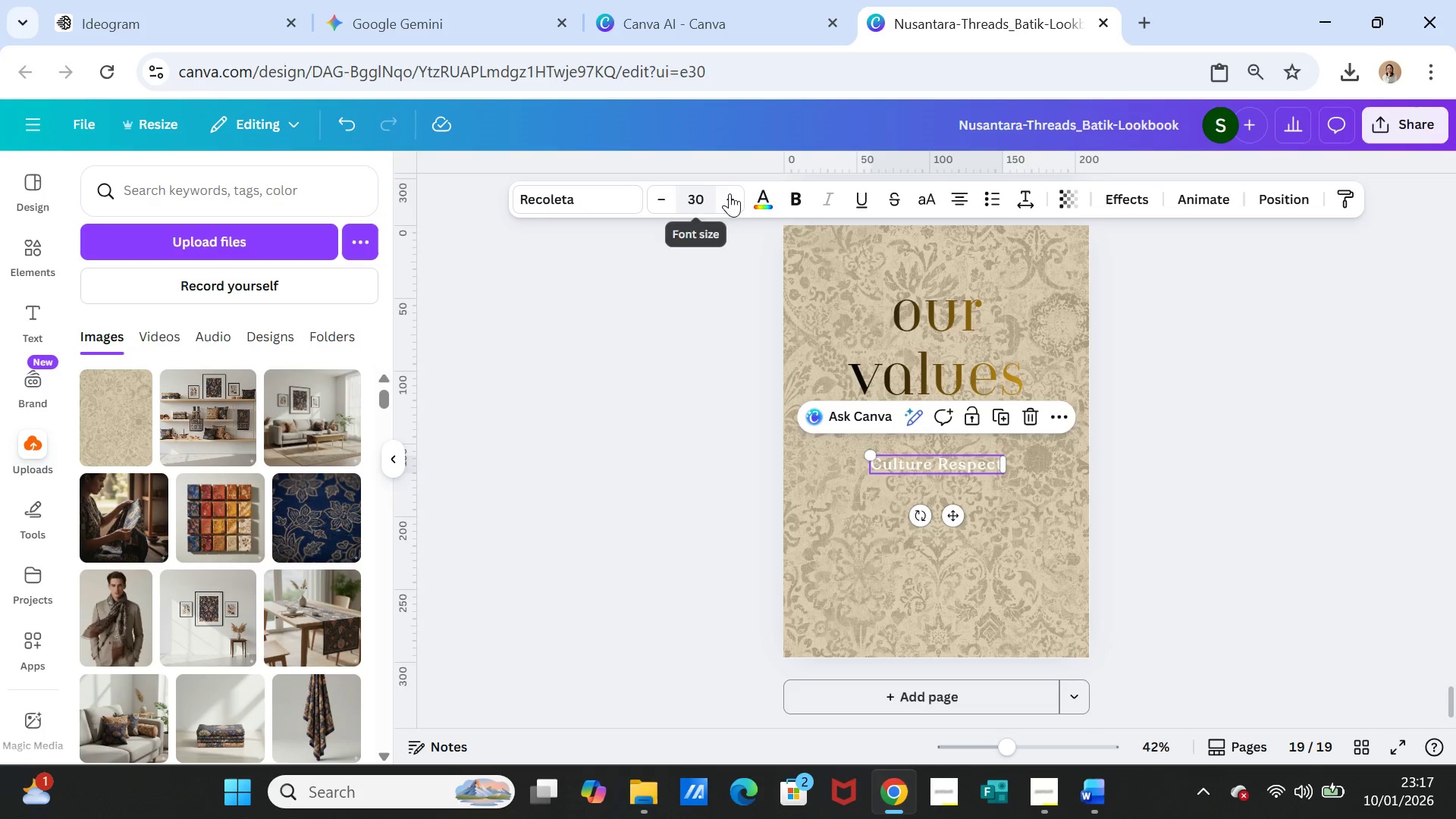 
double_click([730, 193])
 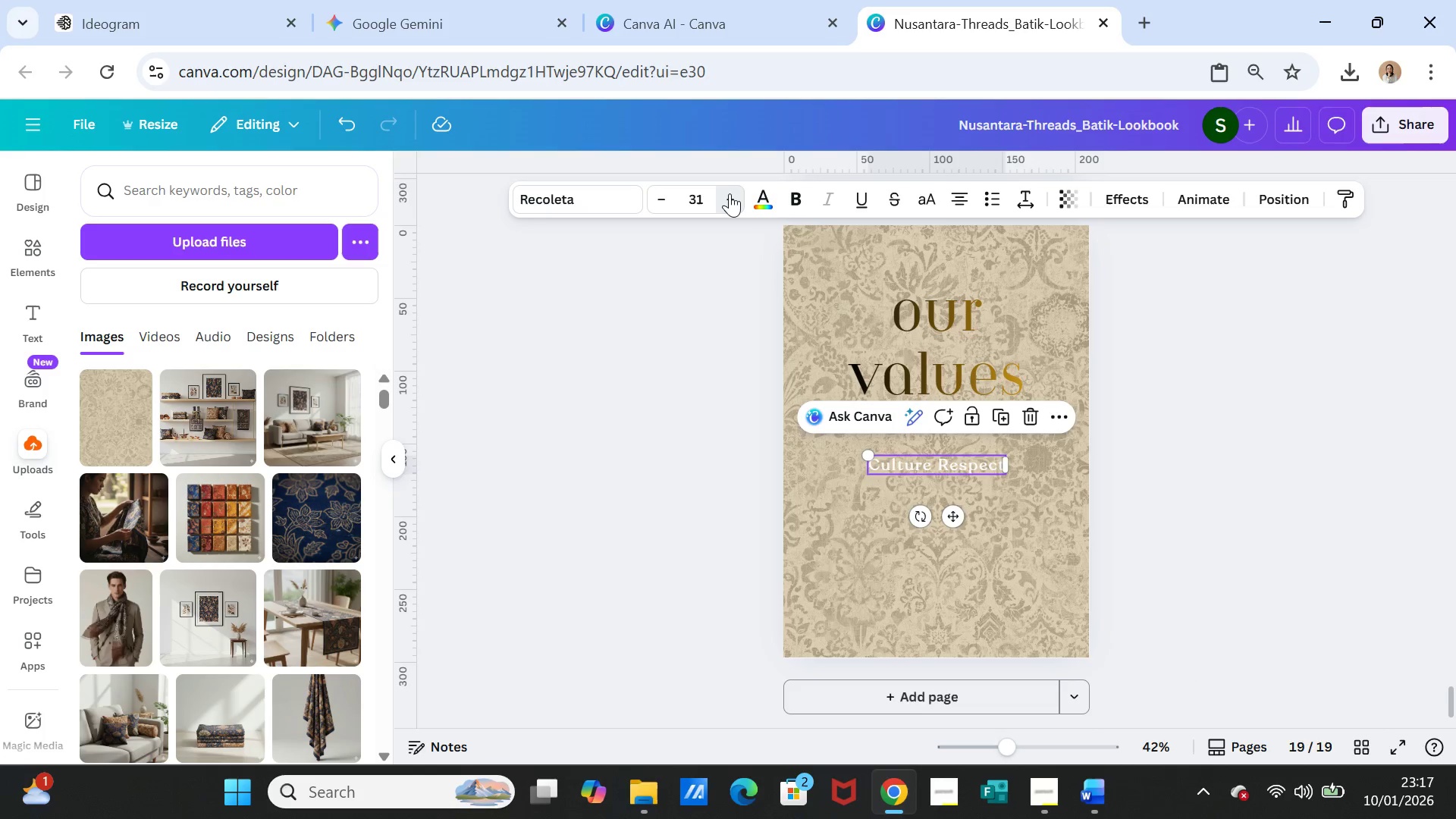 
triple_click([730, 193])
 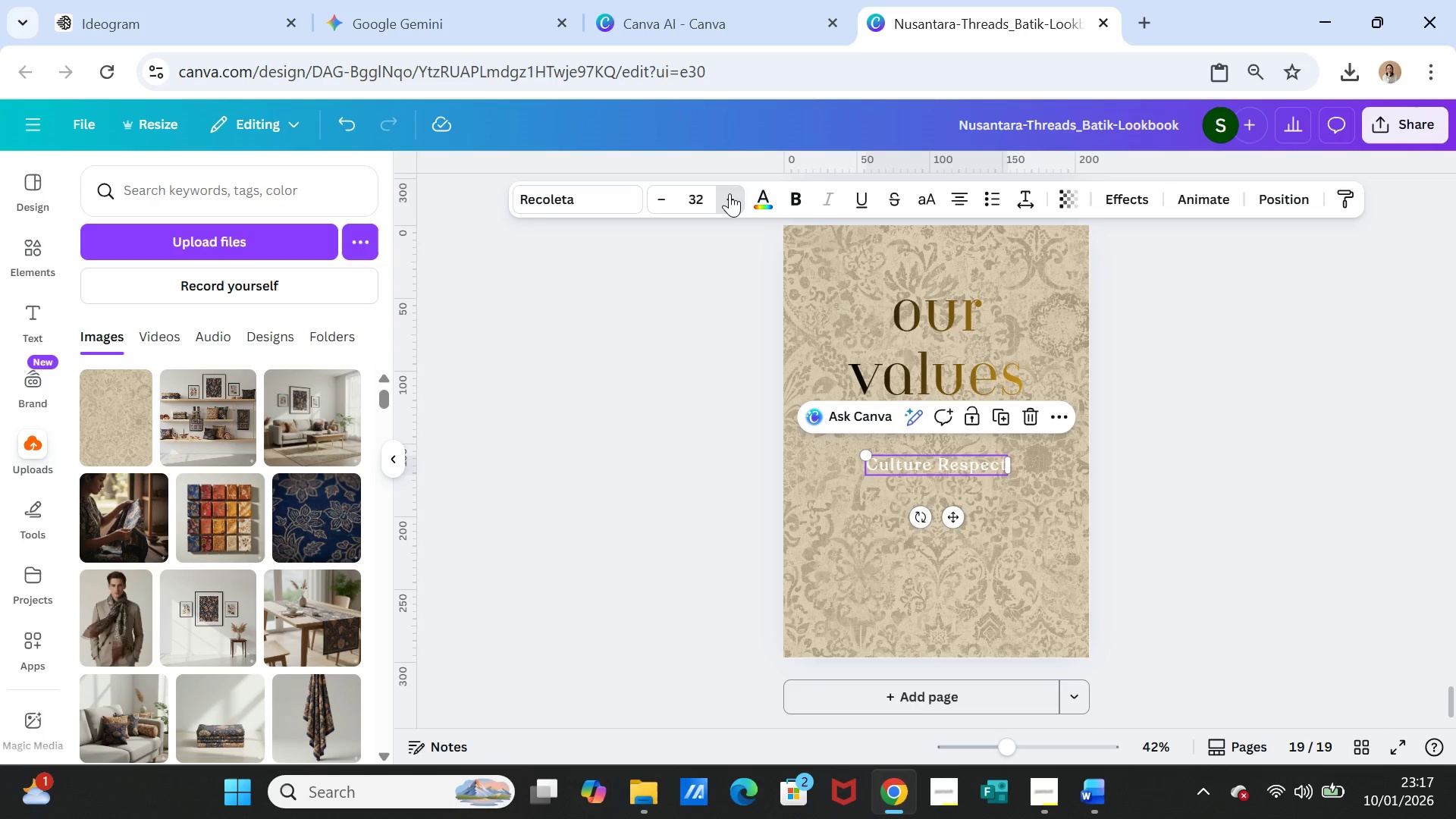 
triple_click([730, 193])
 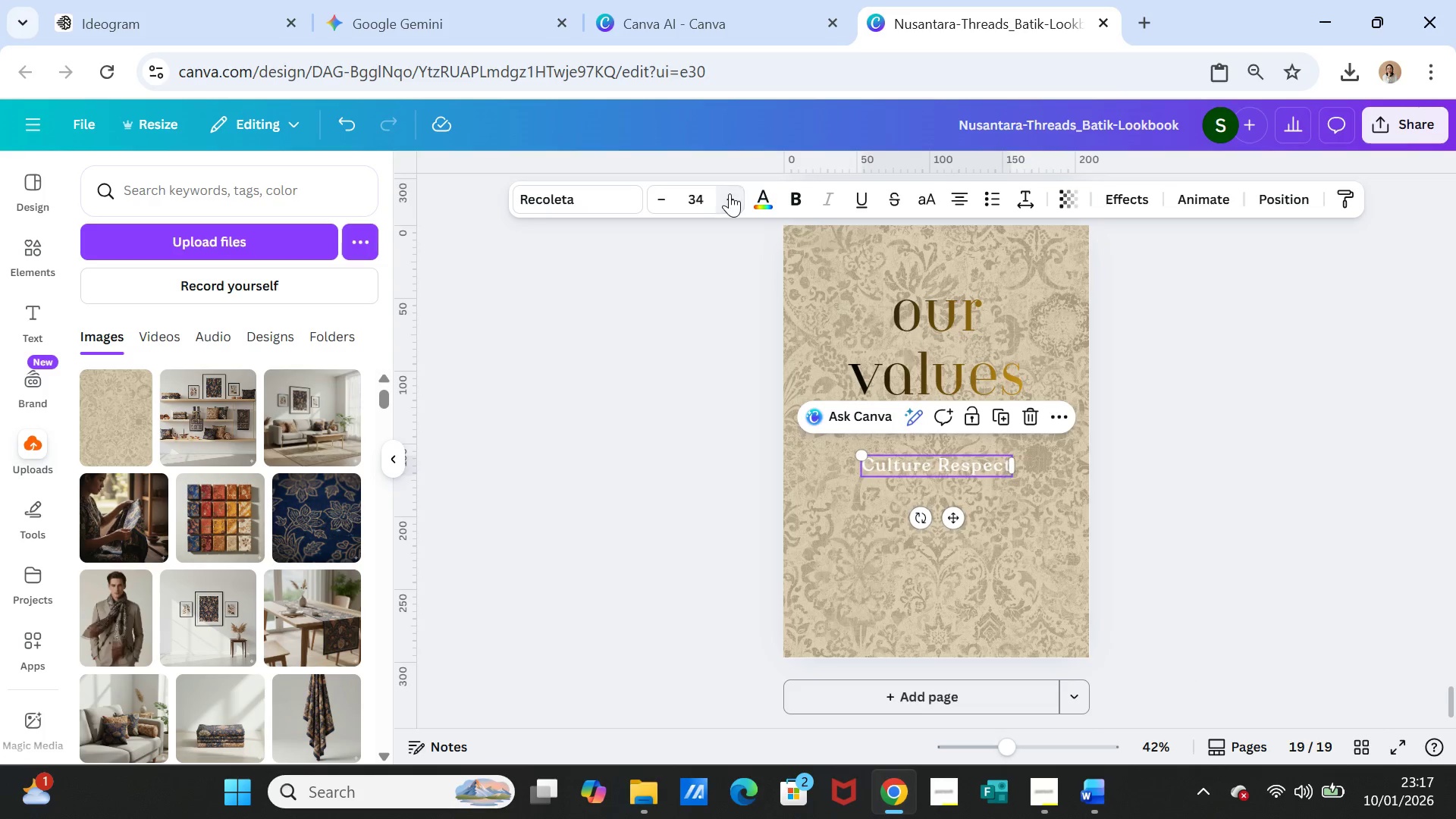 
triple_click([730, 193])
 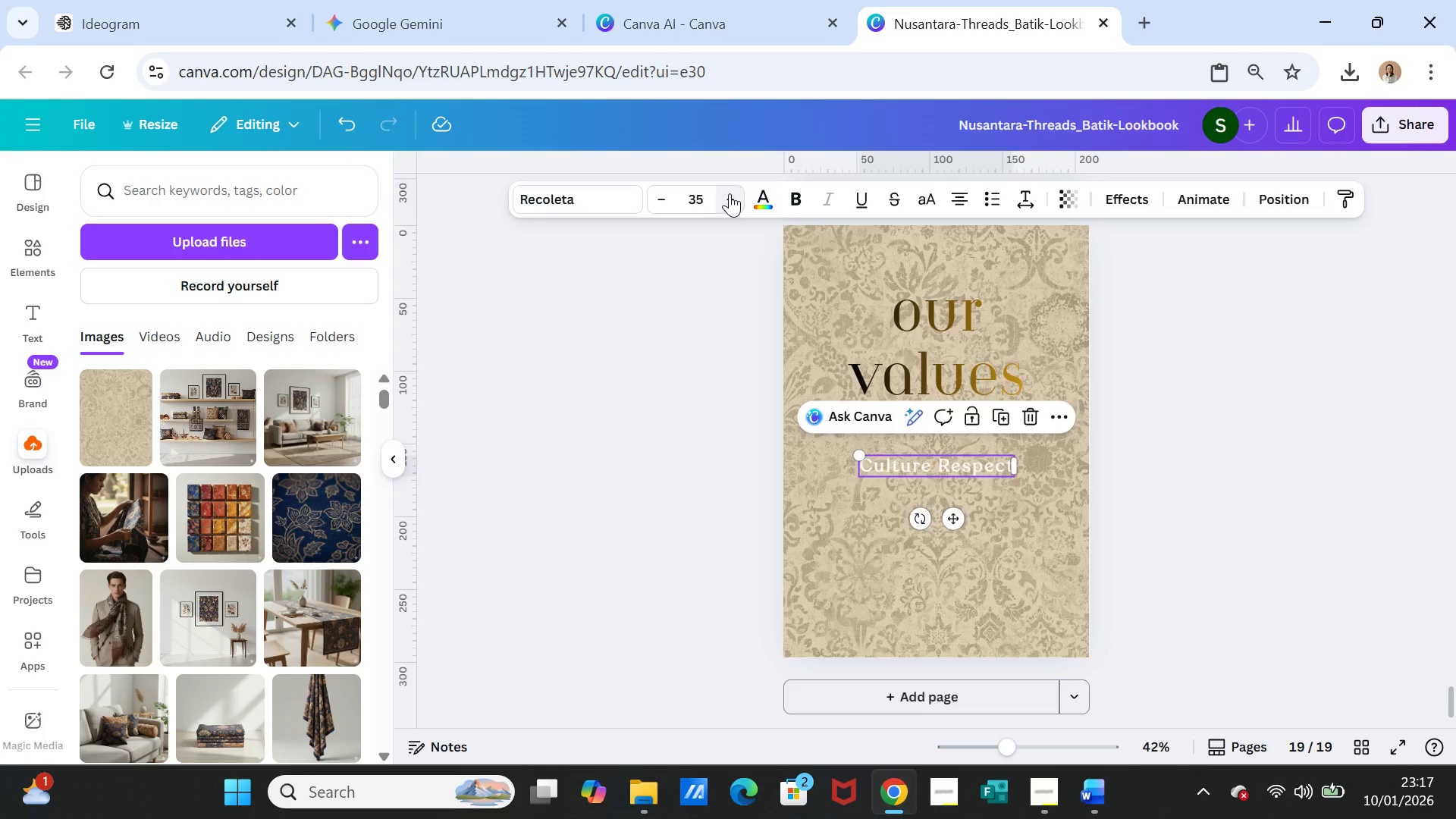 
triple_click([730, 193])
 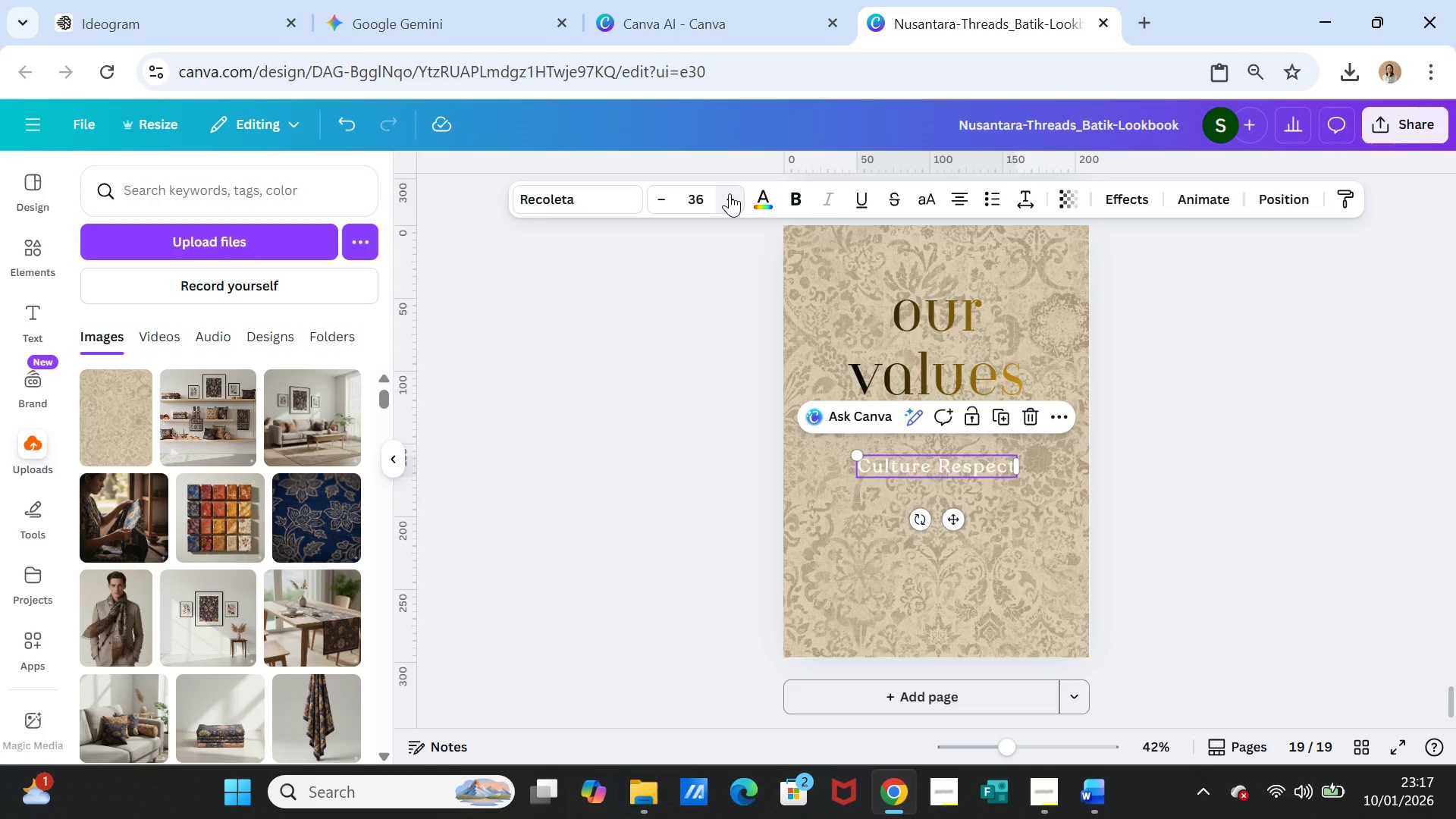 
triple_click([730, 193])
 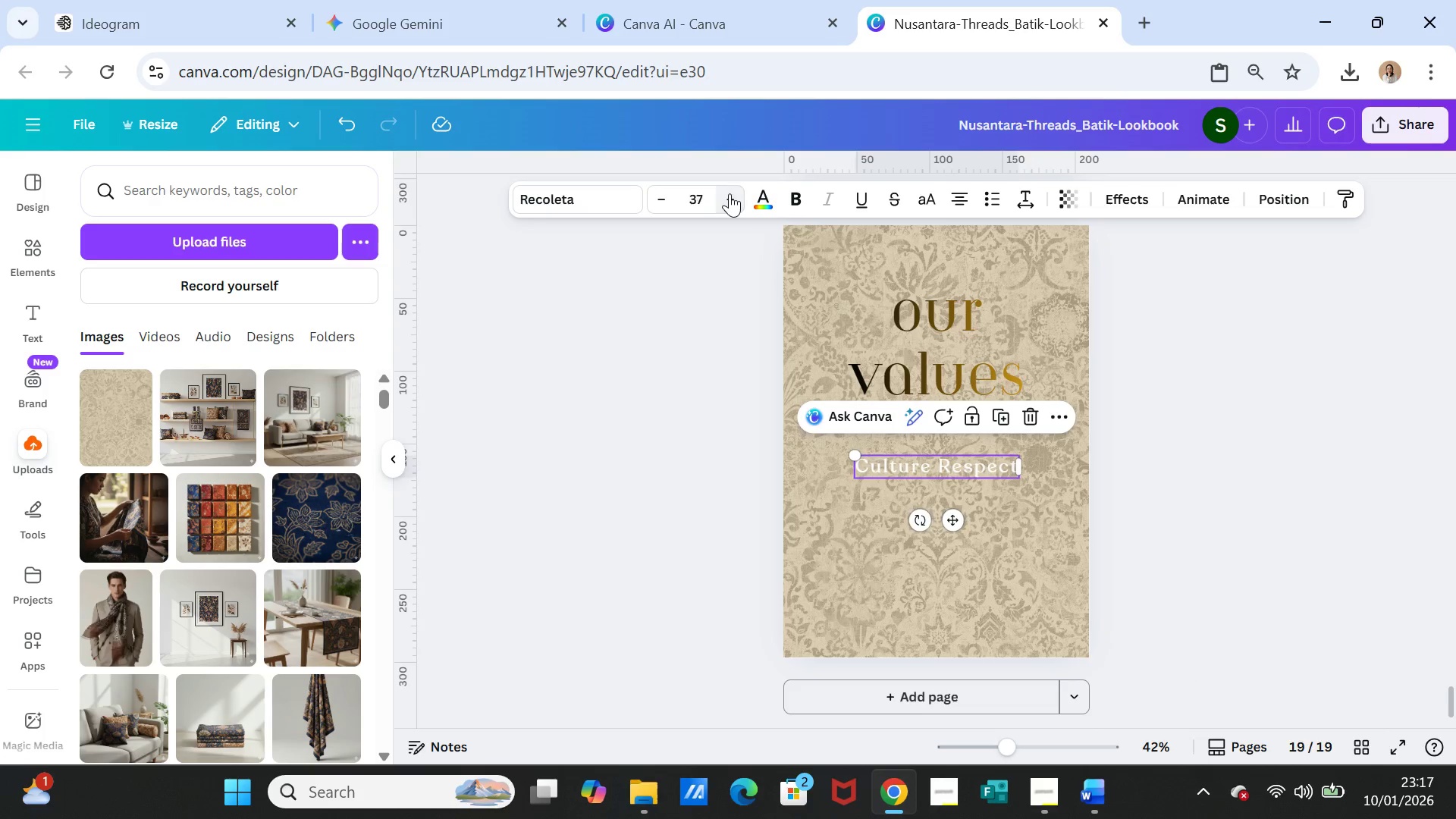 
triple_click([730, 193])
 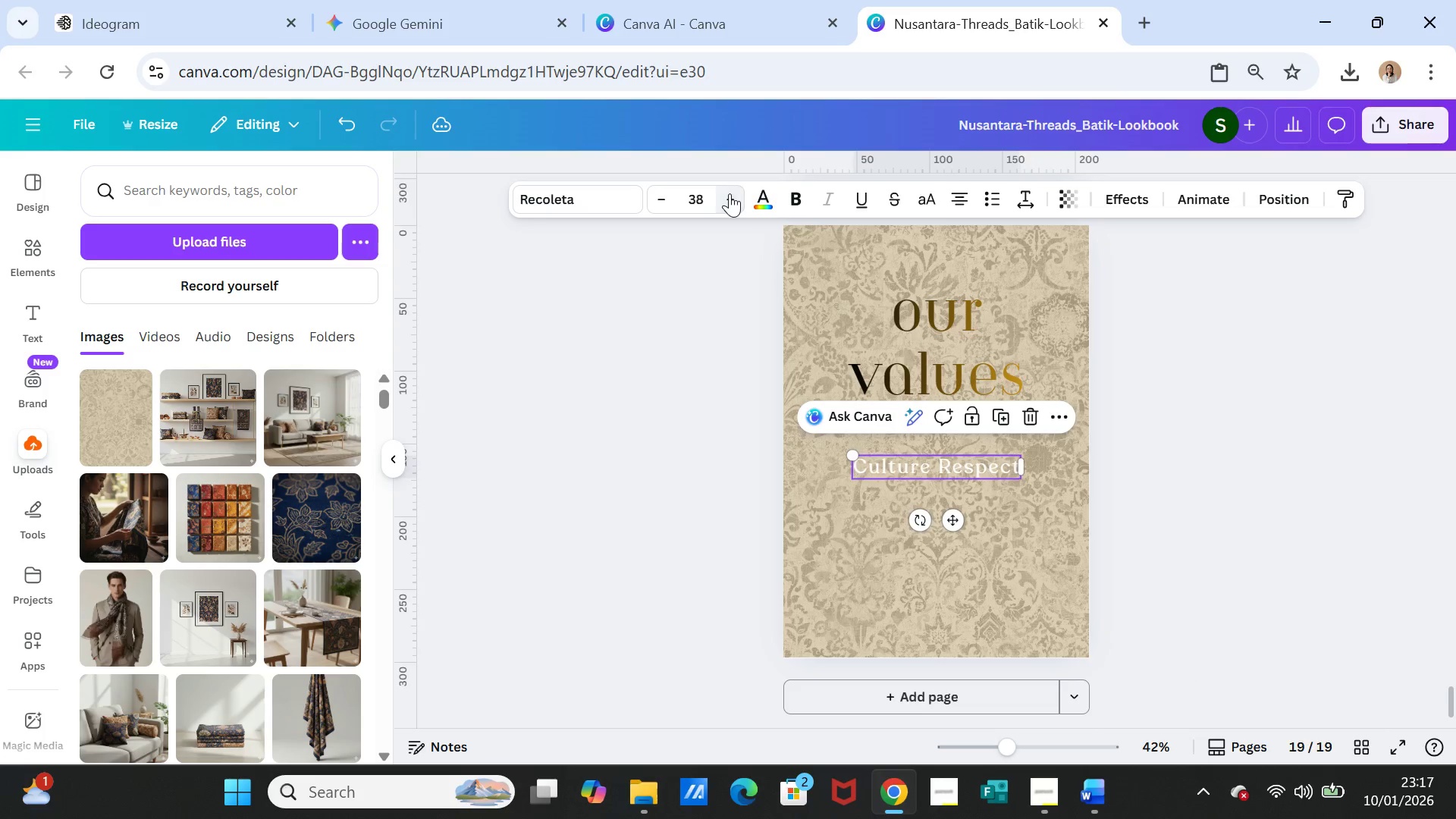 
triple_click([730, 193])
 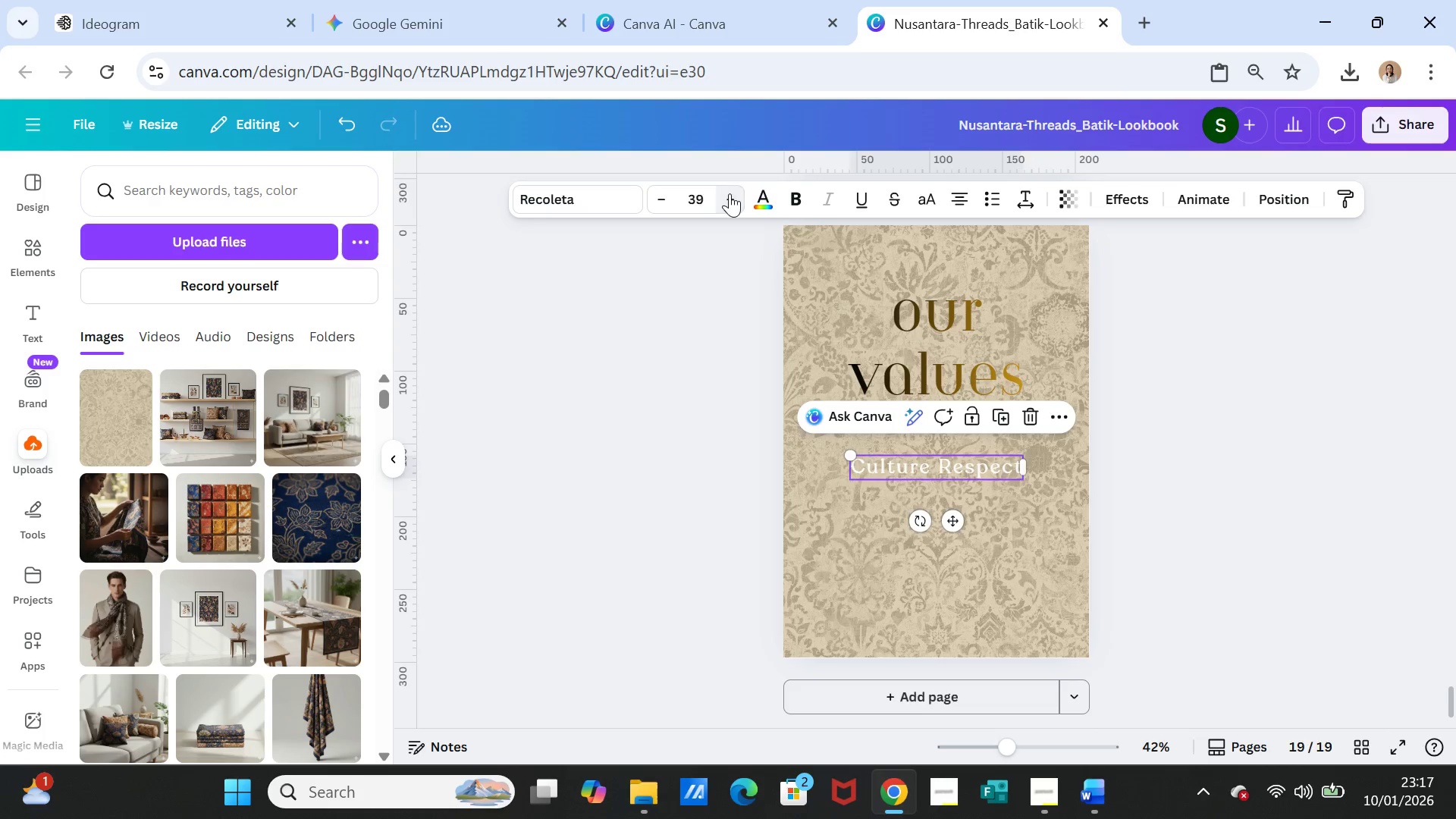 
triple_click([730, 193])
 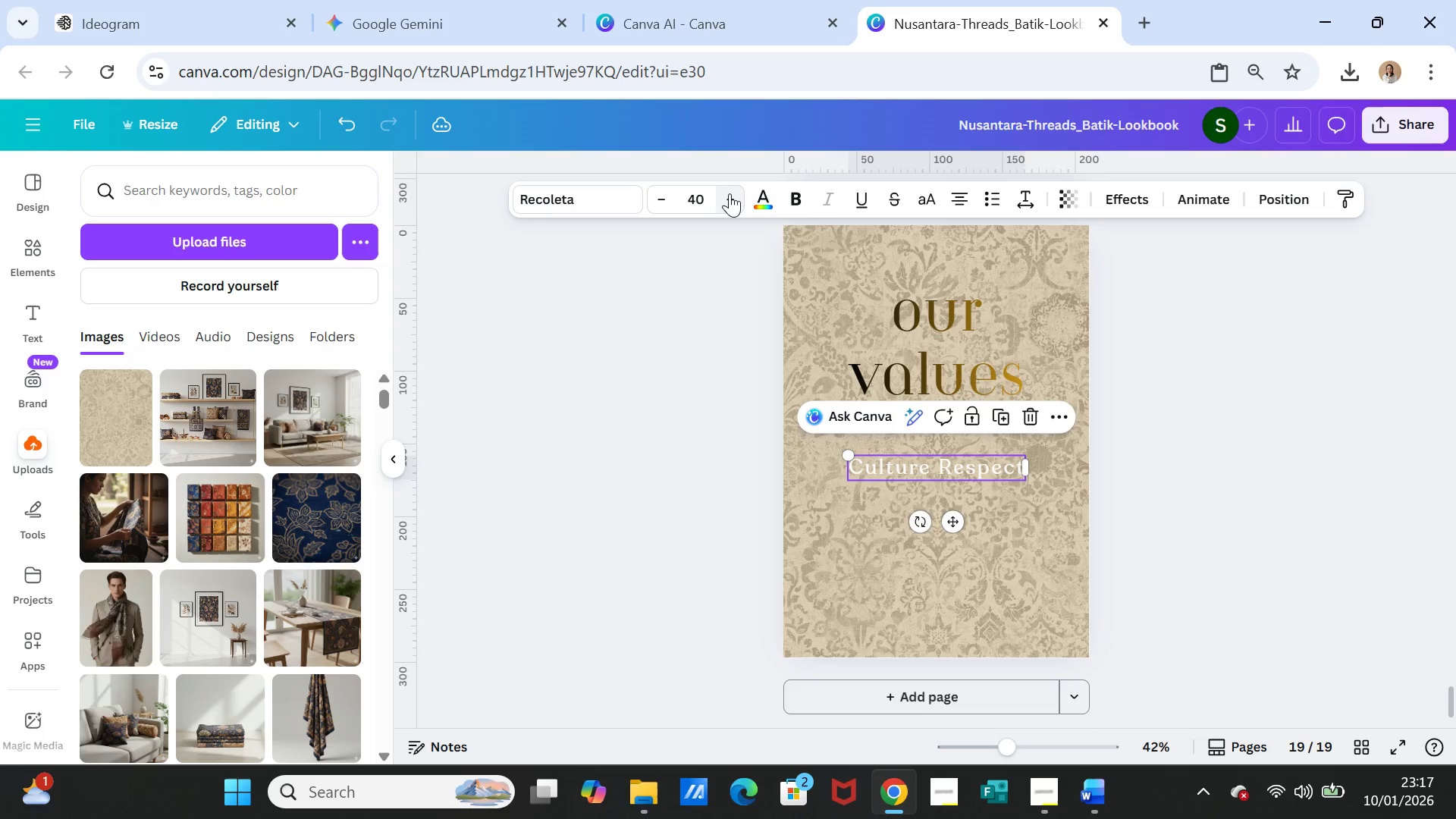 
triple_click([730, 193])
 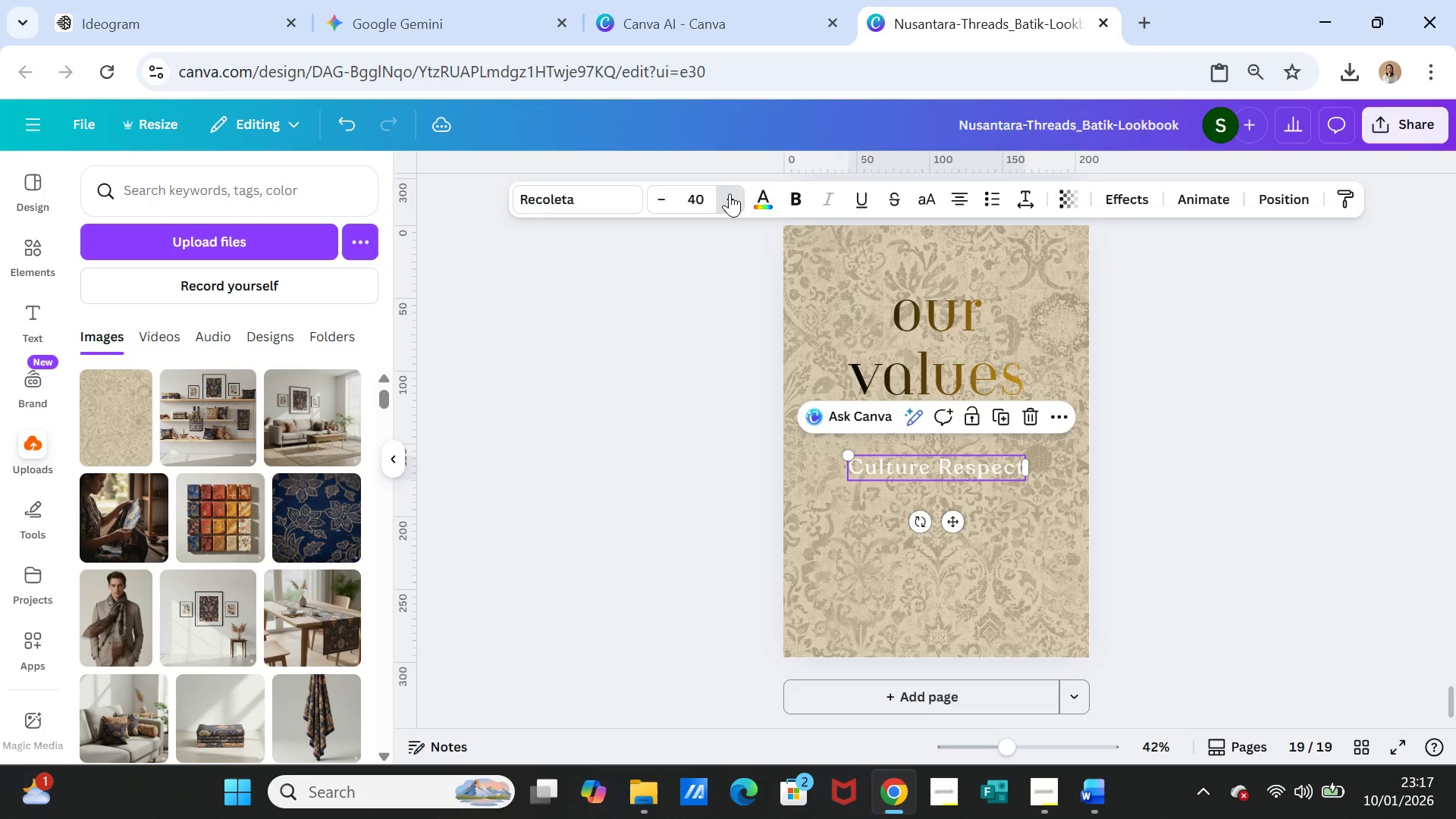 
triple_click([730, 193])
 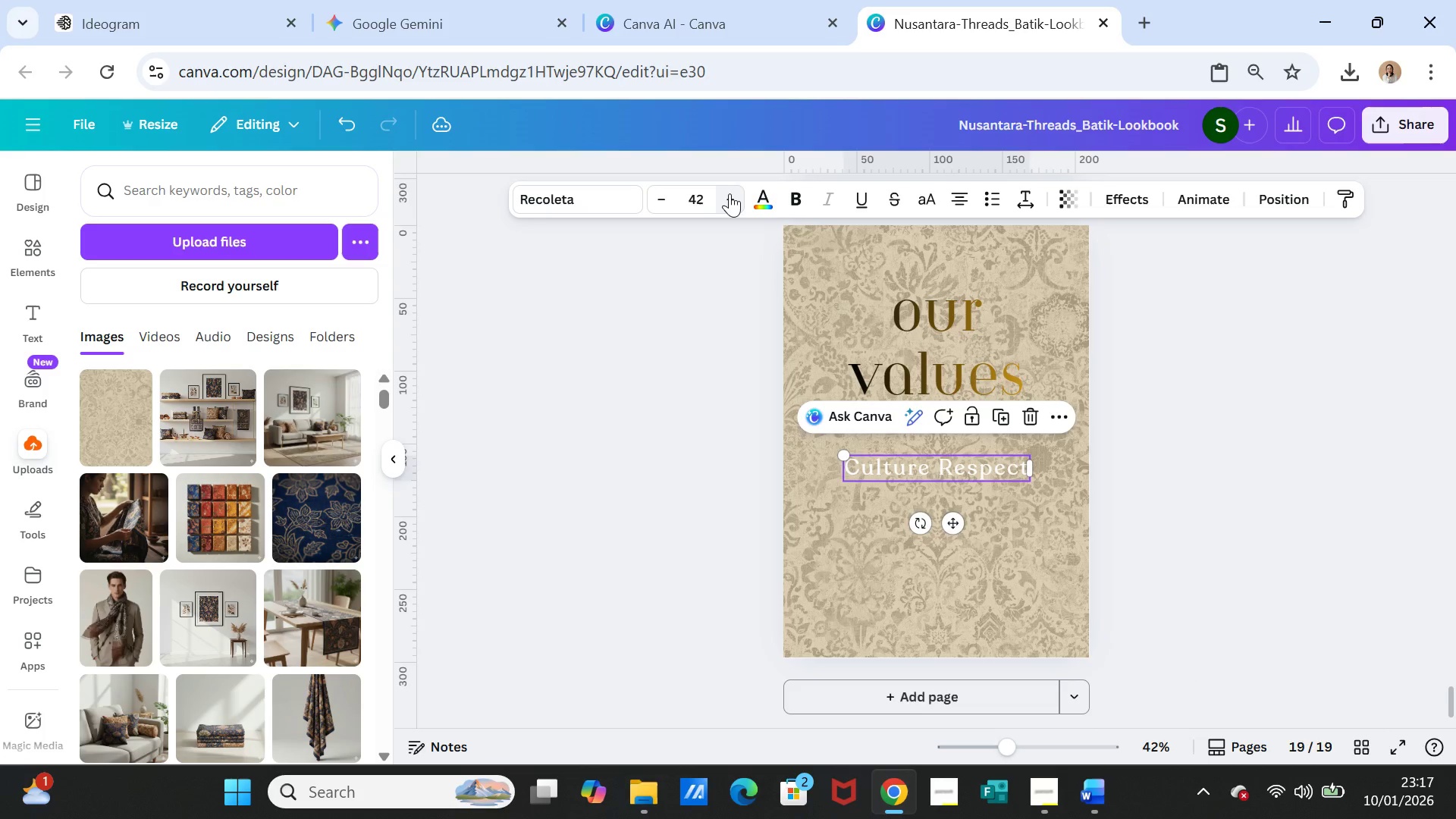 
triple_click([730, 193])
 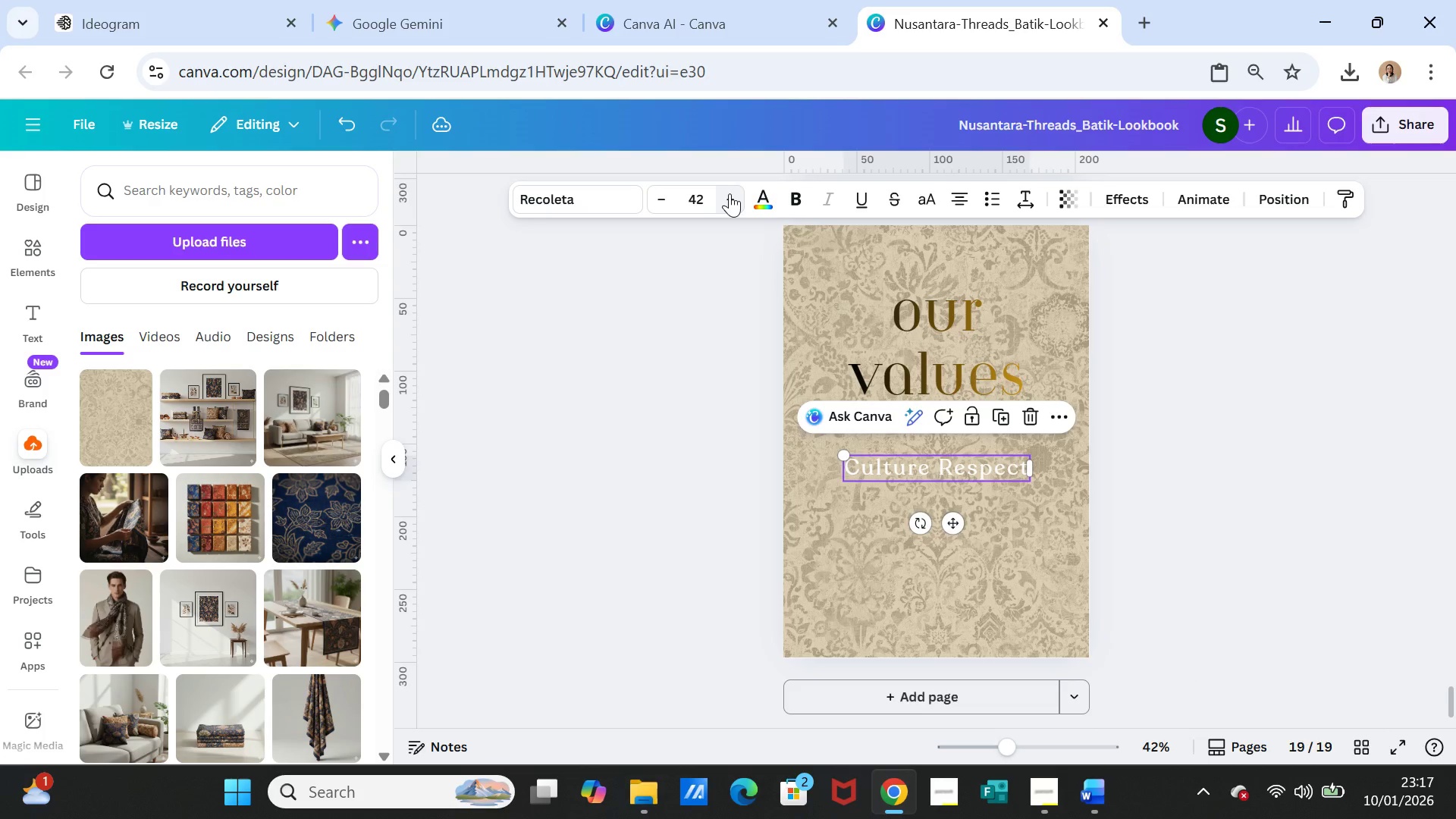 
triple_click([730, 193])
 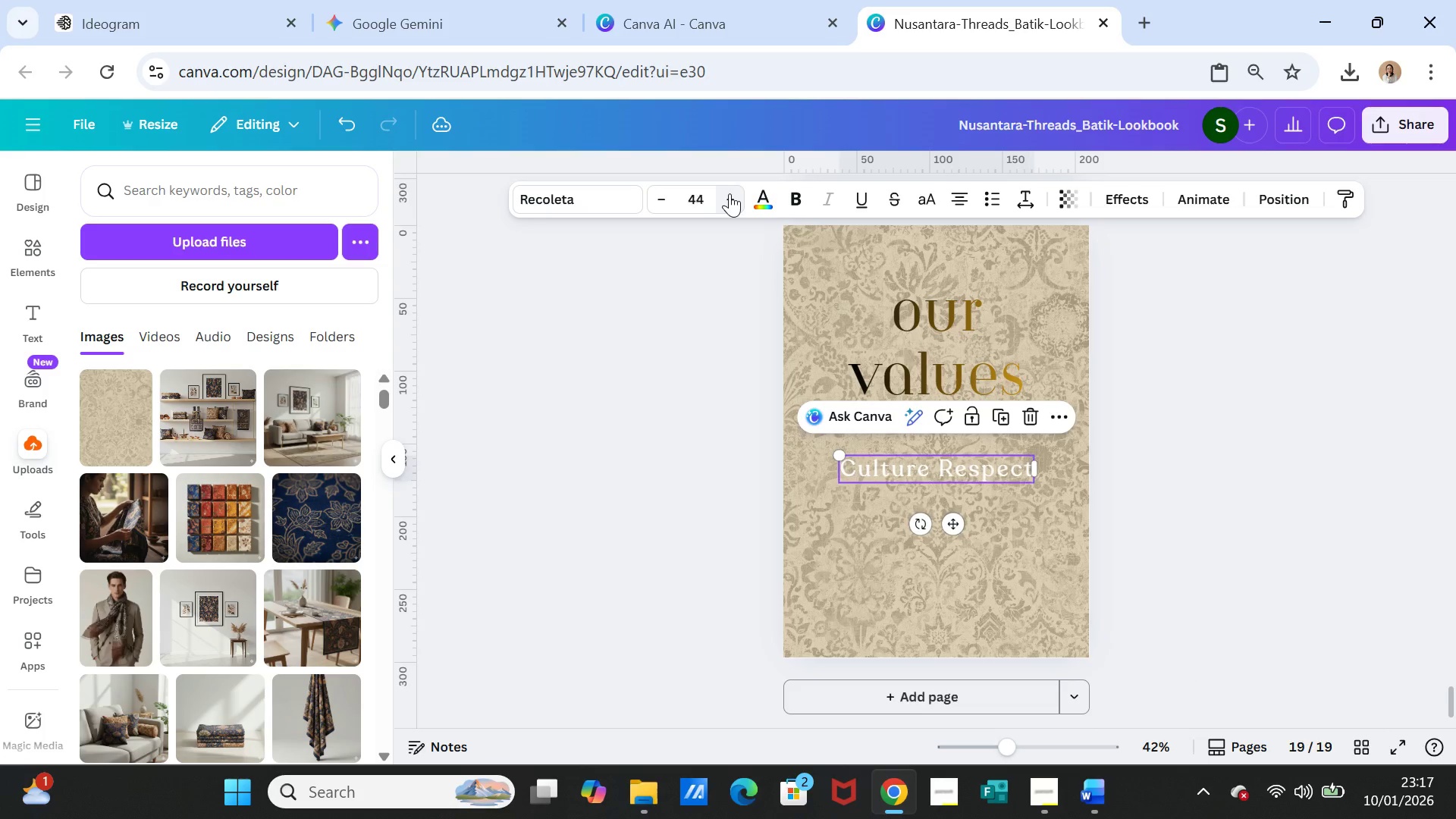 
triple_click([730, 193])
 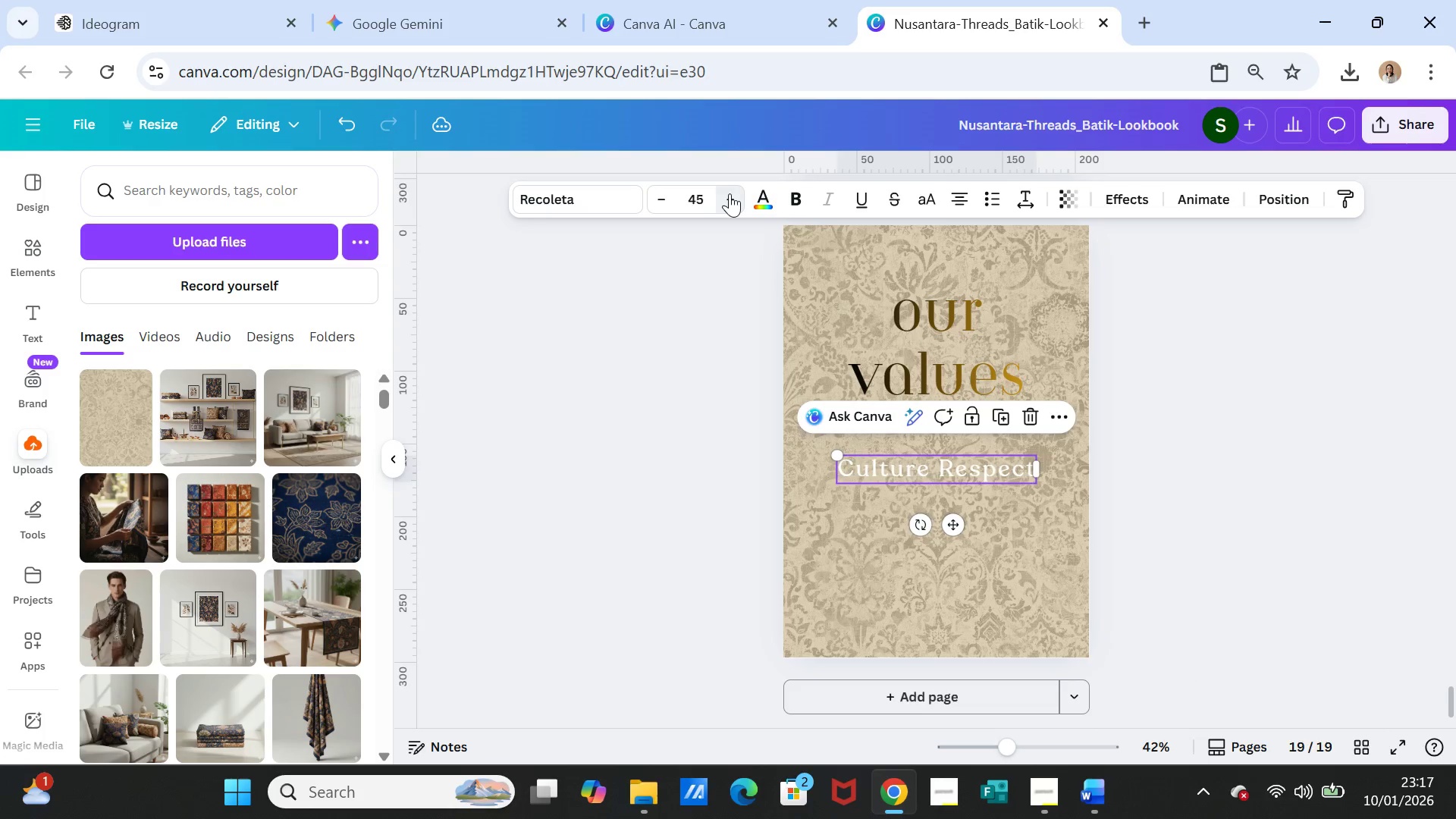 
triple_click([730, 193])
 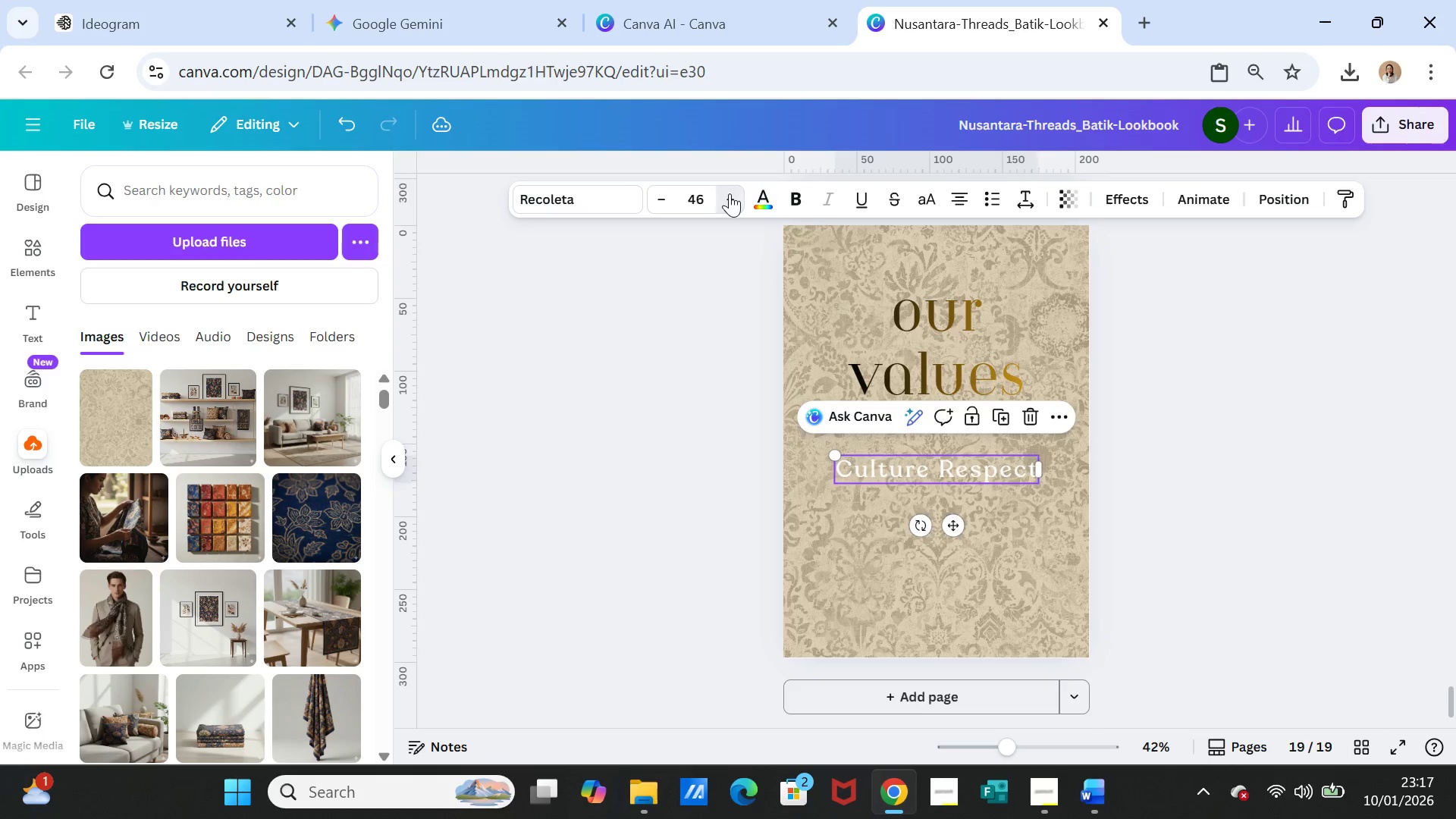 
triple_click([730, 193])
 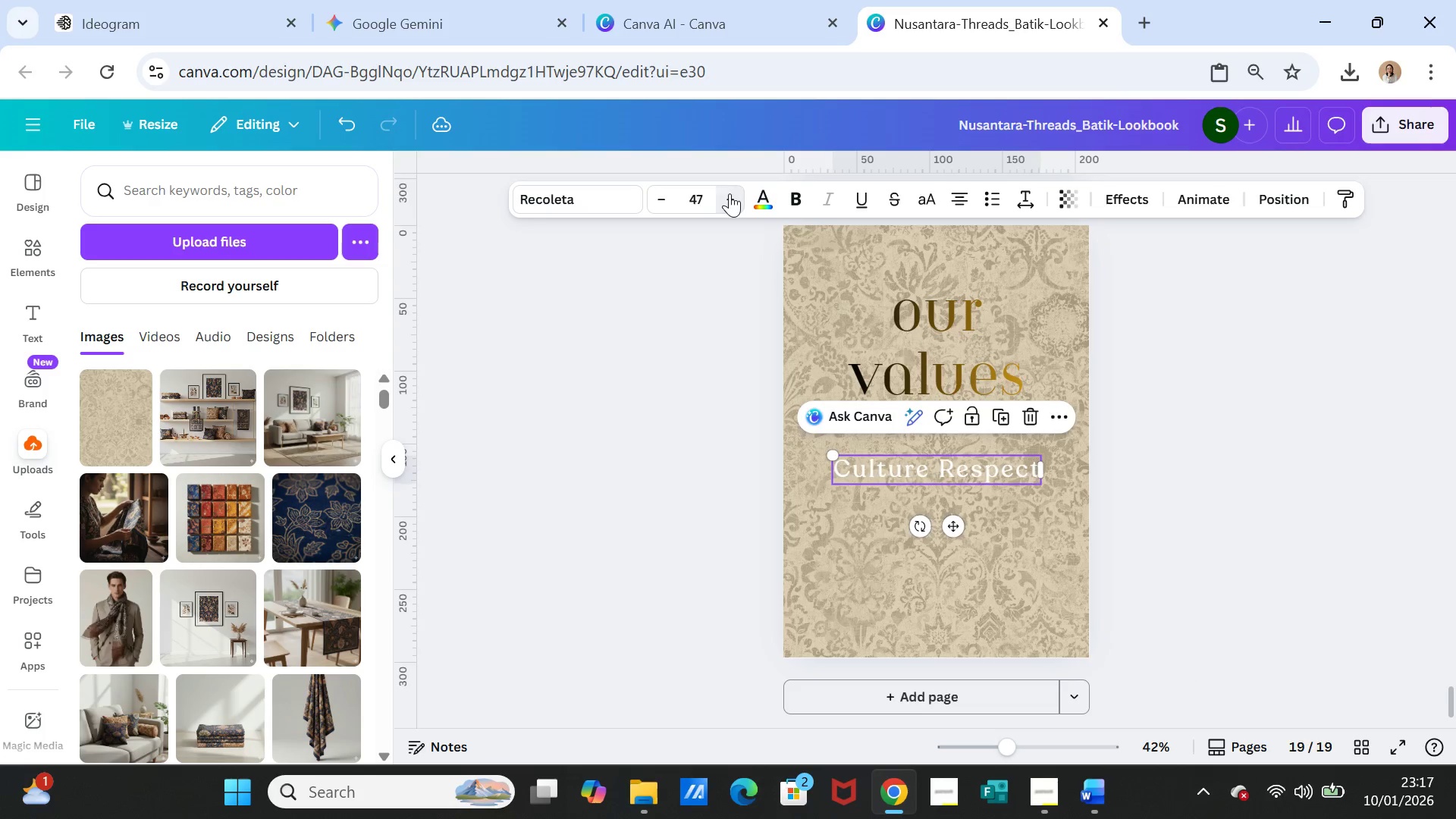 
triple_click([730, 193])
 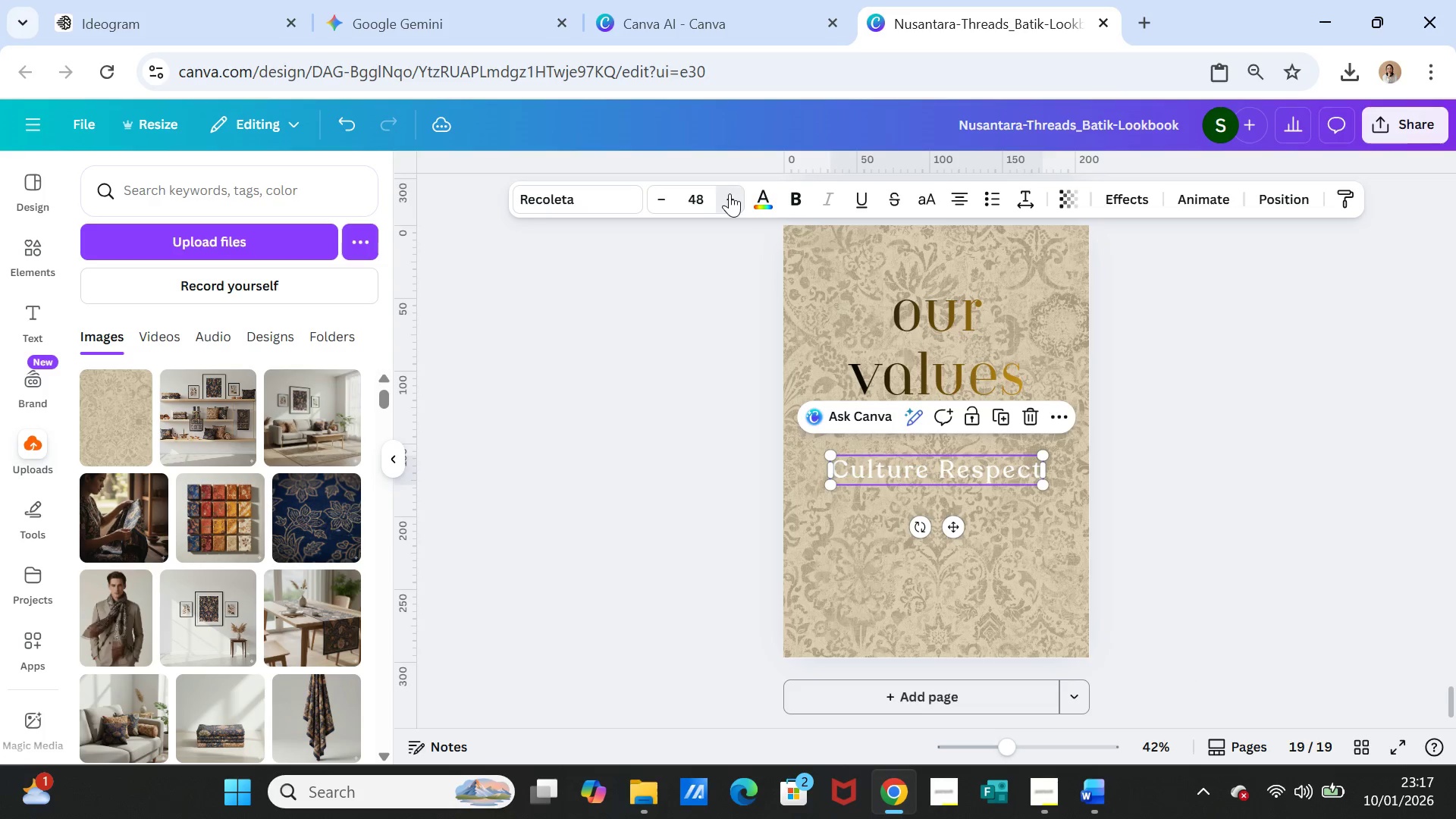 
triple_click([730, 193])
 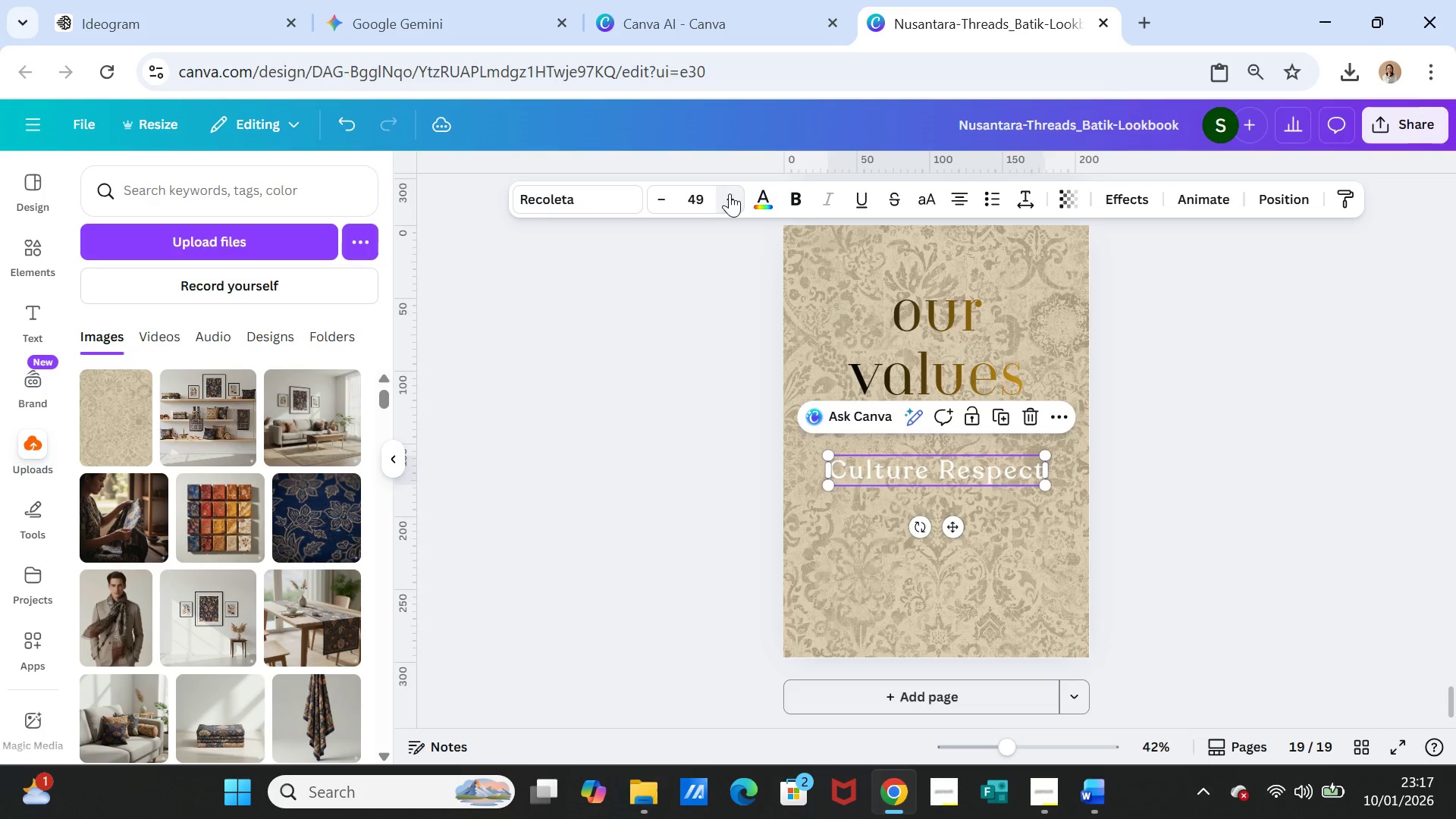 
triple_click([730, 193])
 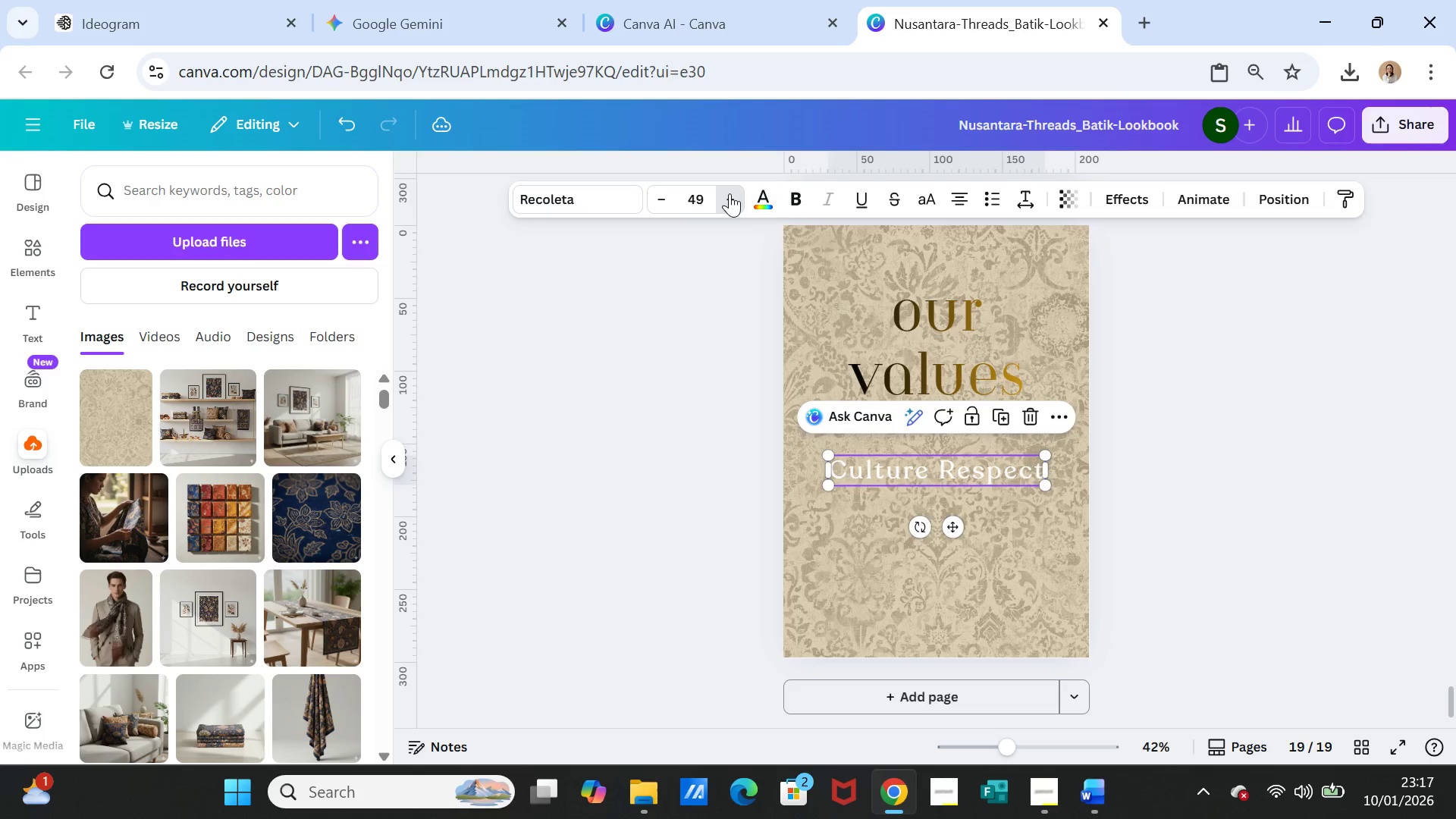 
triple_click([730, 193])
 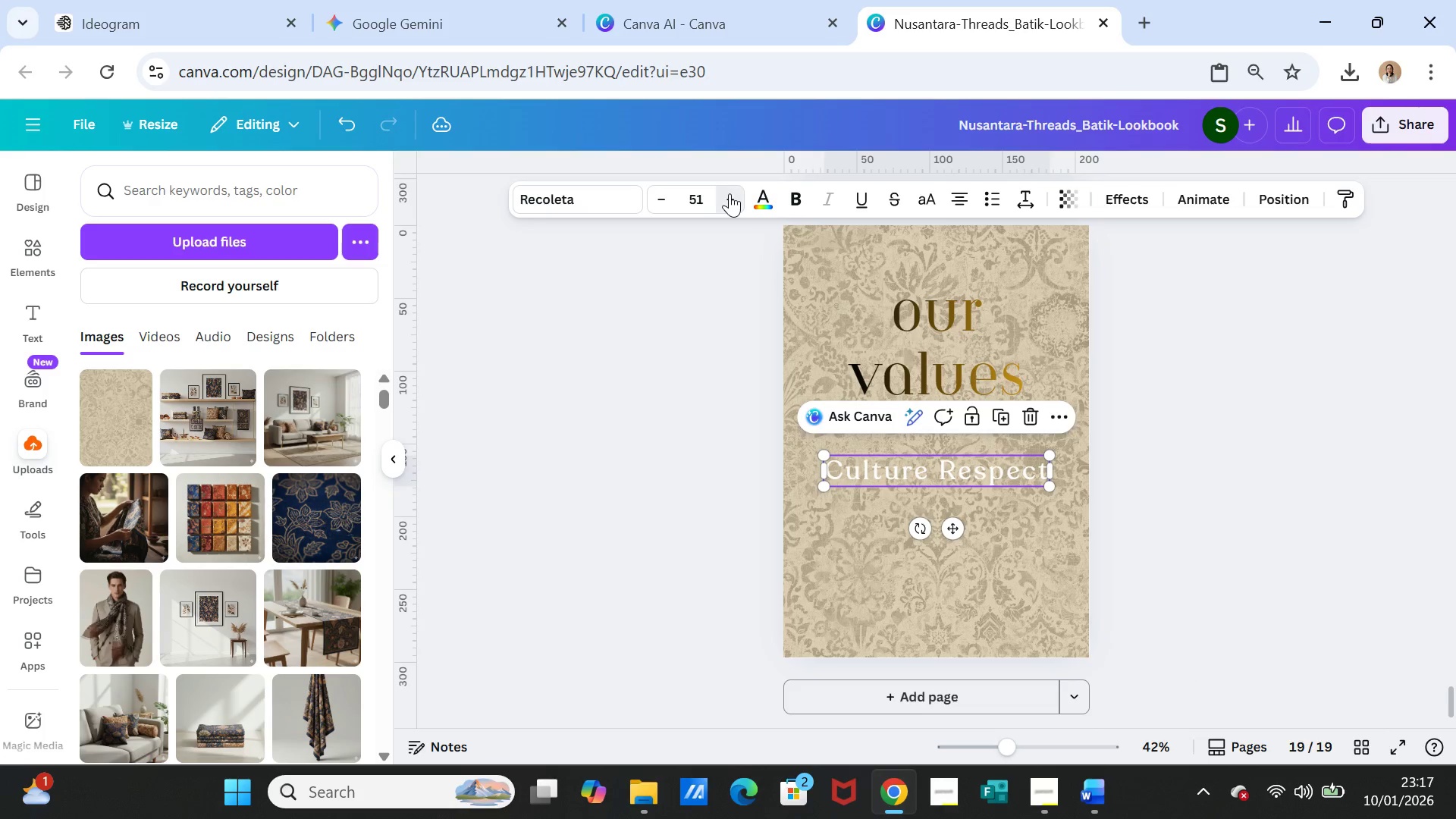 
triple_click([730, 193])
 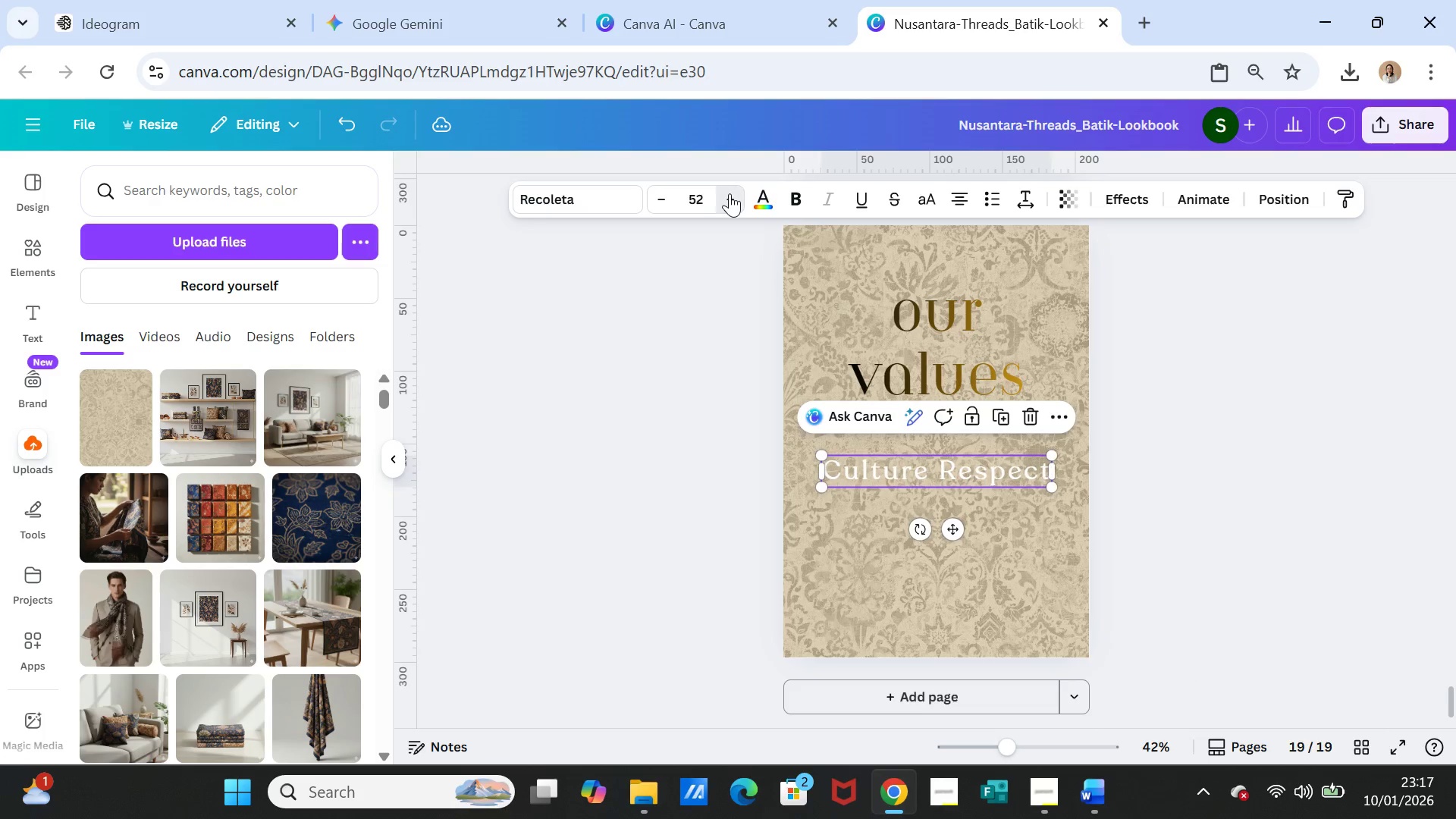 
triple_click([730, 193])
 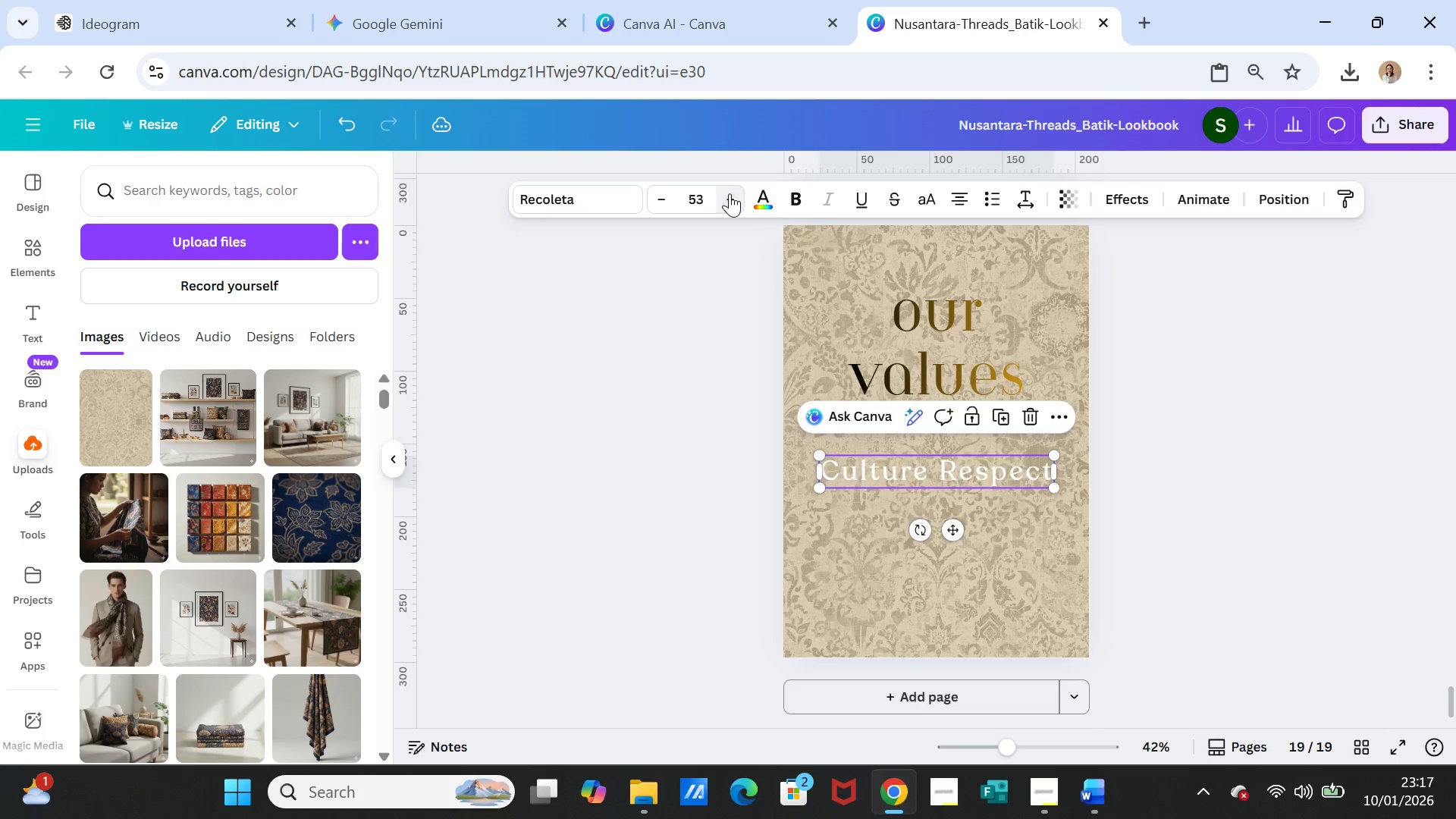 
triple_click([730, 193])
 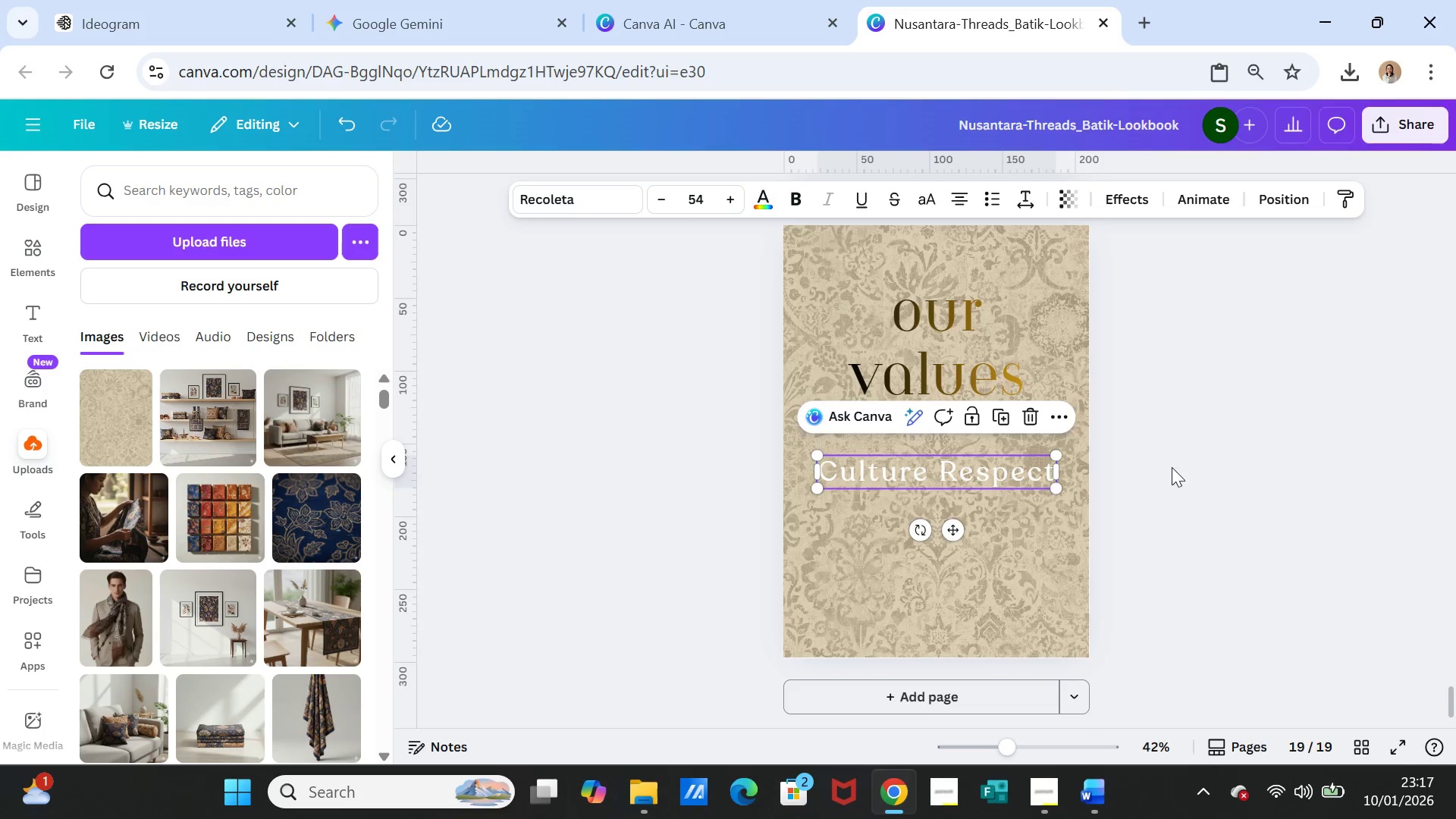 
left_click([1172, 467])
 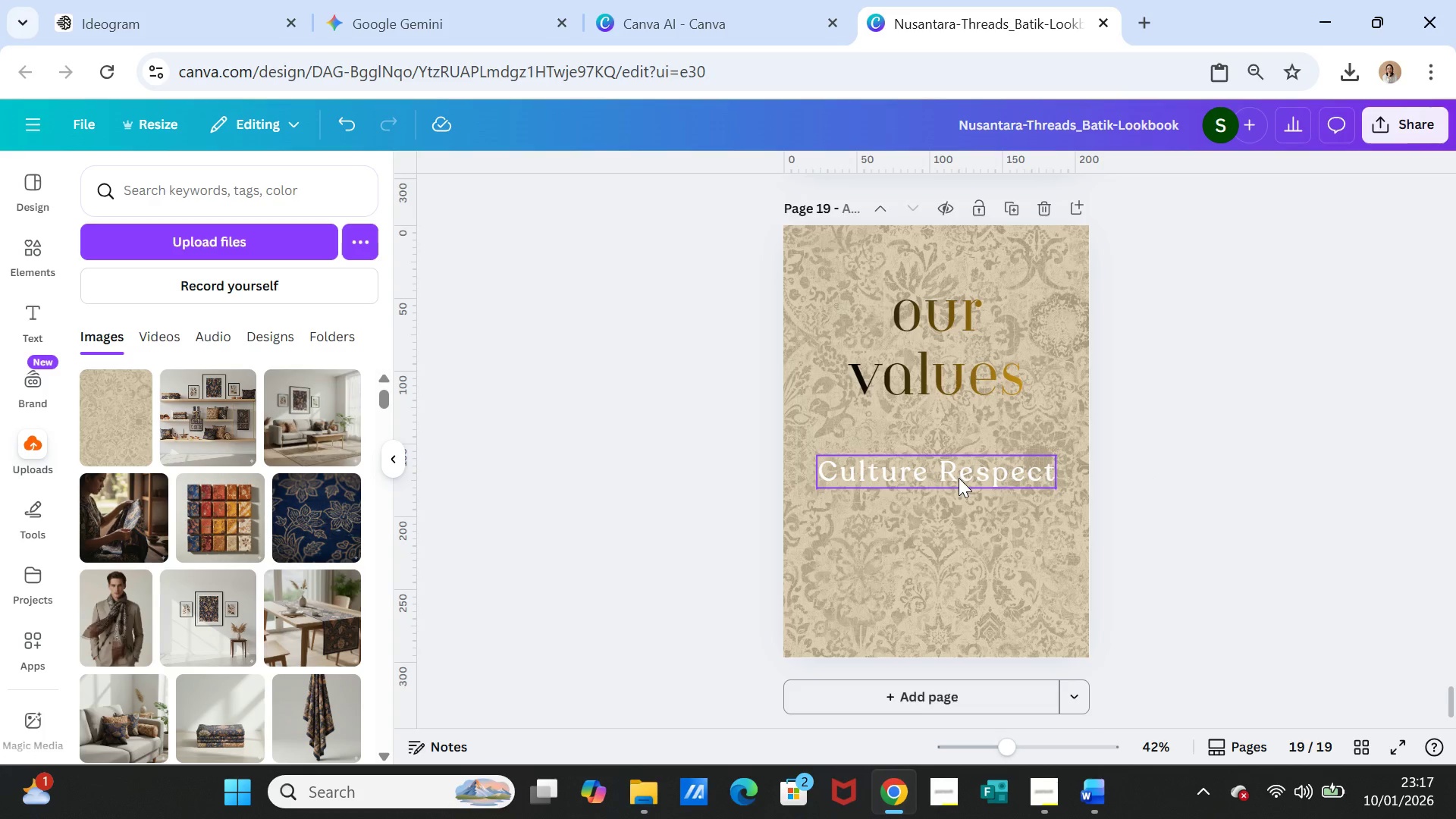 
left_click_drag(start_coordinate=[959, 478], to_coordinate=[958, 461])
 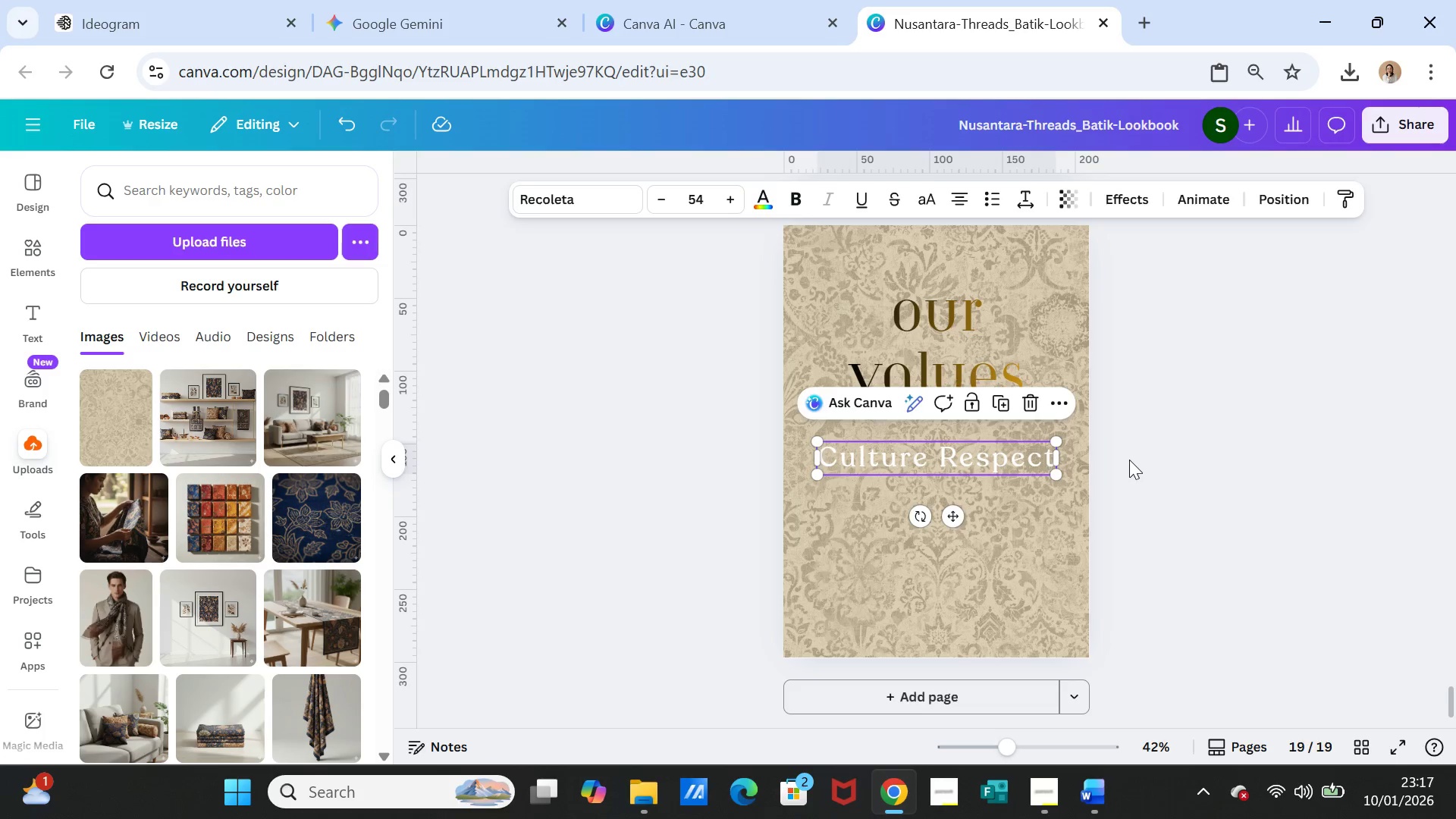 
left_click([1129, 460])
 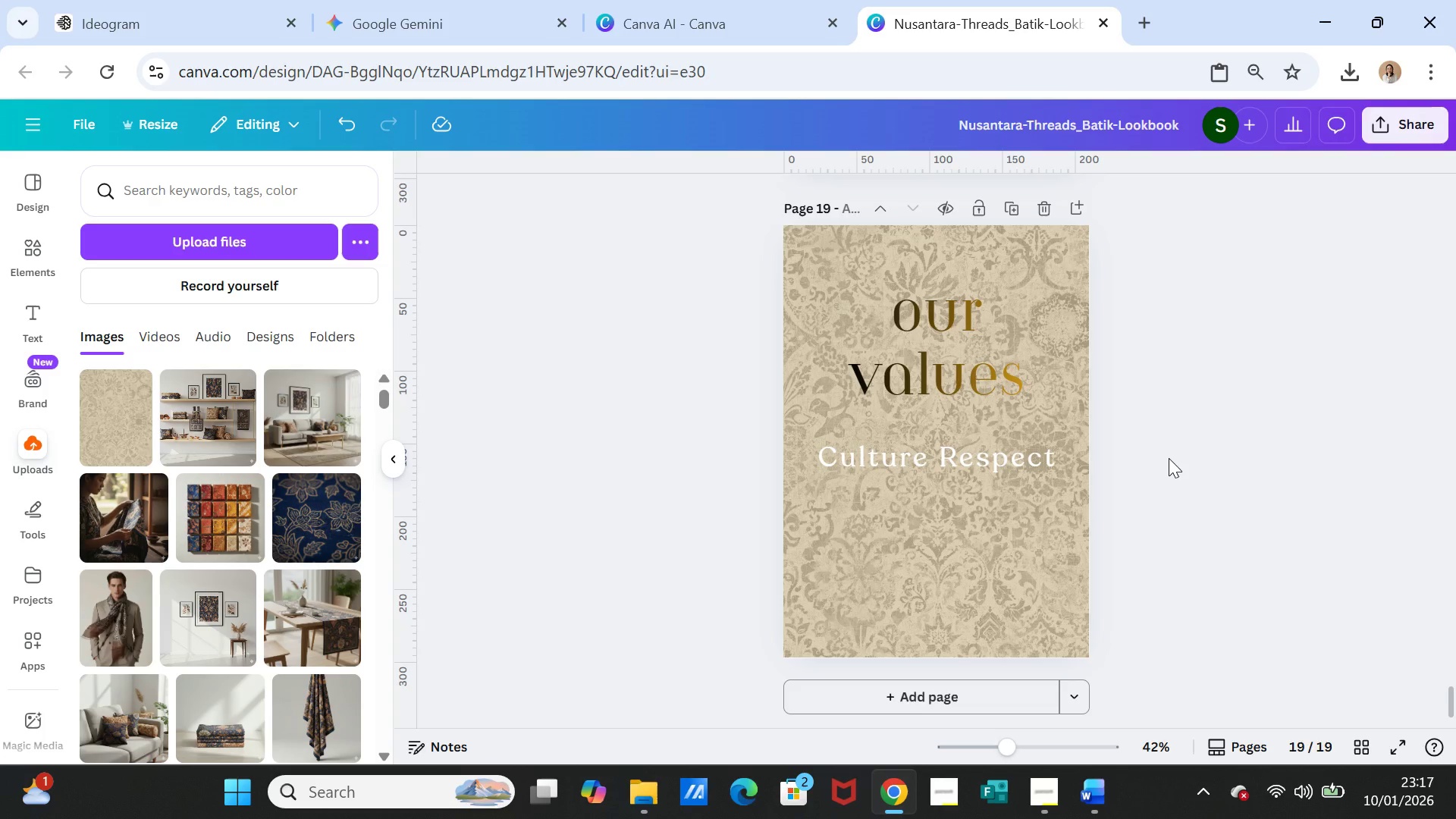 
scroll: coordinate [1238, 489], scroll_direction: up, amount: 3.0
 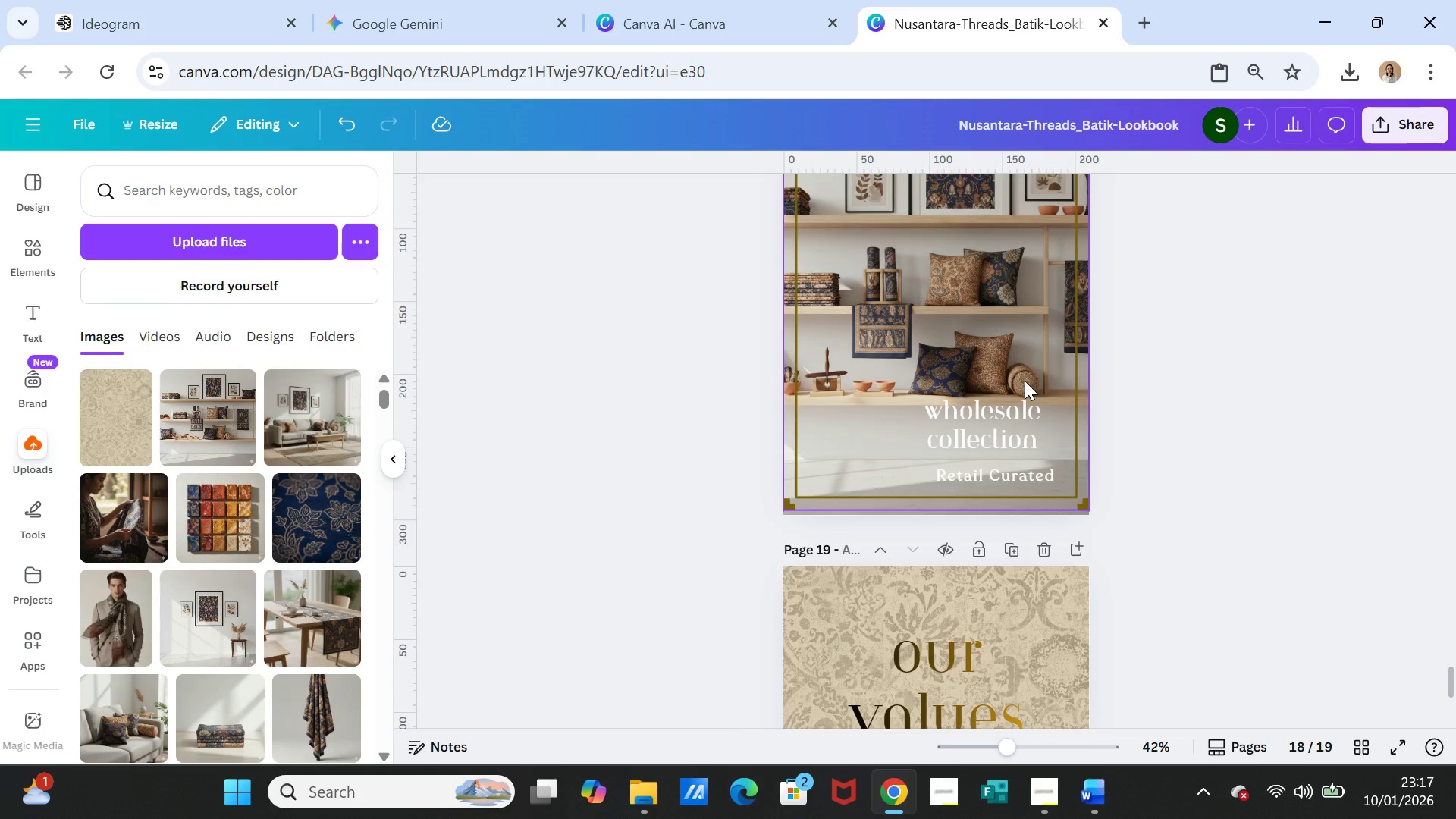 
left_click([1025, 381])
 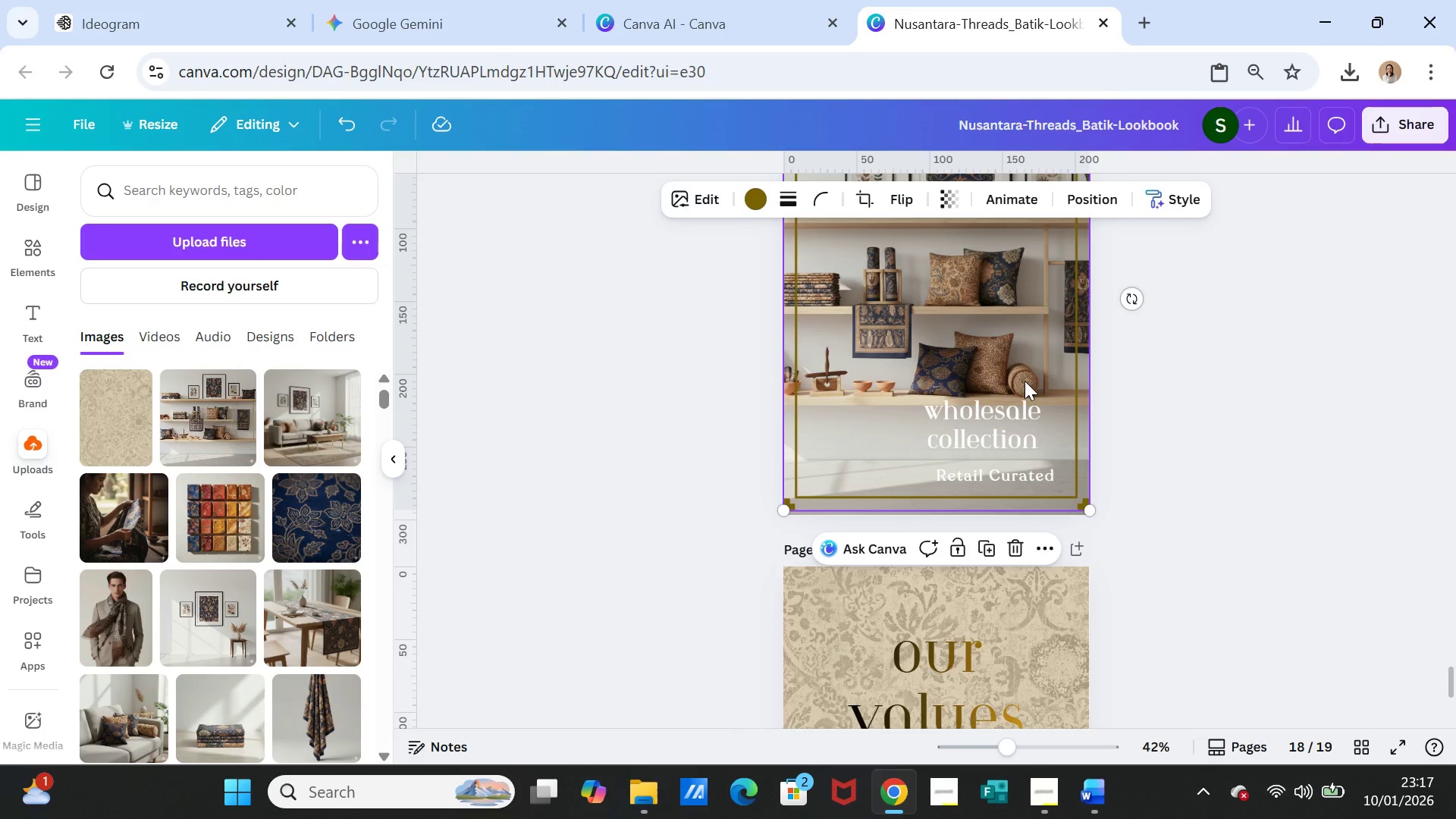 
key(Control+C)
 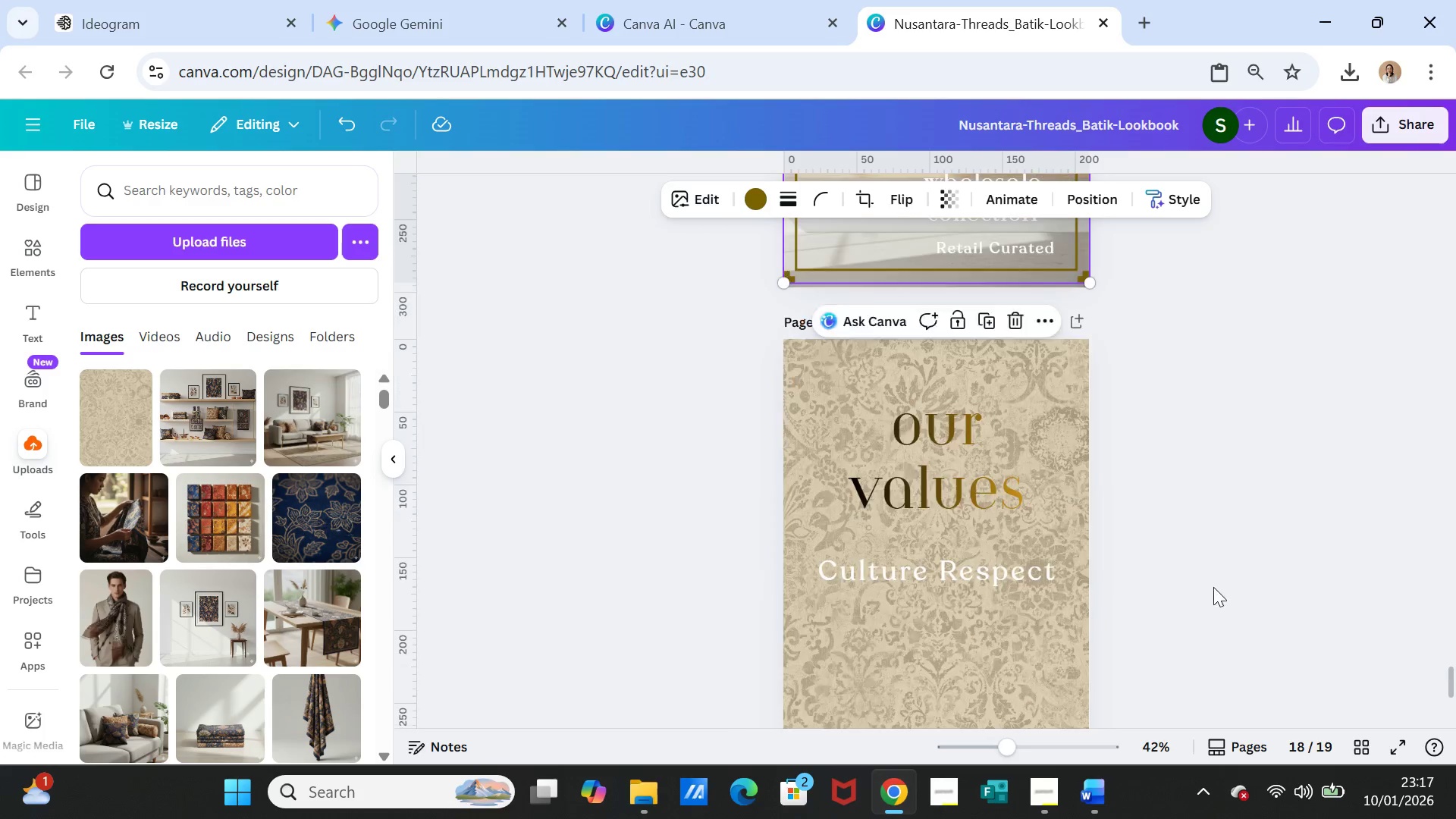 
left_click([1035, 626])
 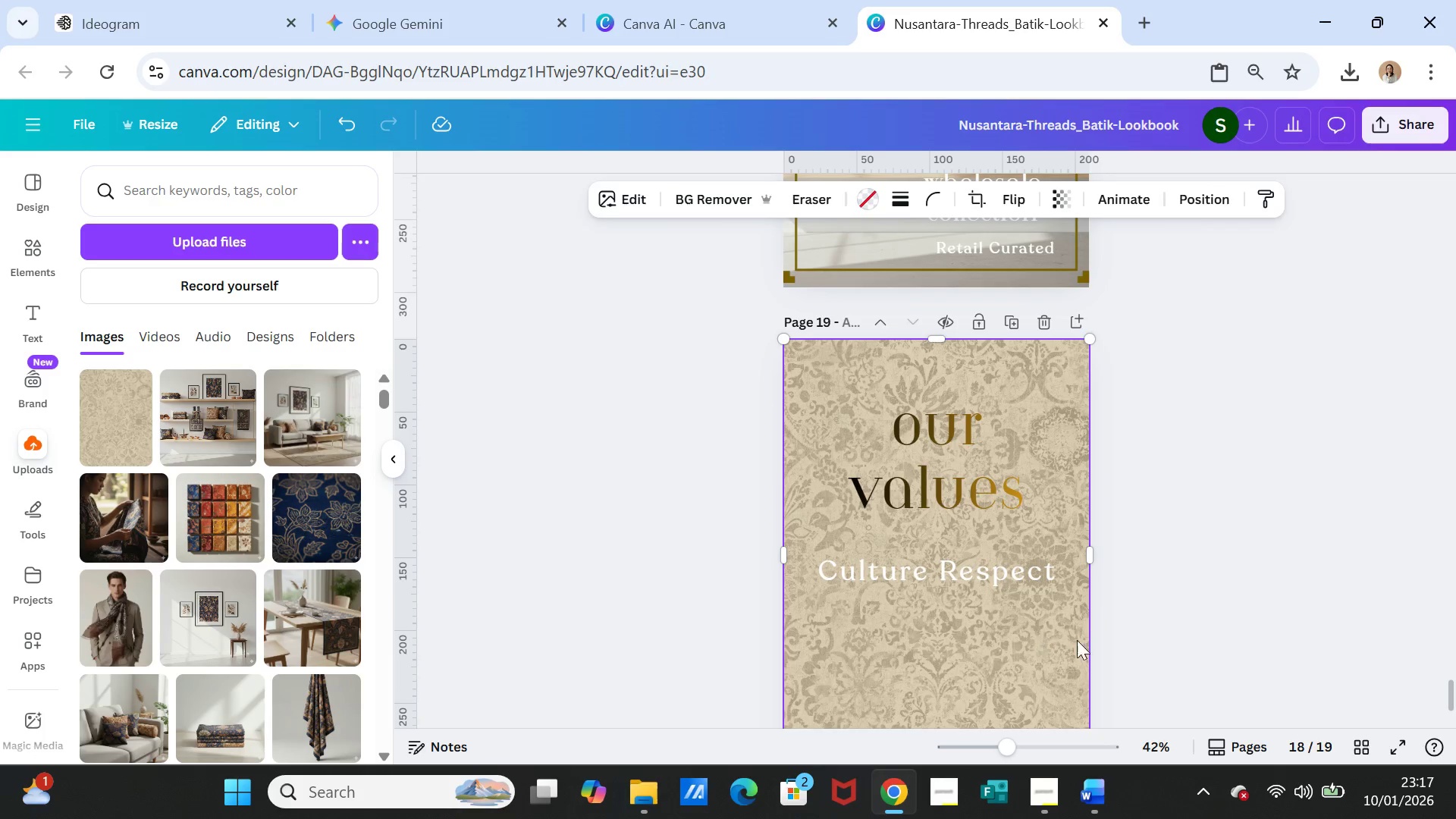 
scroll: coordinate [1213, 586], scroll_direction: down, amount: 2.0
 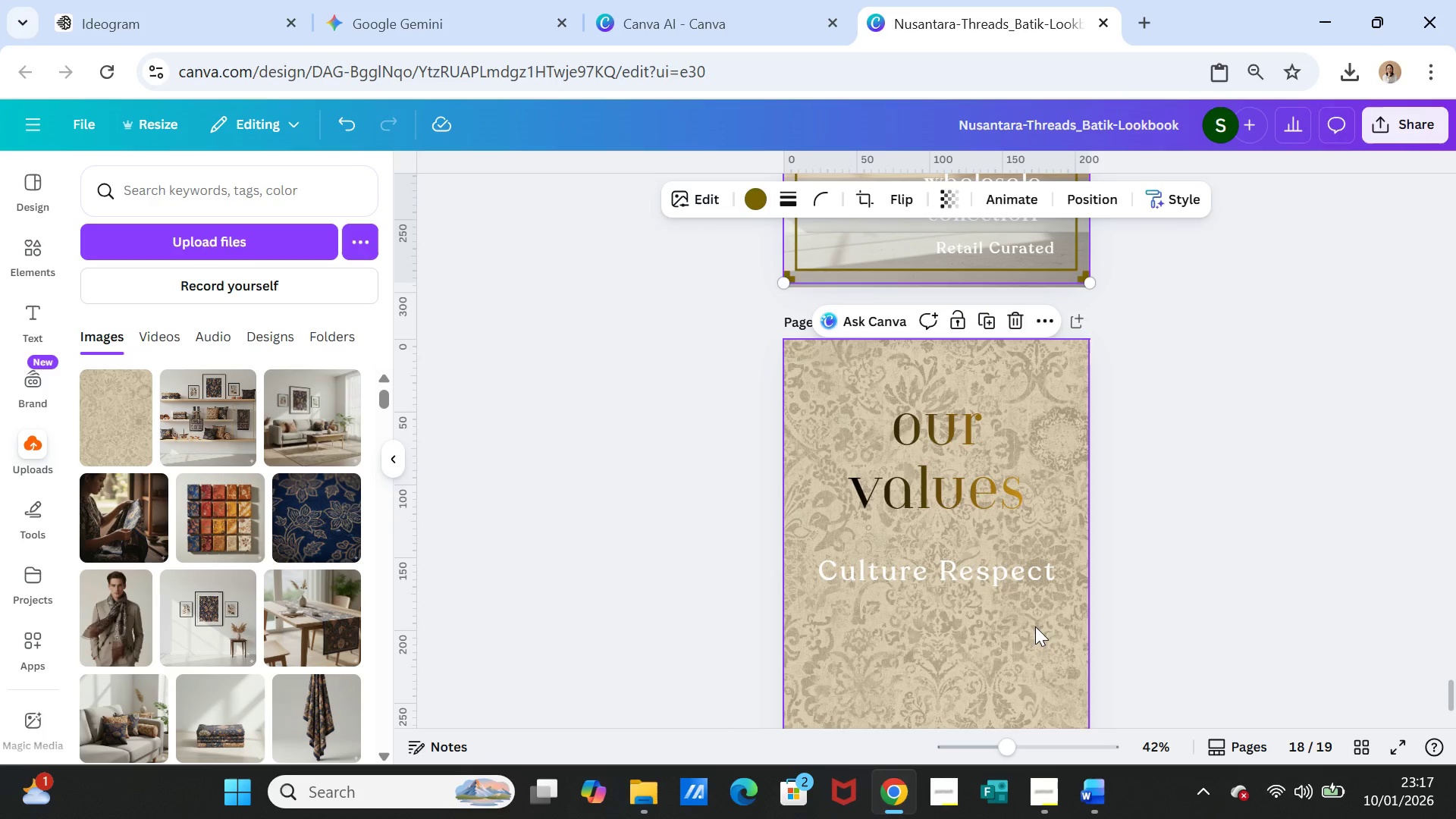 
key(Control+ControlLeft)
 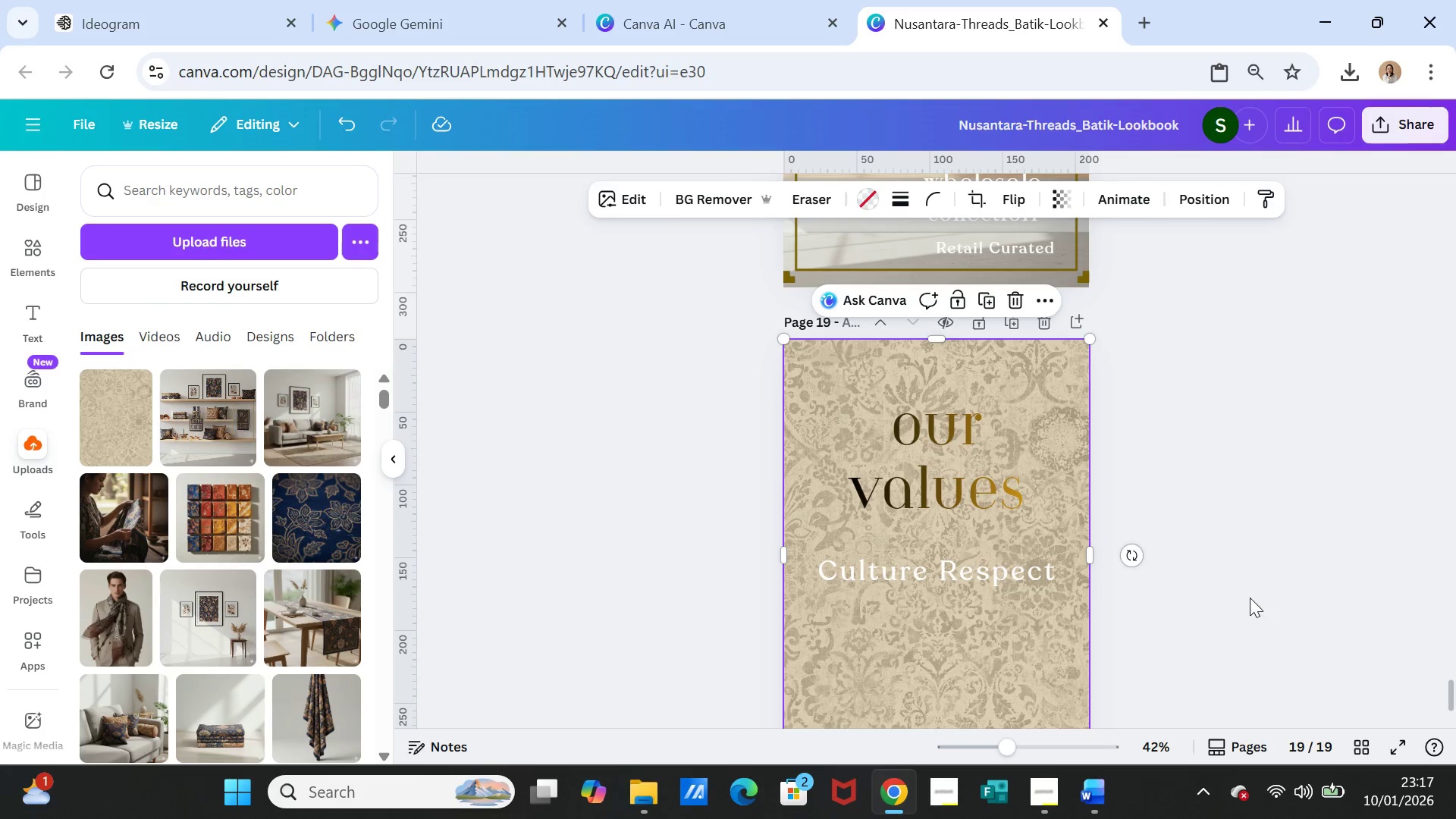 
key(Control+V)
 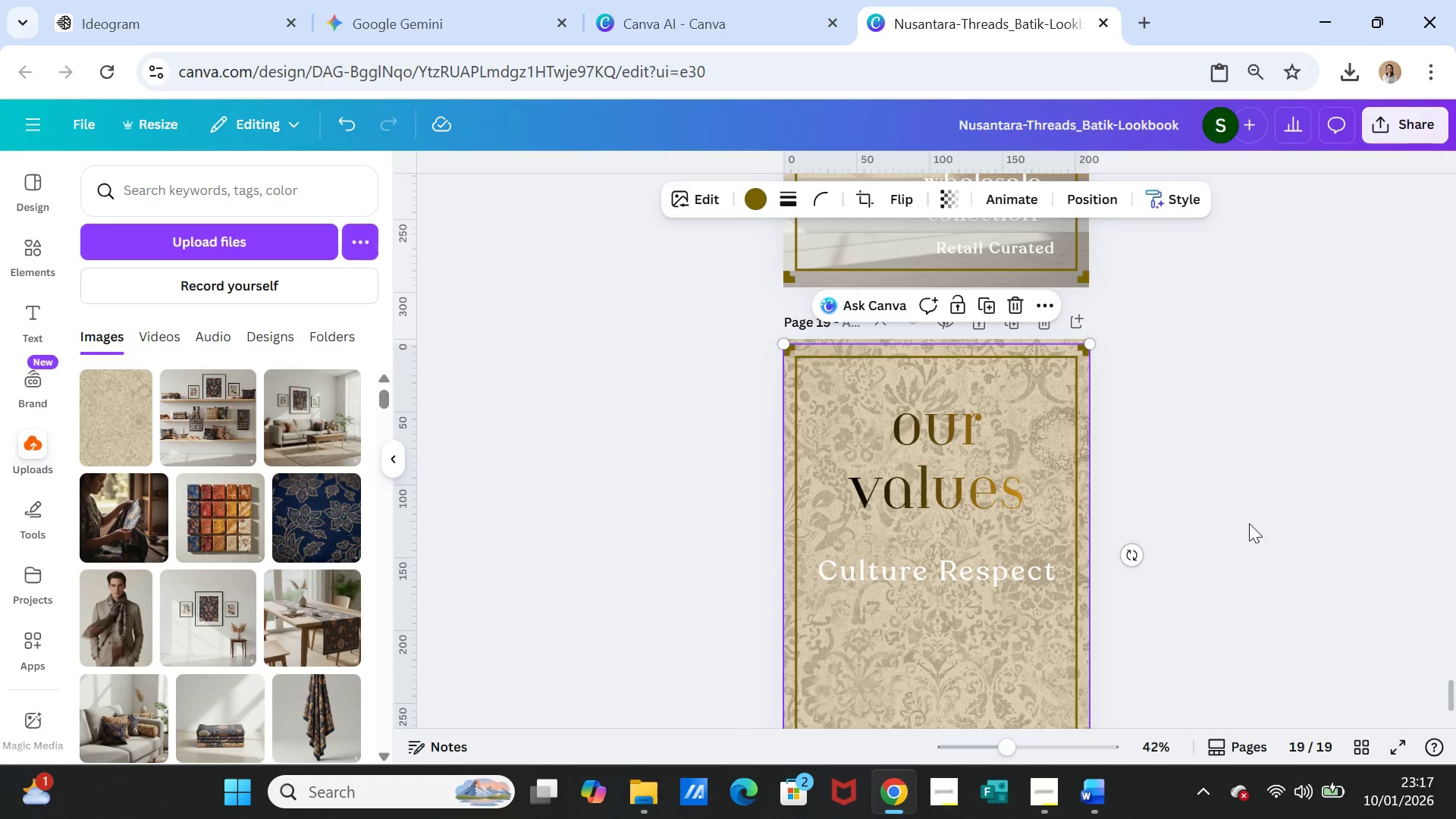 
left_click([1249, 523])
 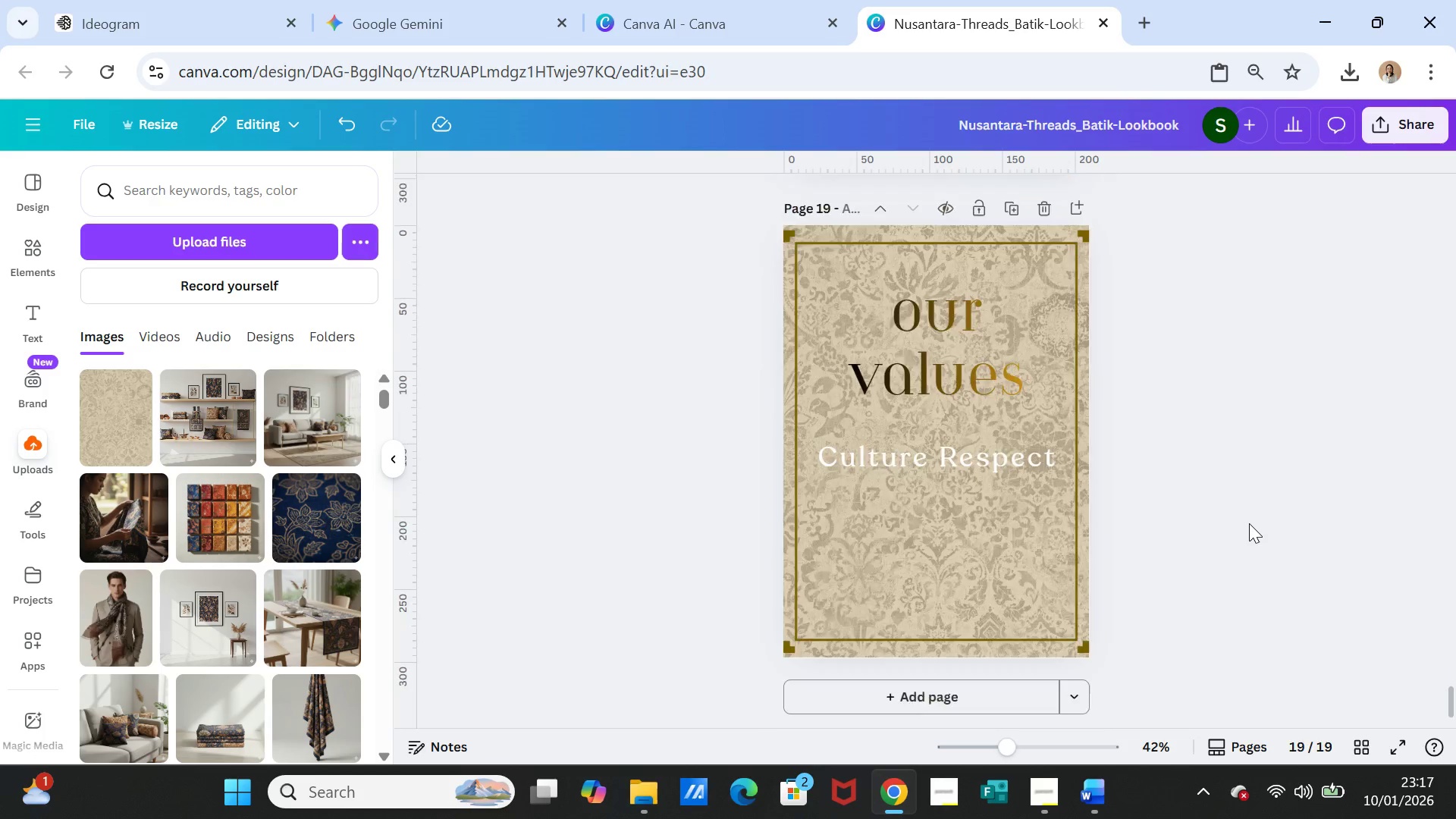 
scroll: coordinate [1249, 523], scroll_direction: down, amount: 1.0
 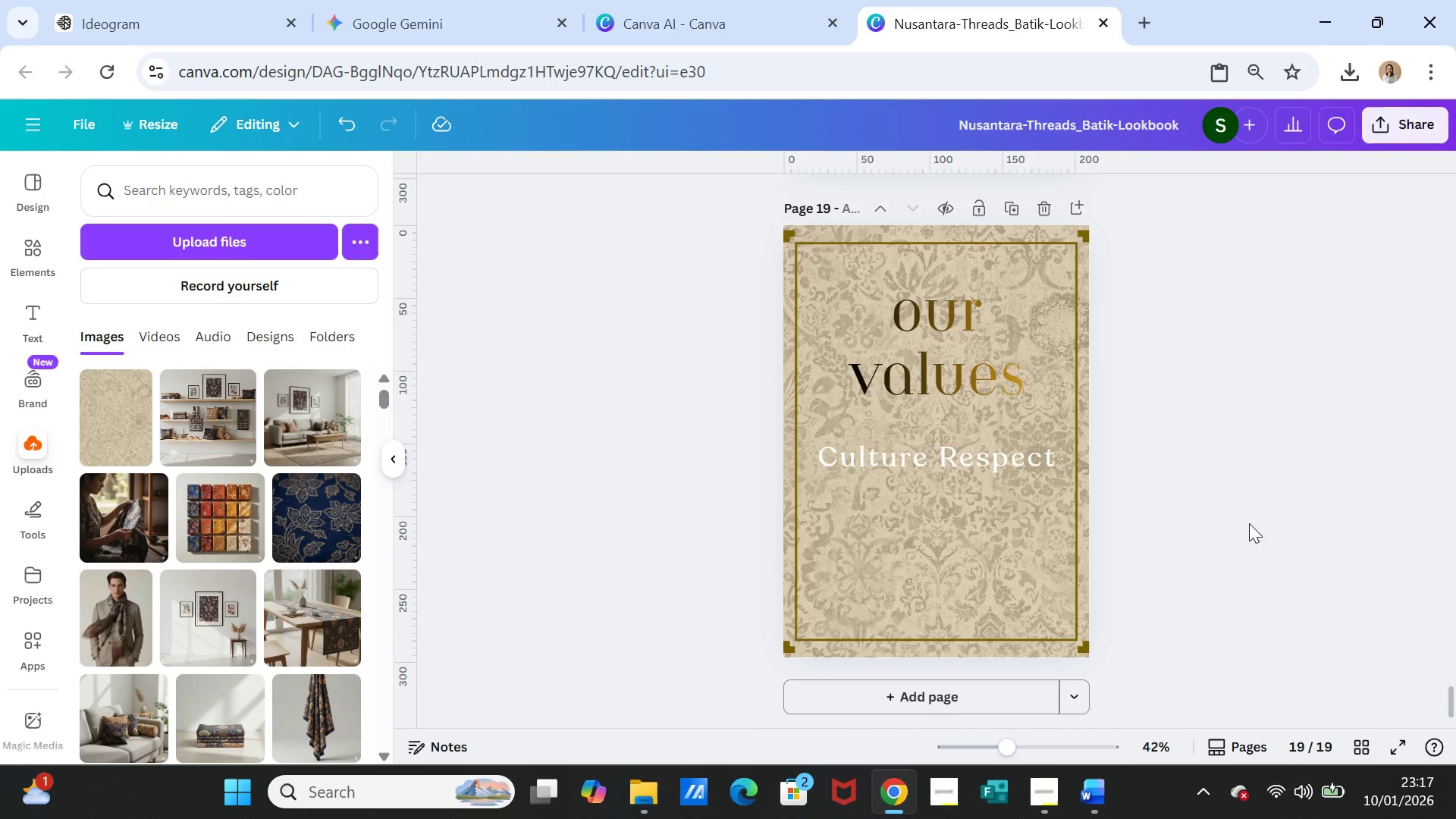 
wait(7.54)
 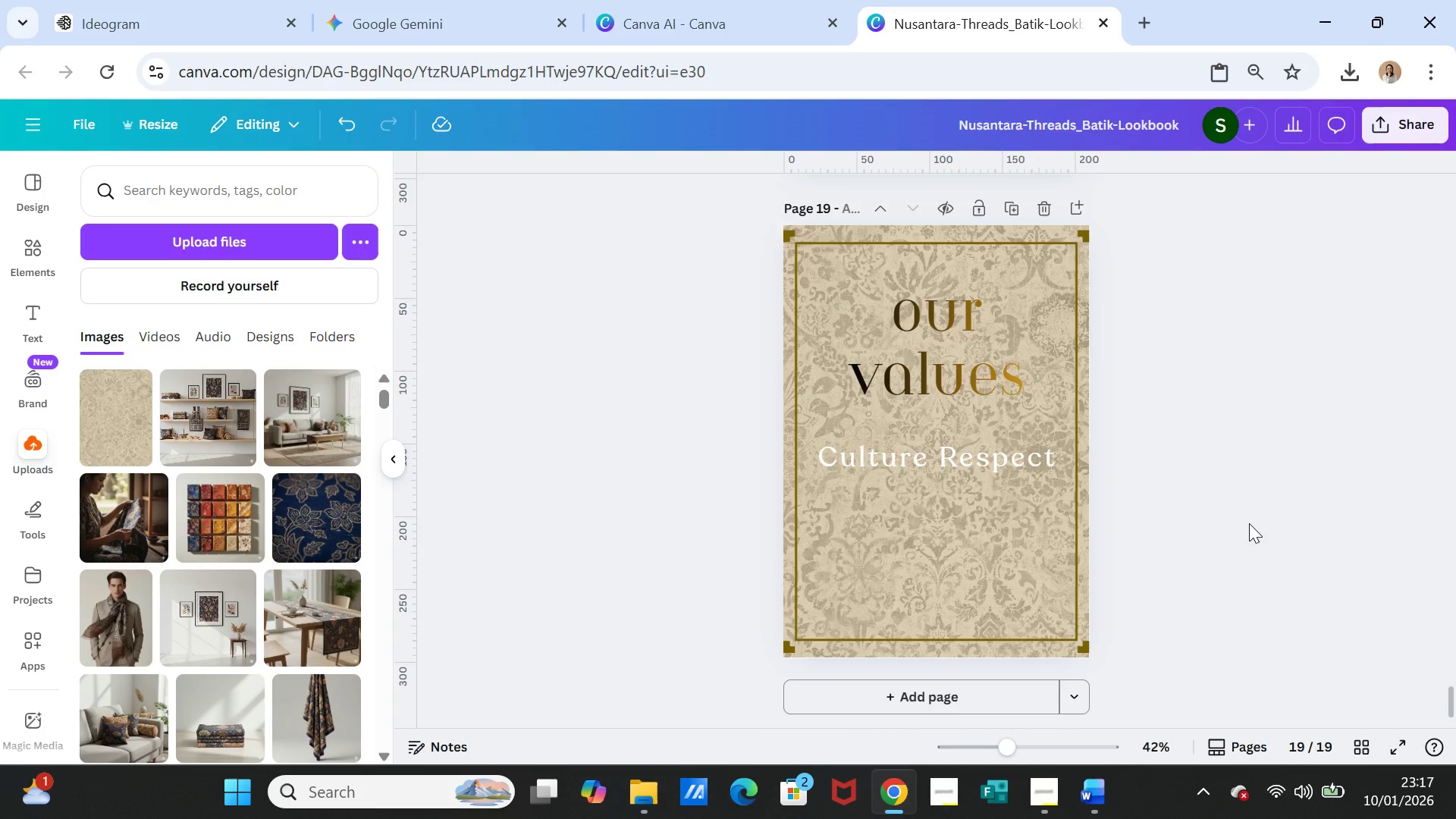 
left_click([1014, 206])
 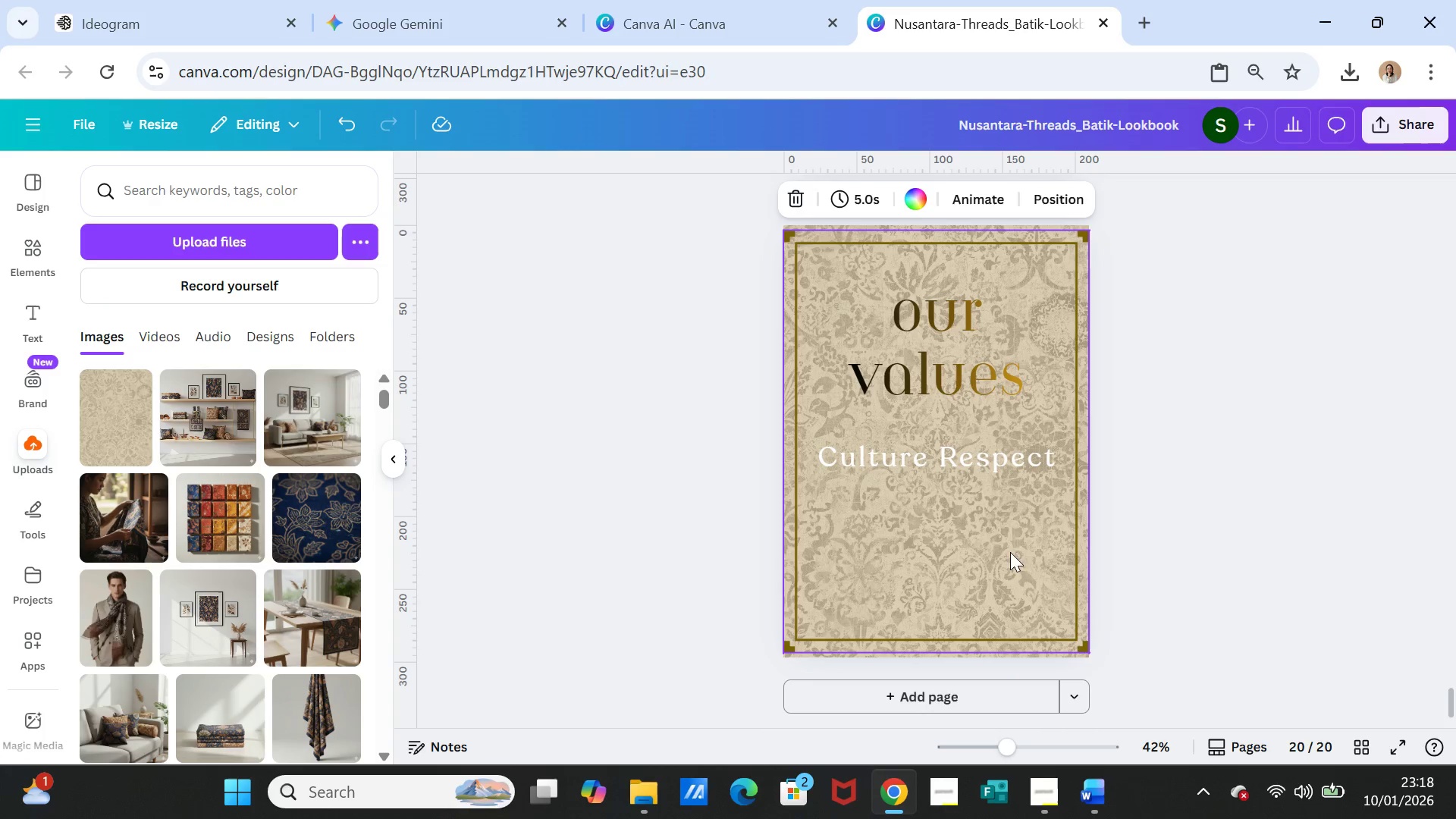 
scroll: coordinate [1001, 519], scroll_direction: up, amount: 1.0
 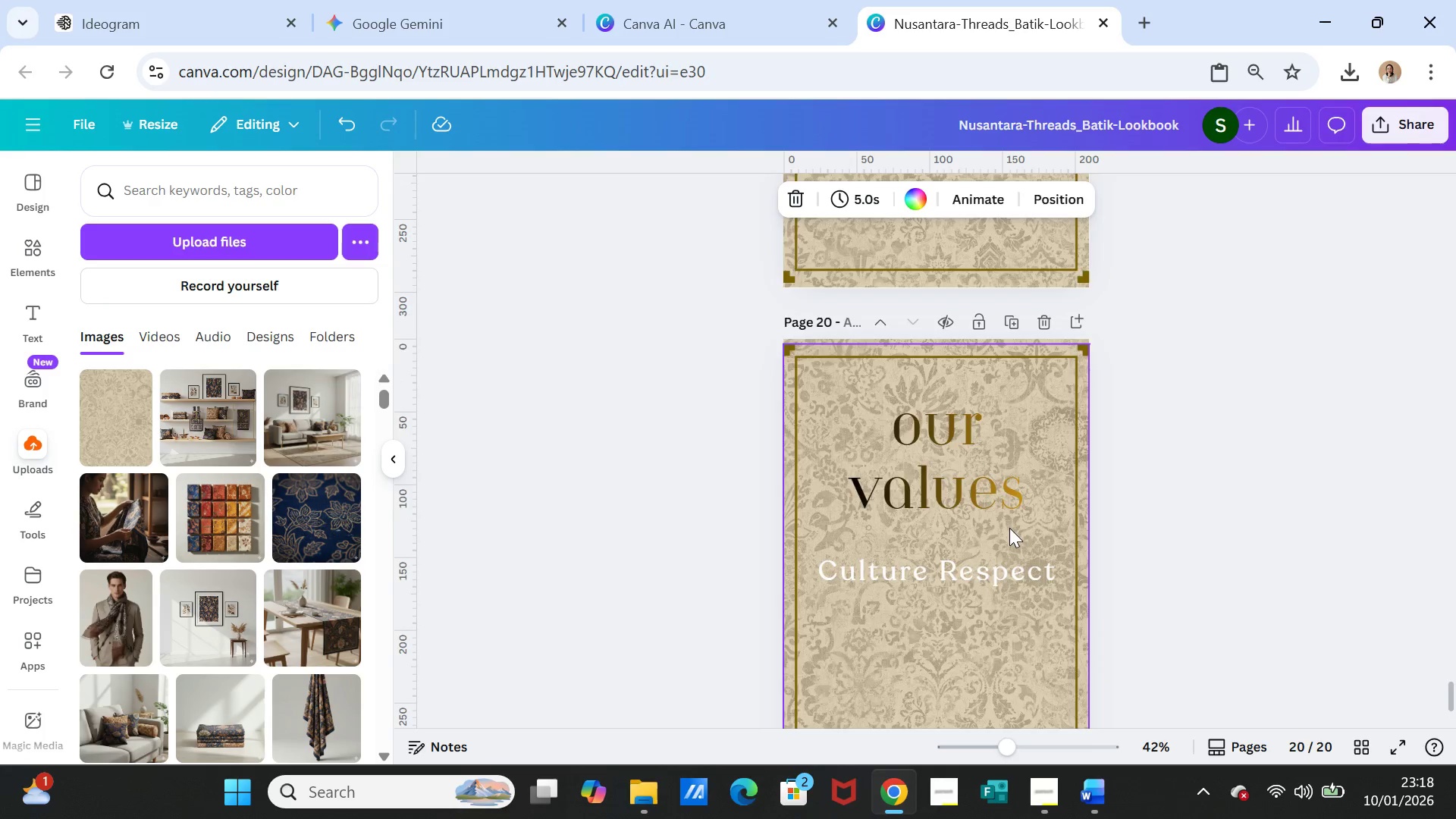 
left_click([1008, 523])
 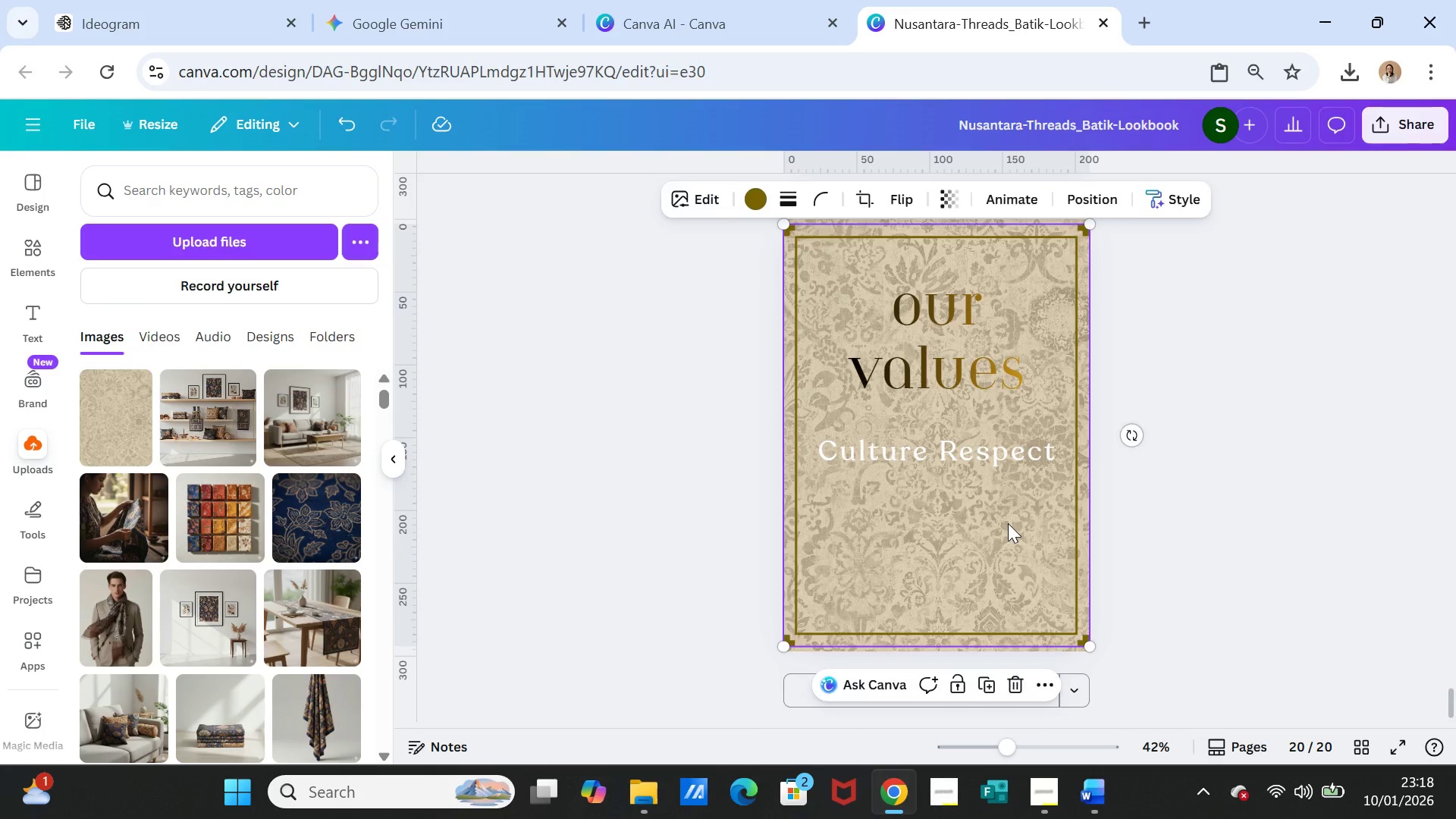 
scroll: coordinate [1009, 528], scroll_direction: down, amount: 2.0
 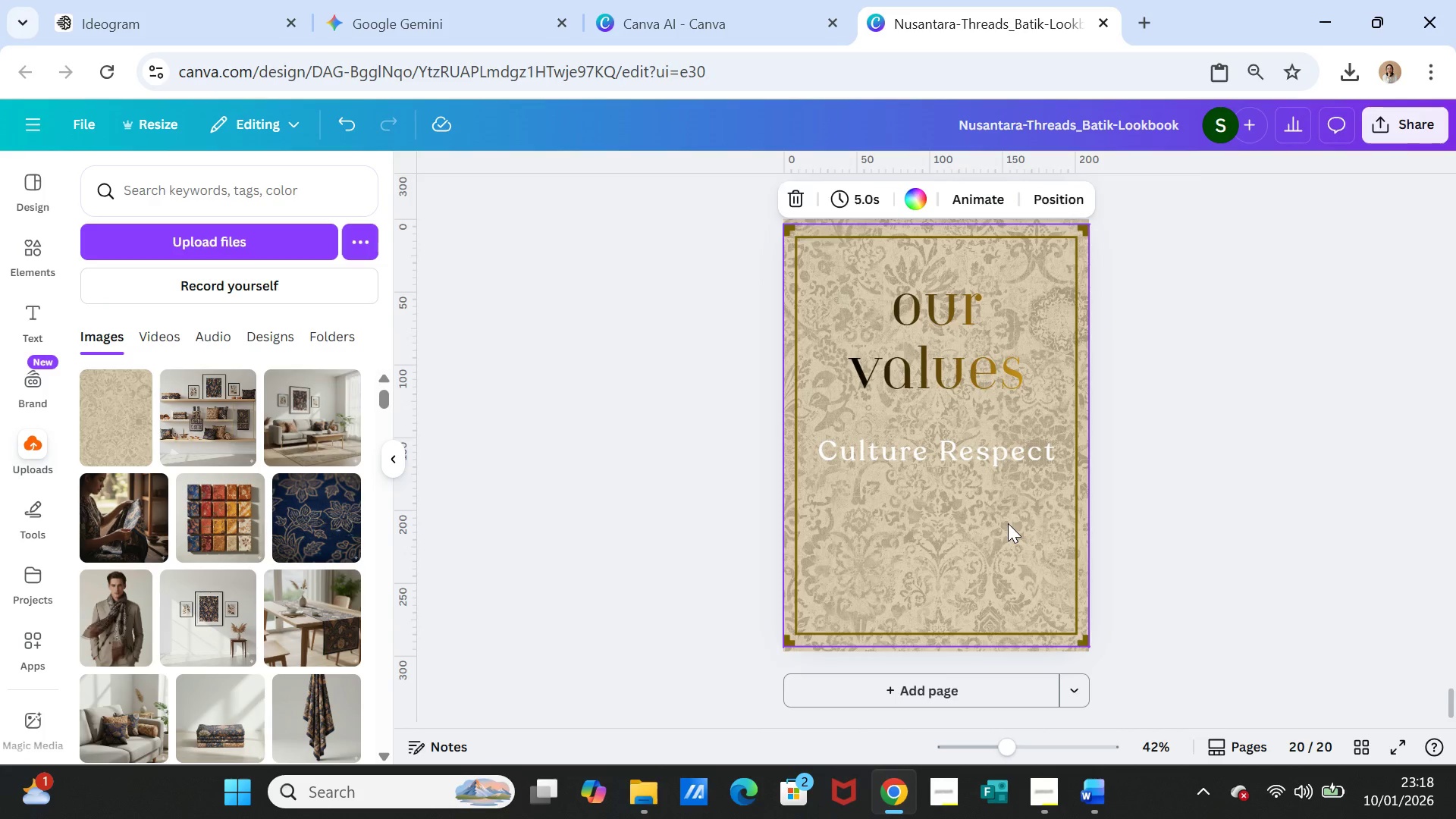 
key(Delete)
 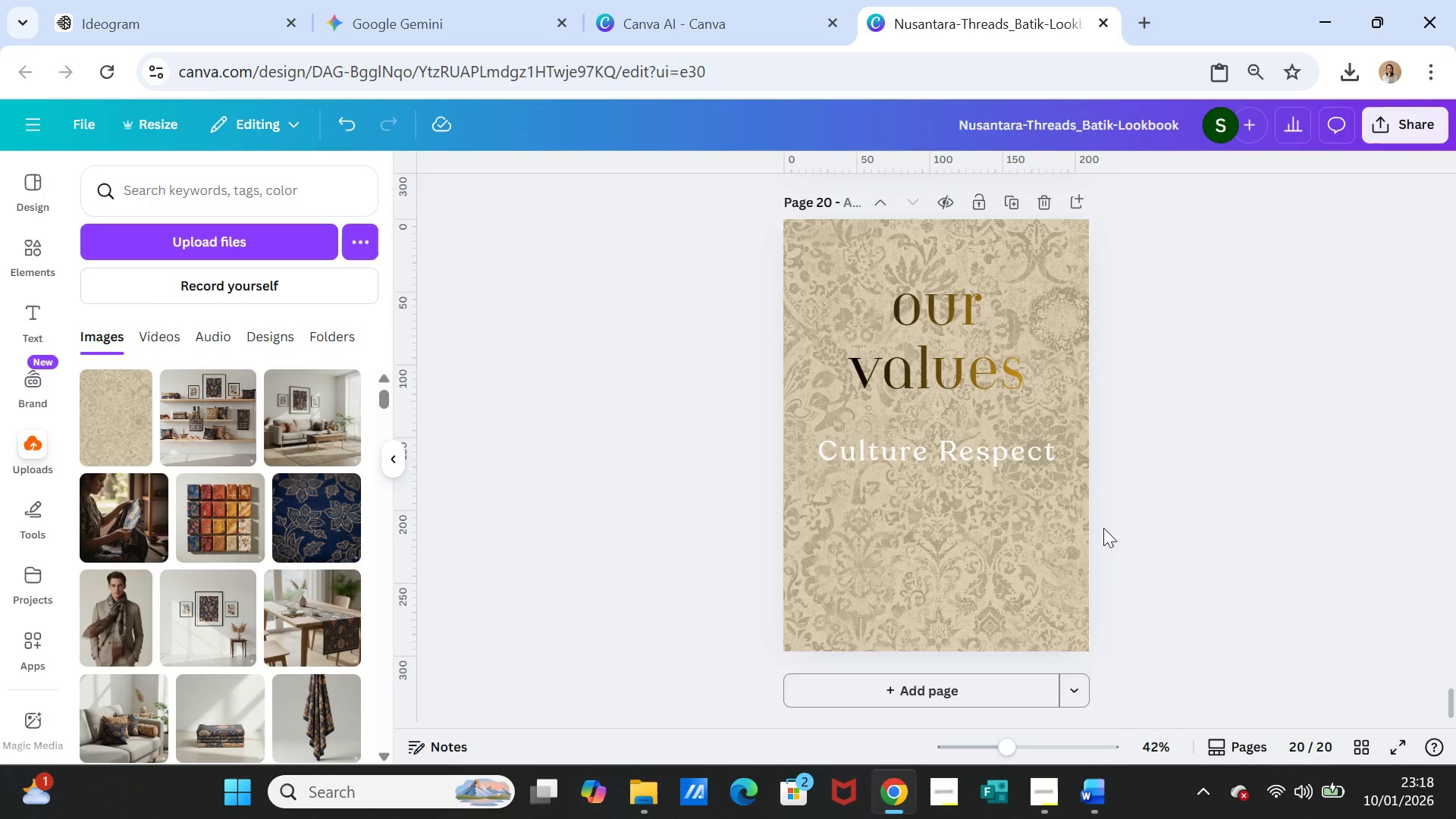 
scroll: coordinate [1103, 528], scroll_direction: up, amount: 2.0
 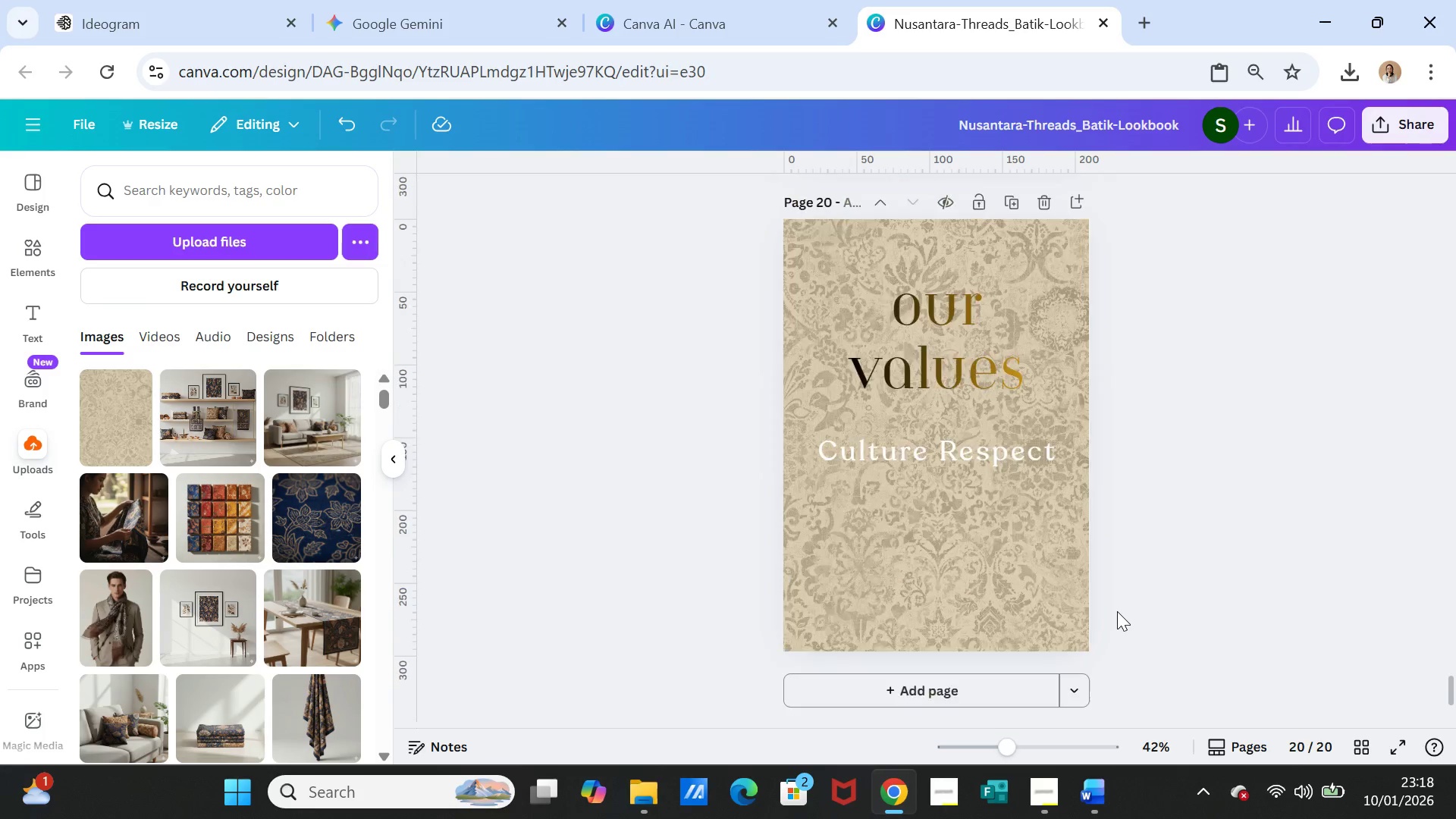 
scroll: coordinate [1117, 611], scroll_direction: down, amount: 3.0
 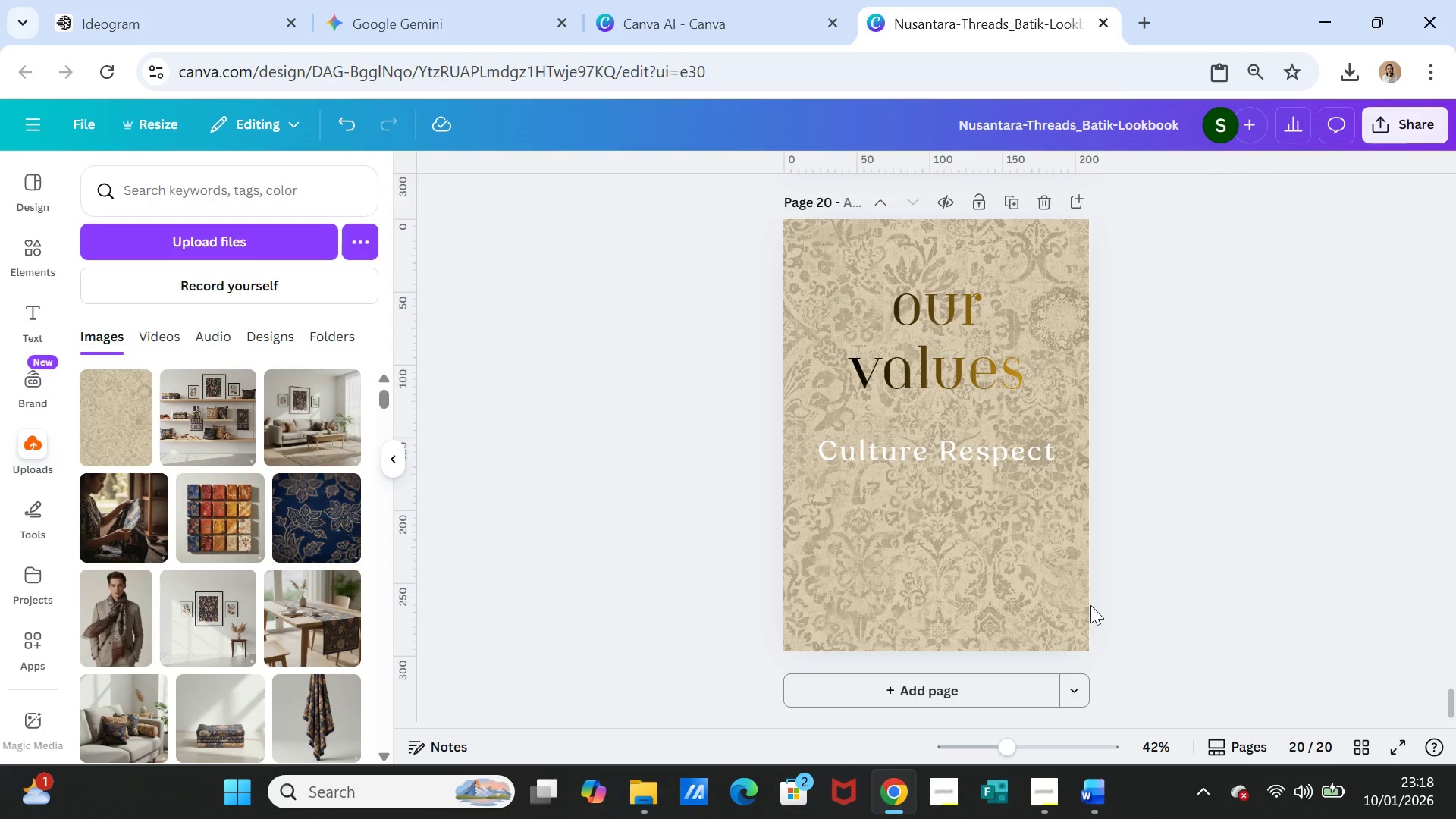 
wait(42.21)
 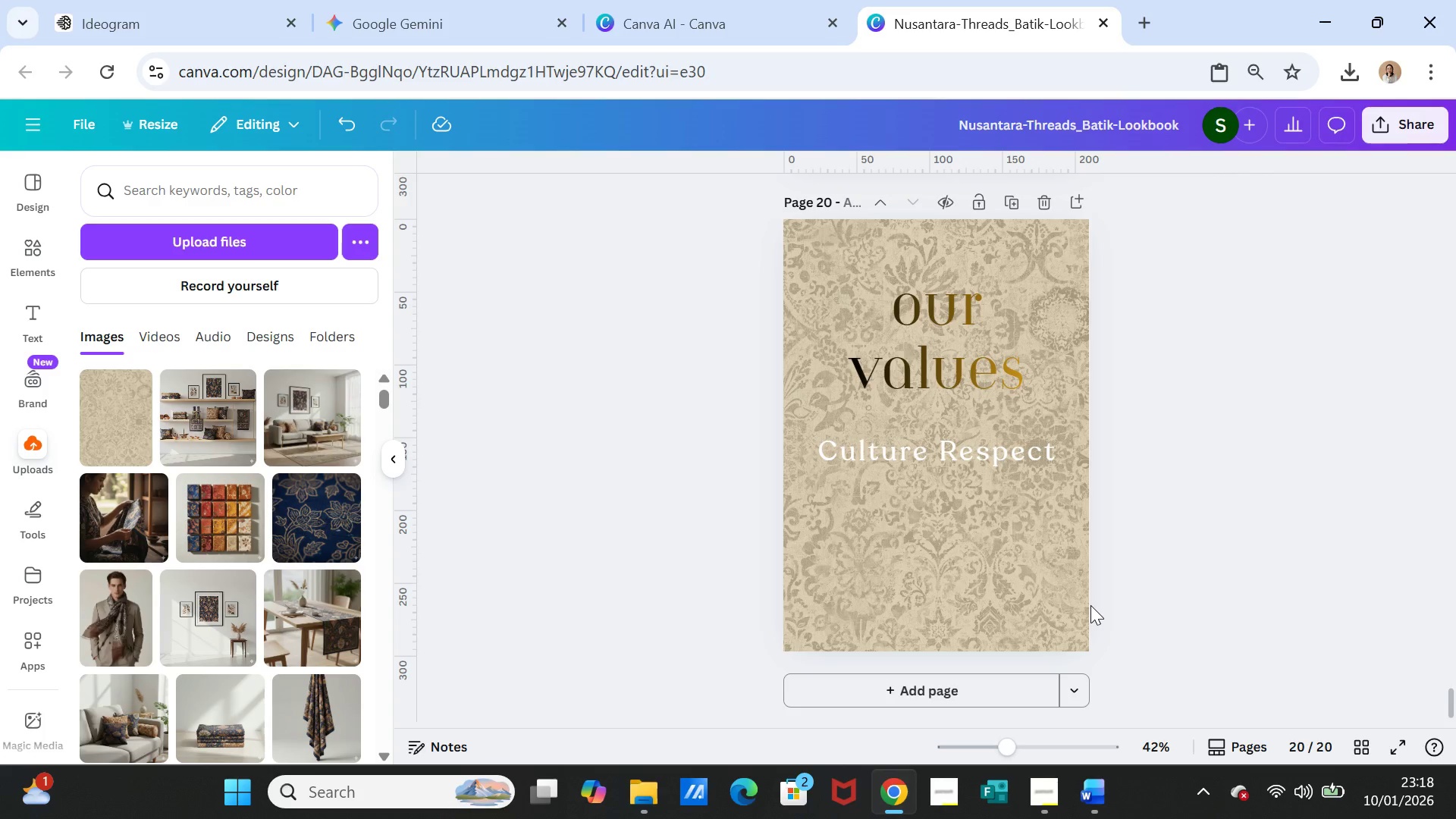 
left_click([1046, 381])
 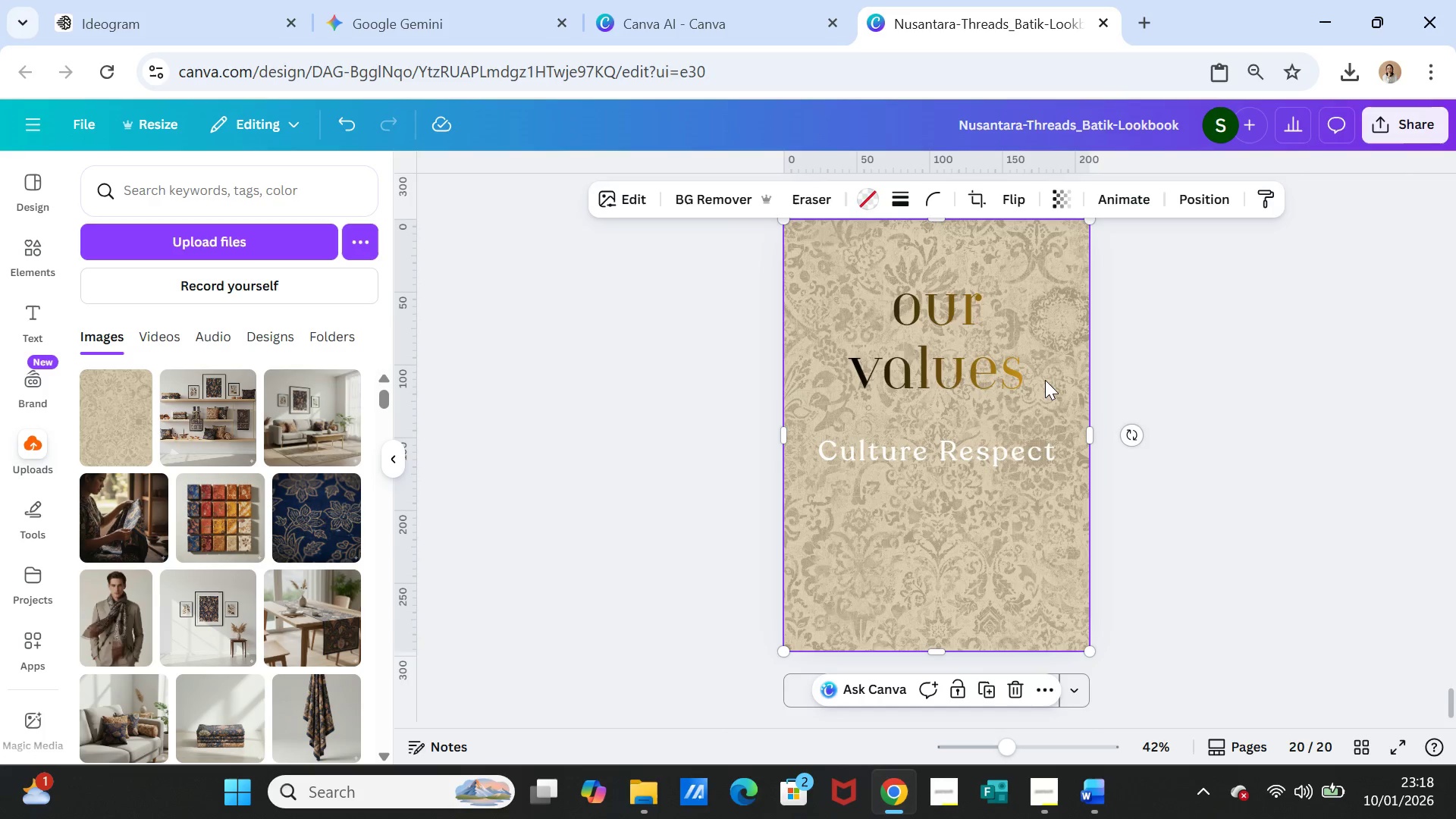 
key(Delete)
 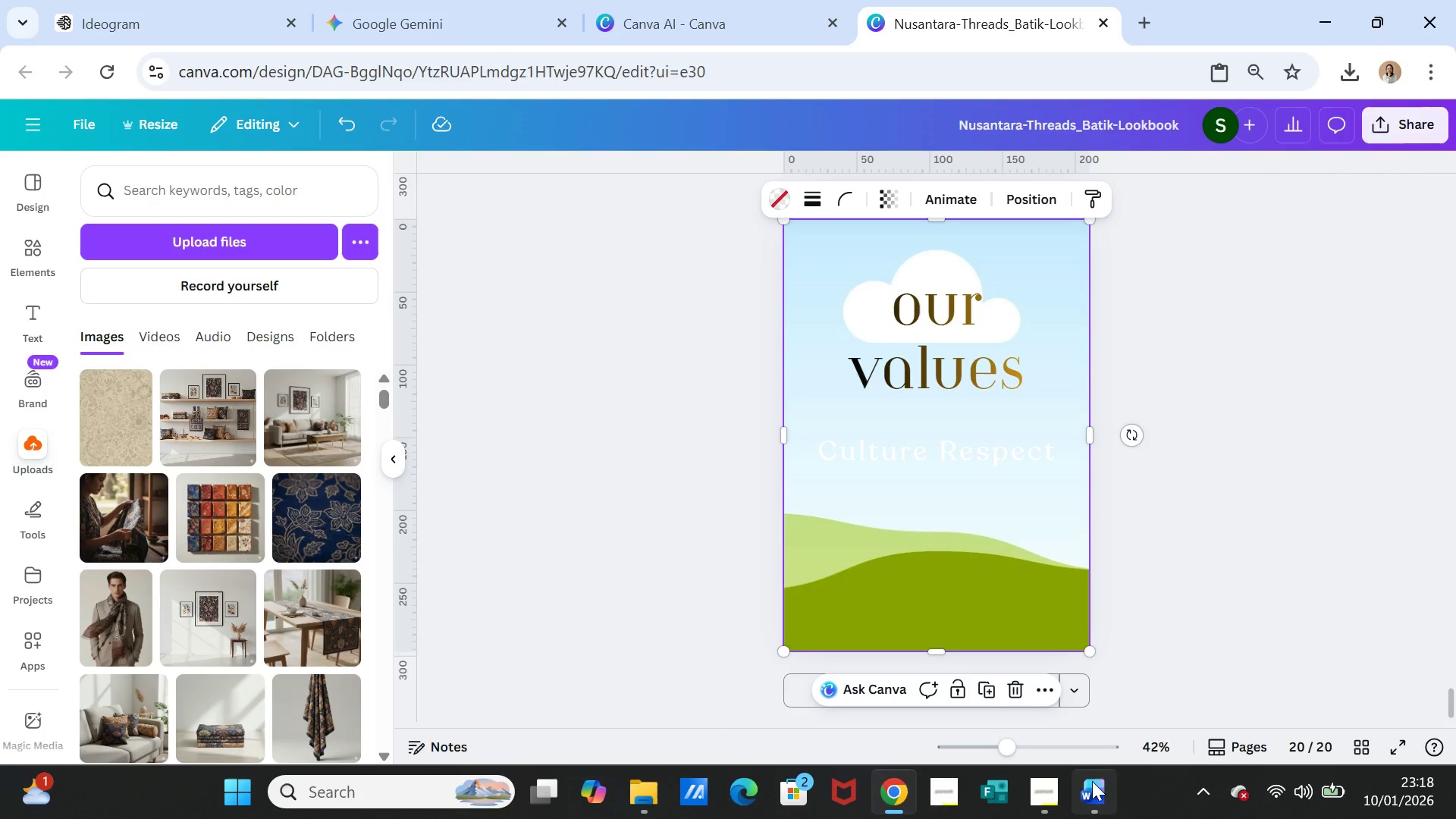 
left_click([1092, 781])
 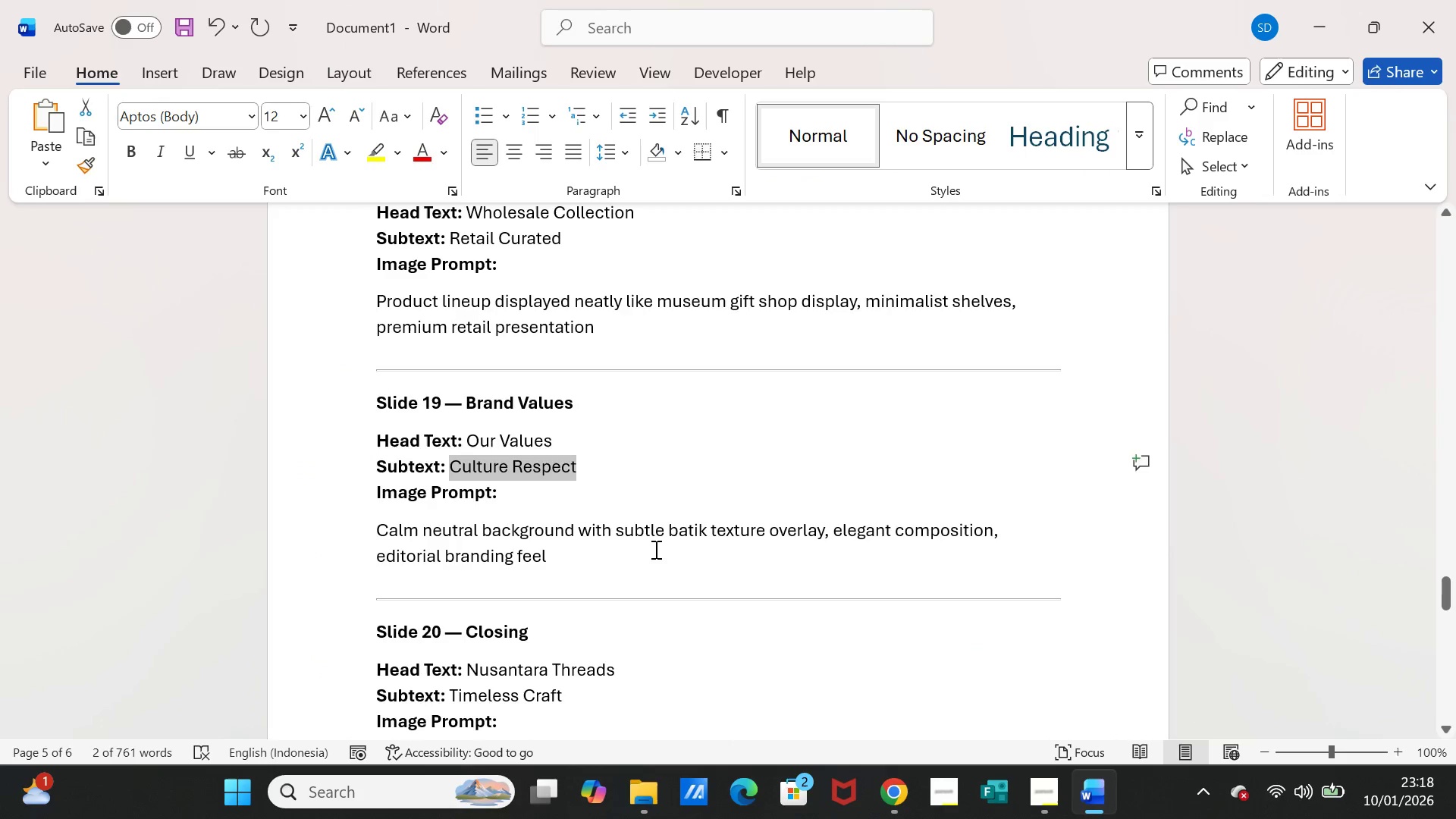 
scroll: coordinate [589, 557], scroll_direction: down, amount: 3.0
 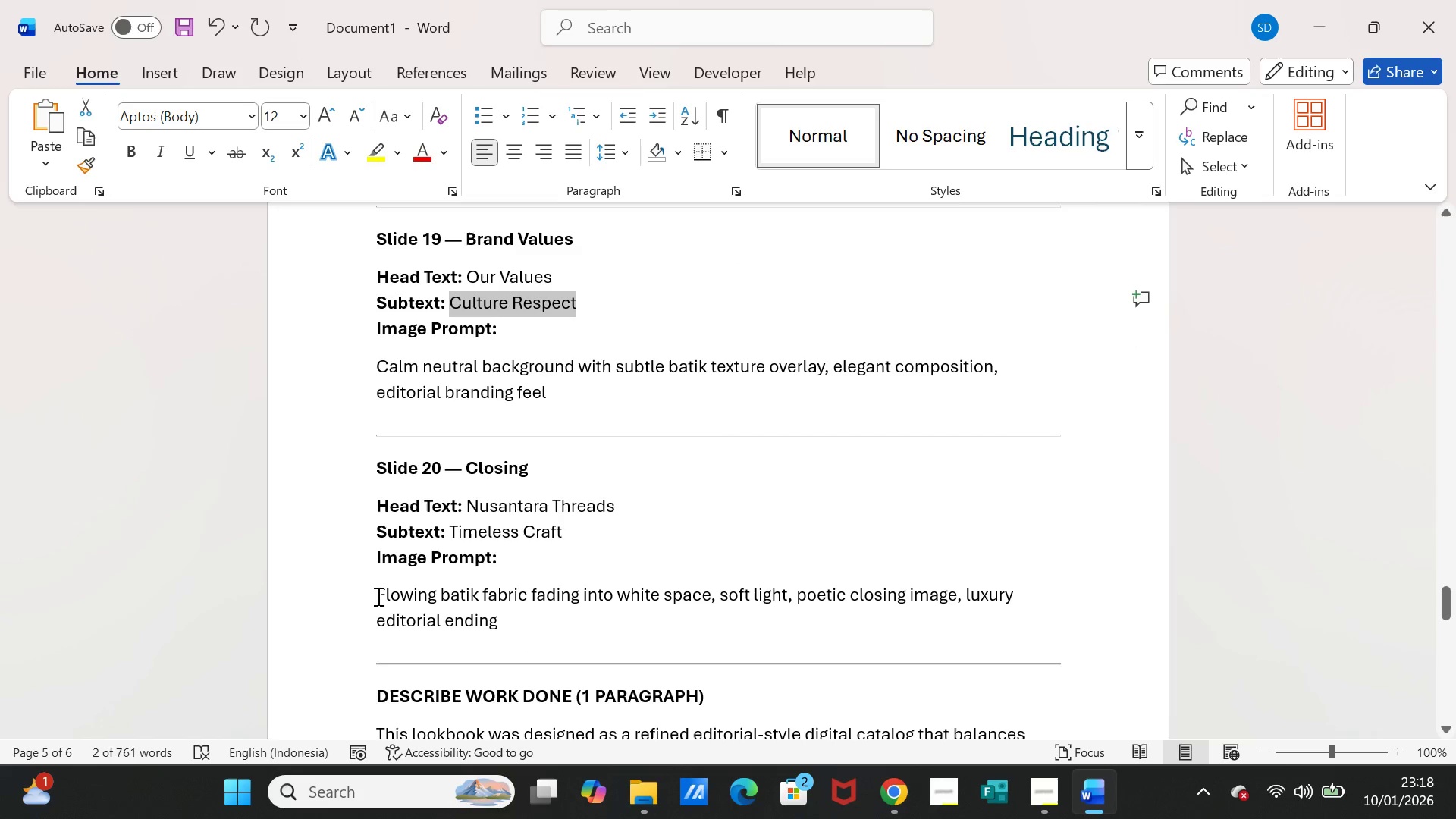 
left_click_drag(start_coordinate=[375, 596], to_coordinate=[465, 620])
 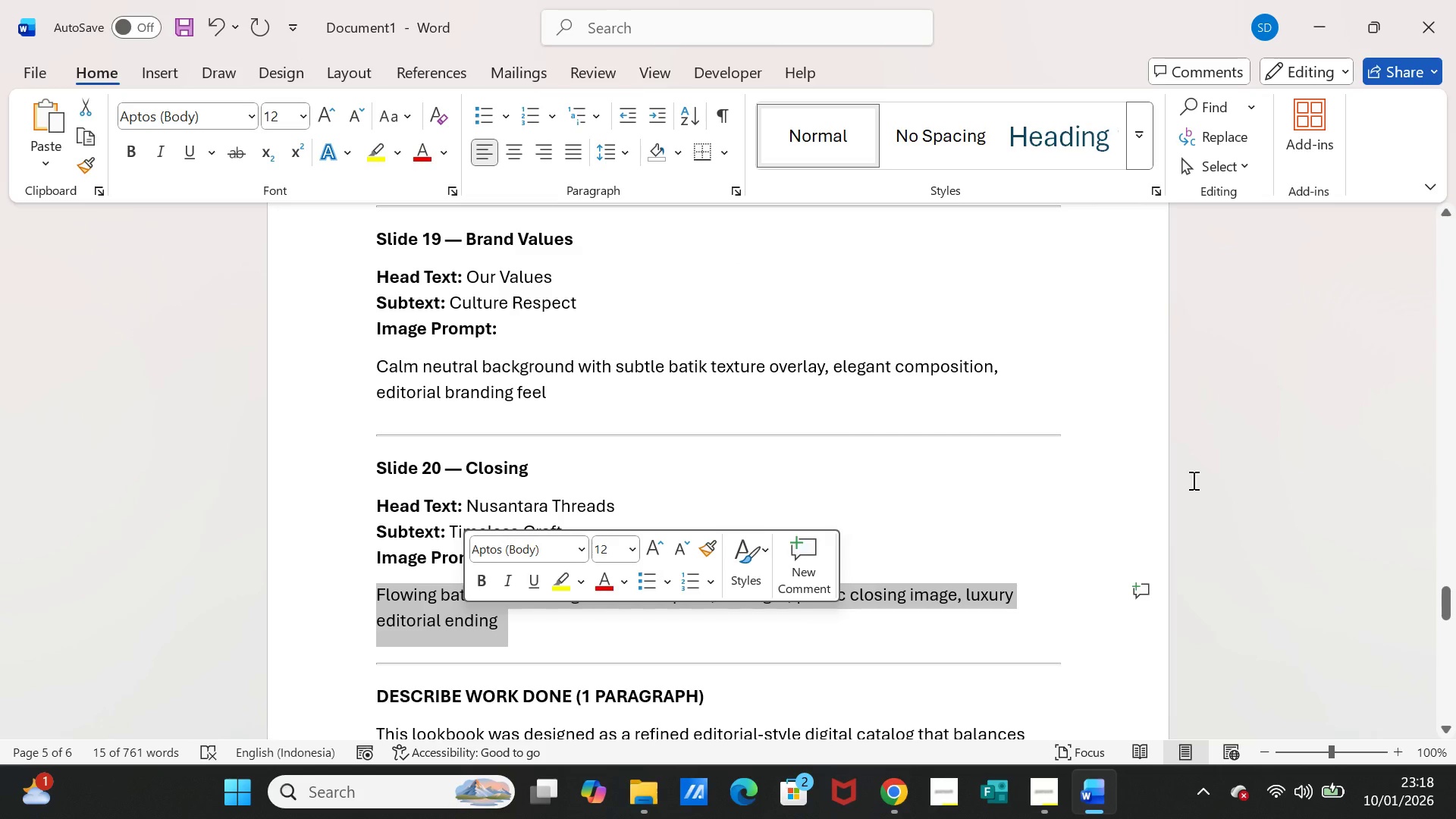 
key(Control+C)
 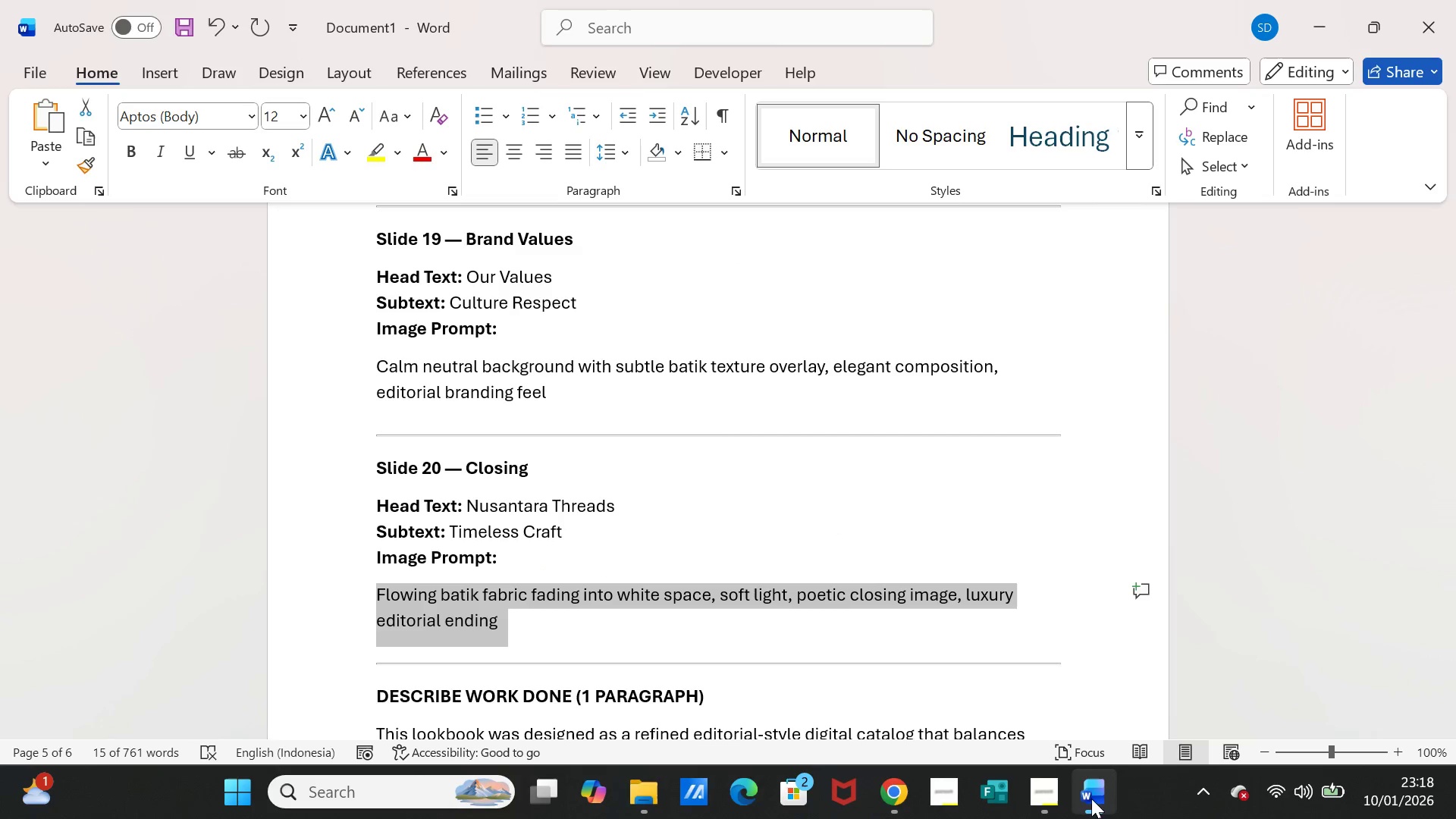 
left_click([1089, 798])
 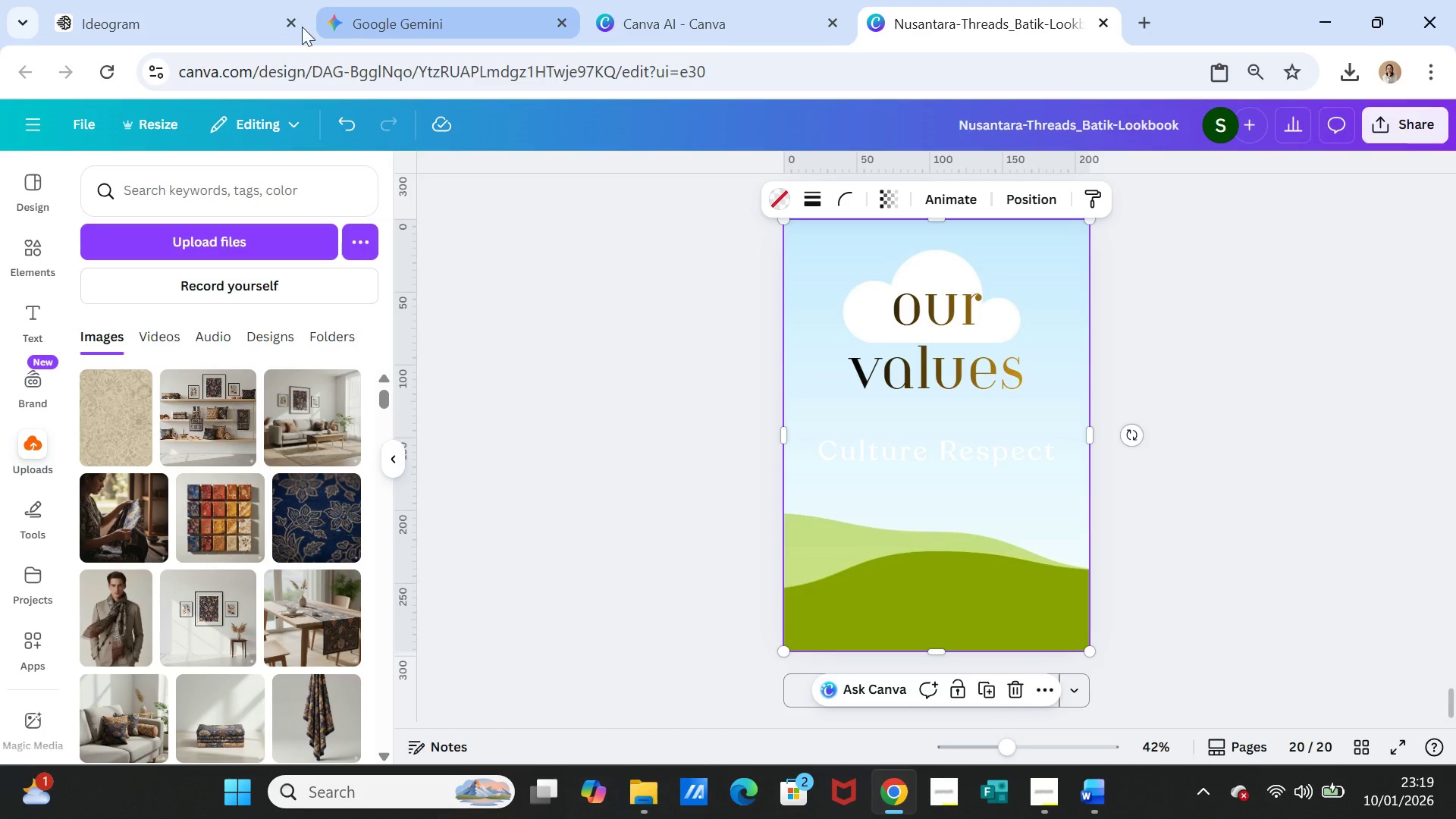 
left_click([379, 20])
 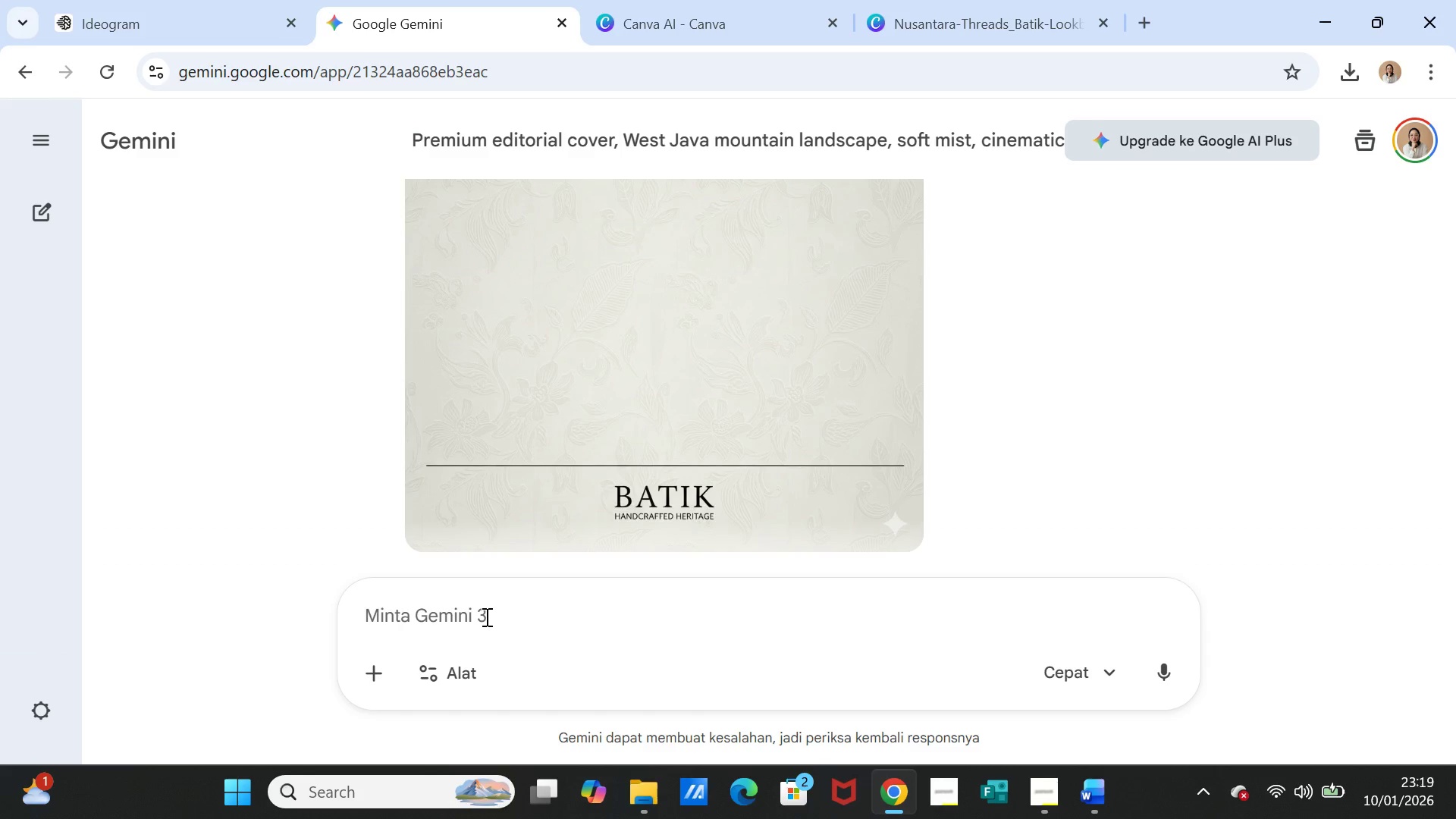 
left_click([485, 617])
 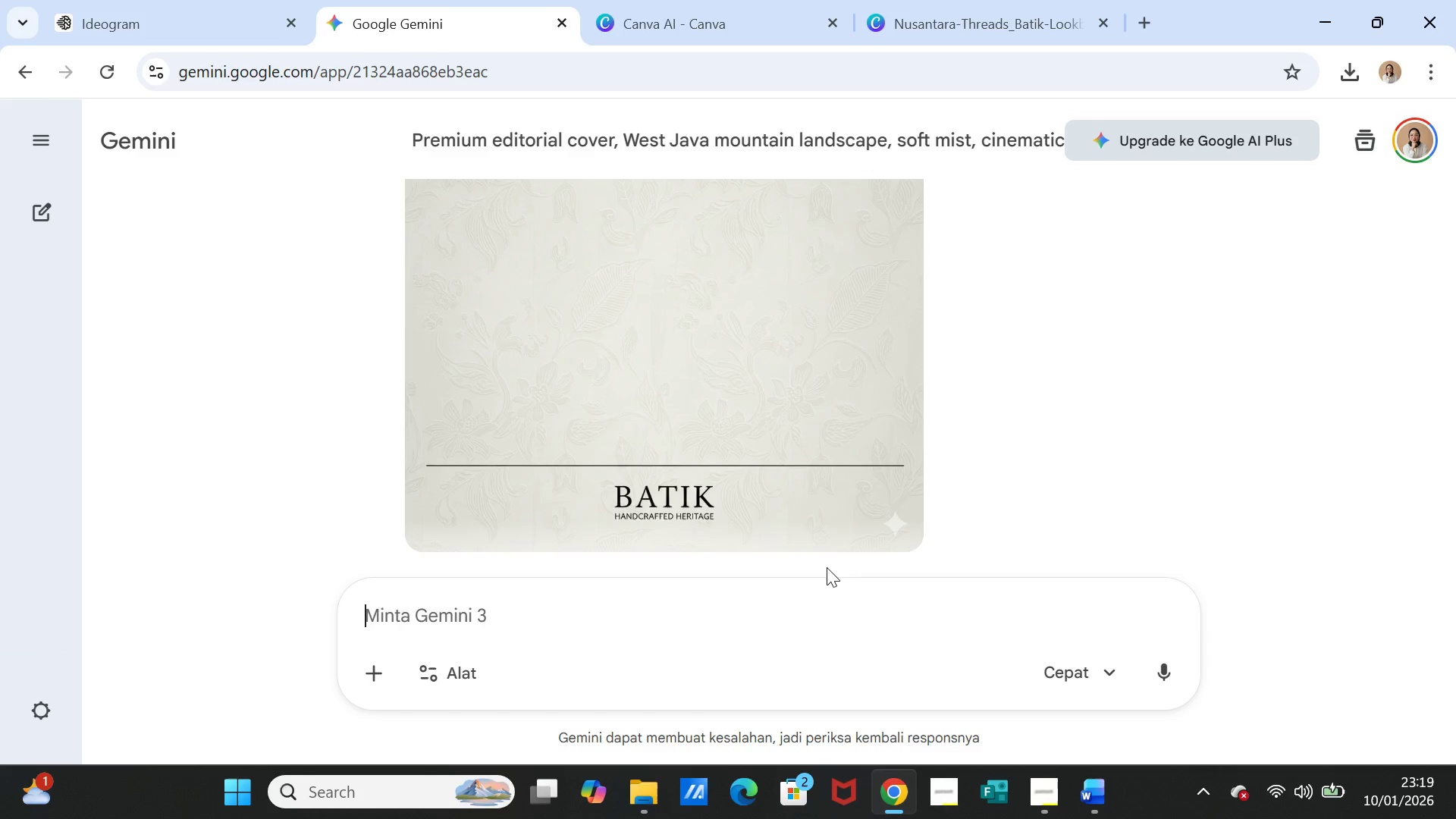 
key(Control+ControlLeft)
 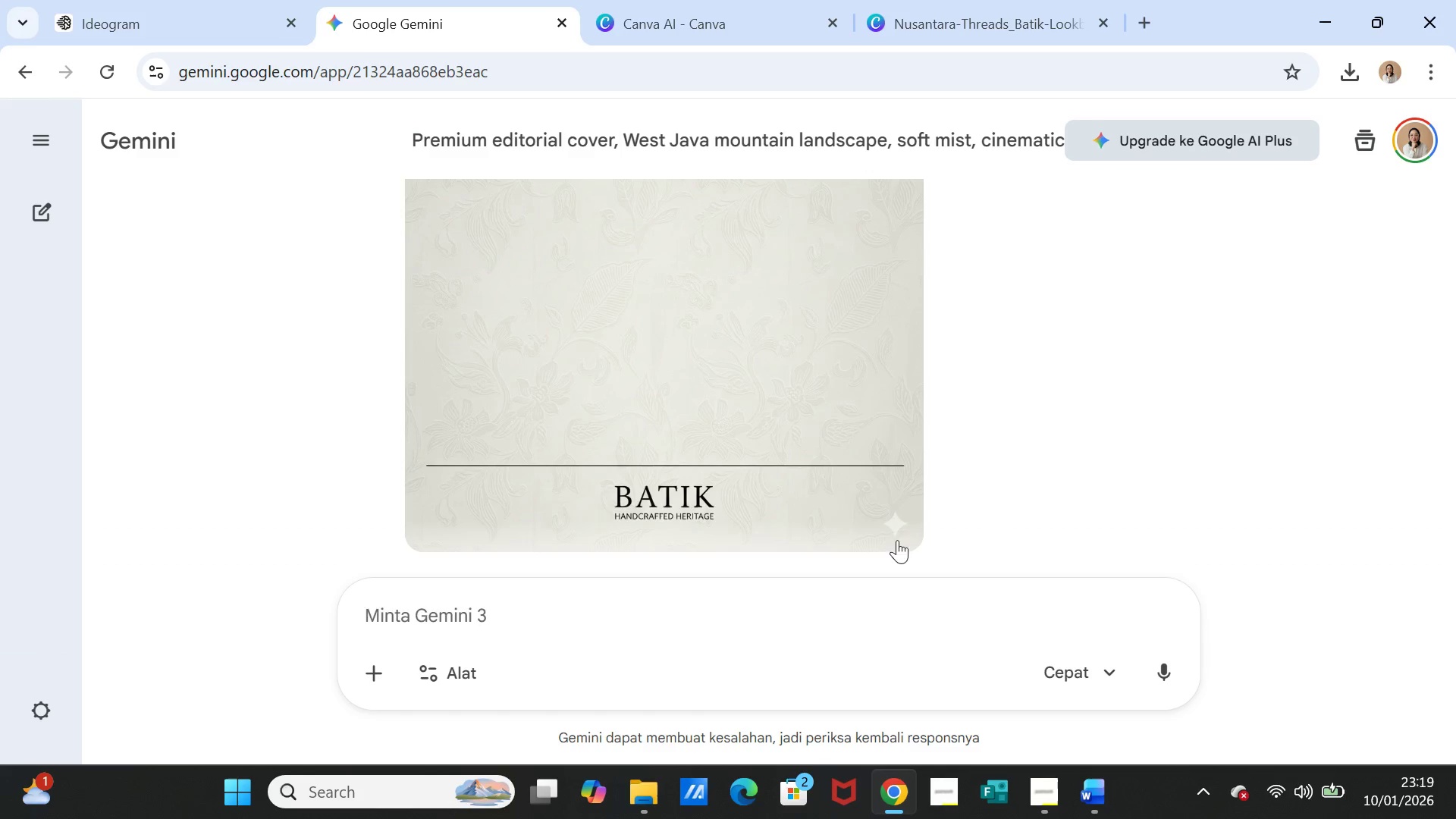 
key(Control+V)
 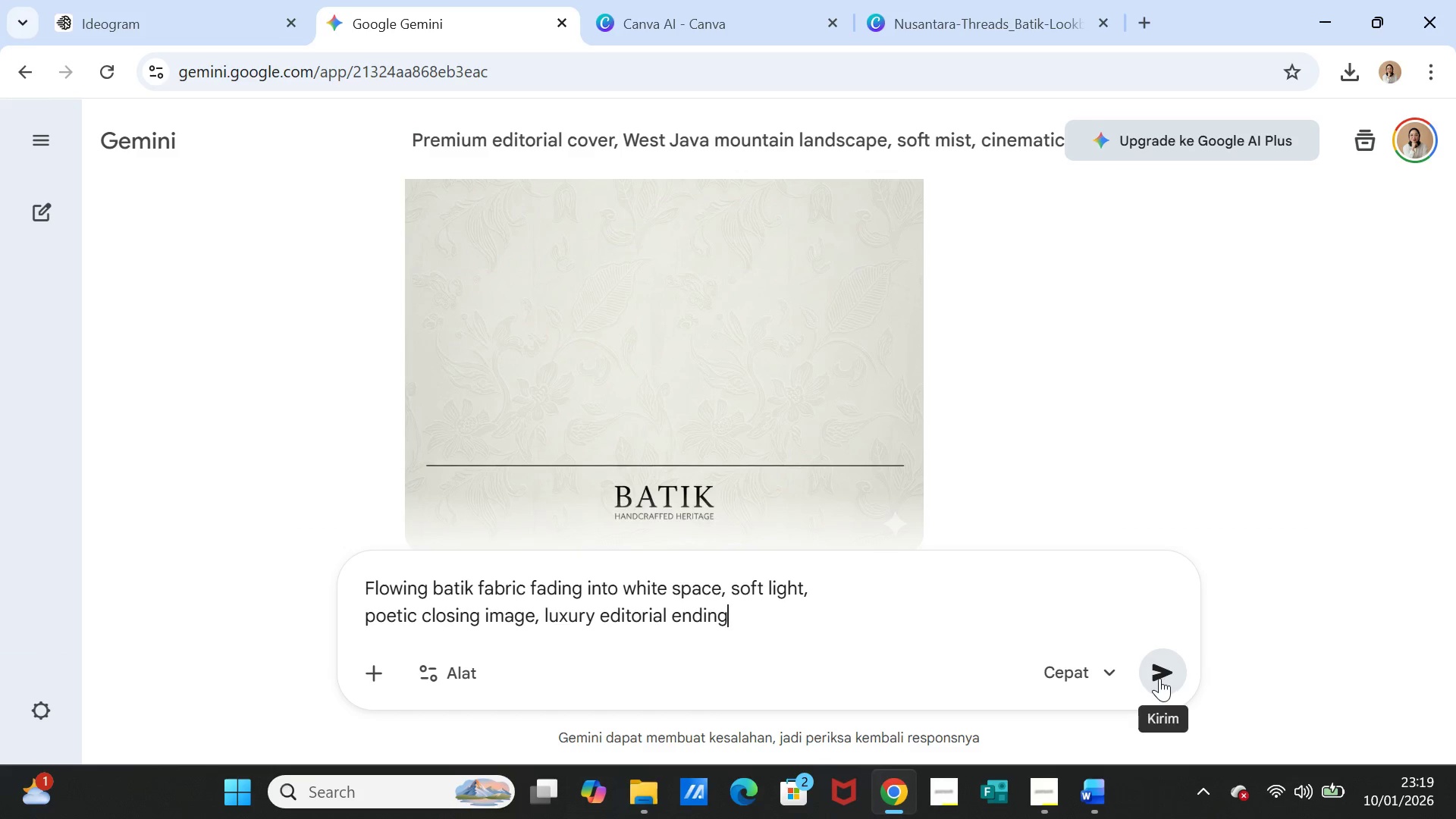 
left_click([1166, 673])
 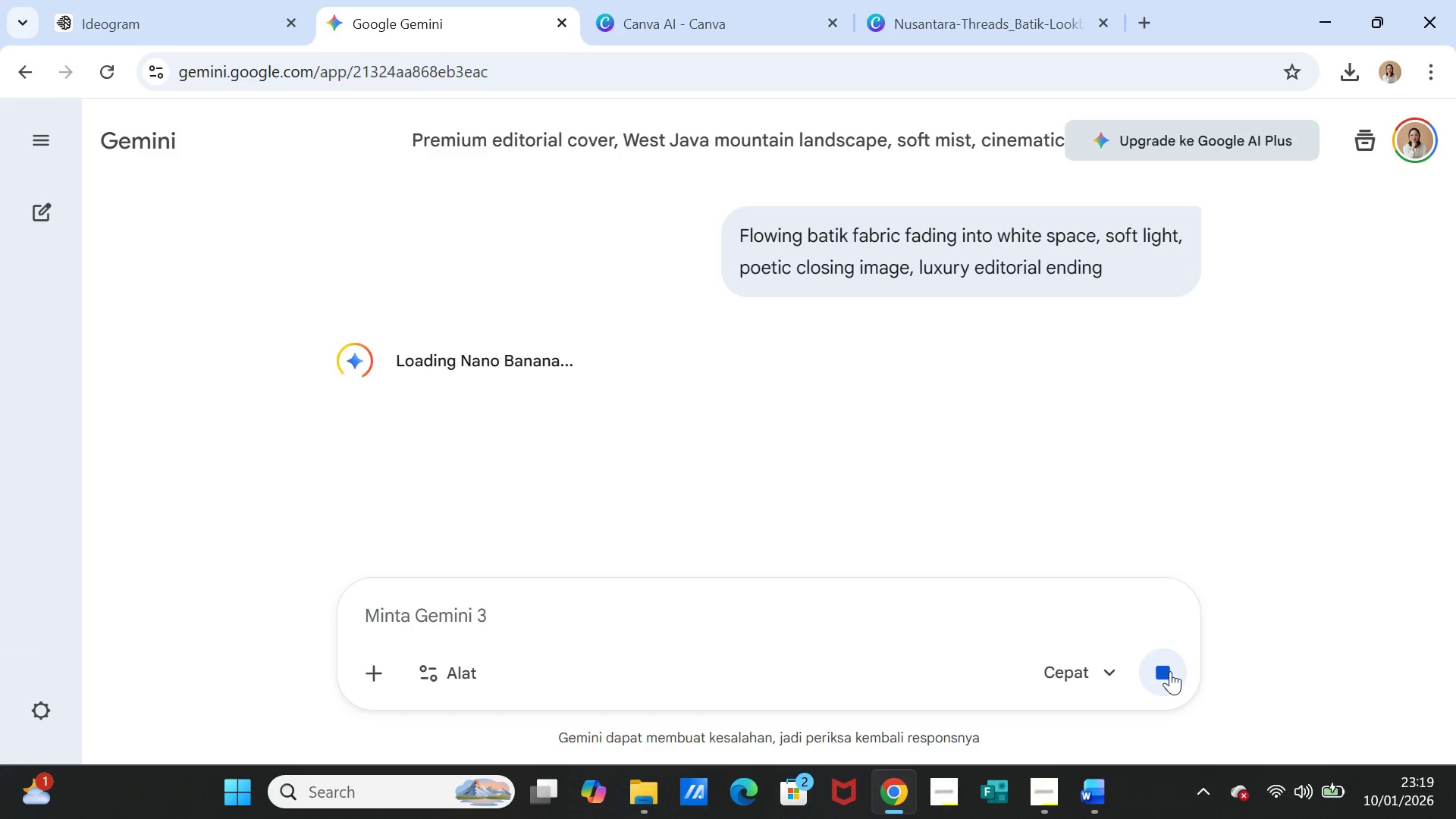 
wait(19.91)
 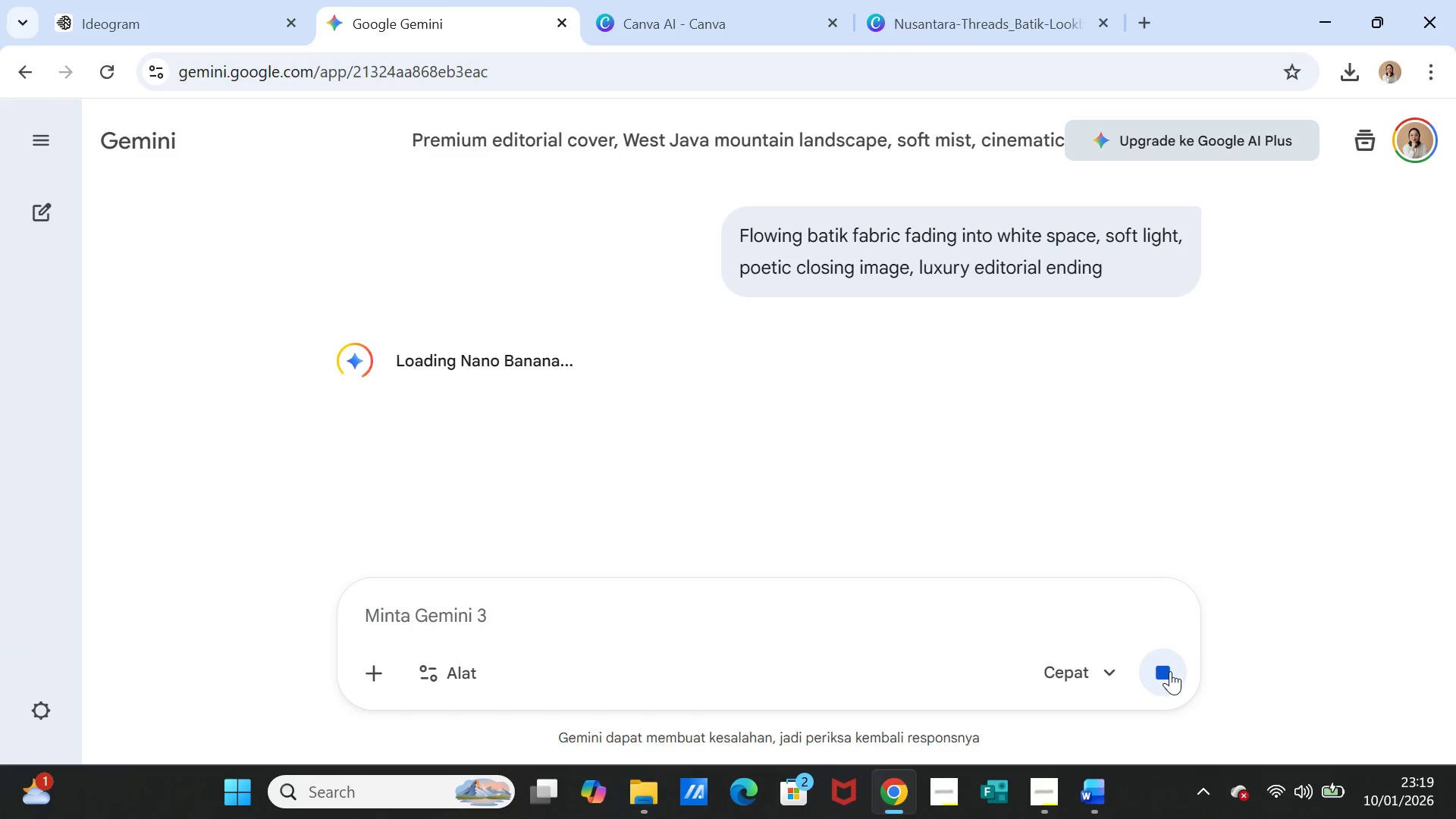 
scroll: coordinate [1098, 369], scroll_direction: down, amount: 4.0
 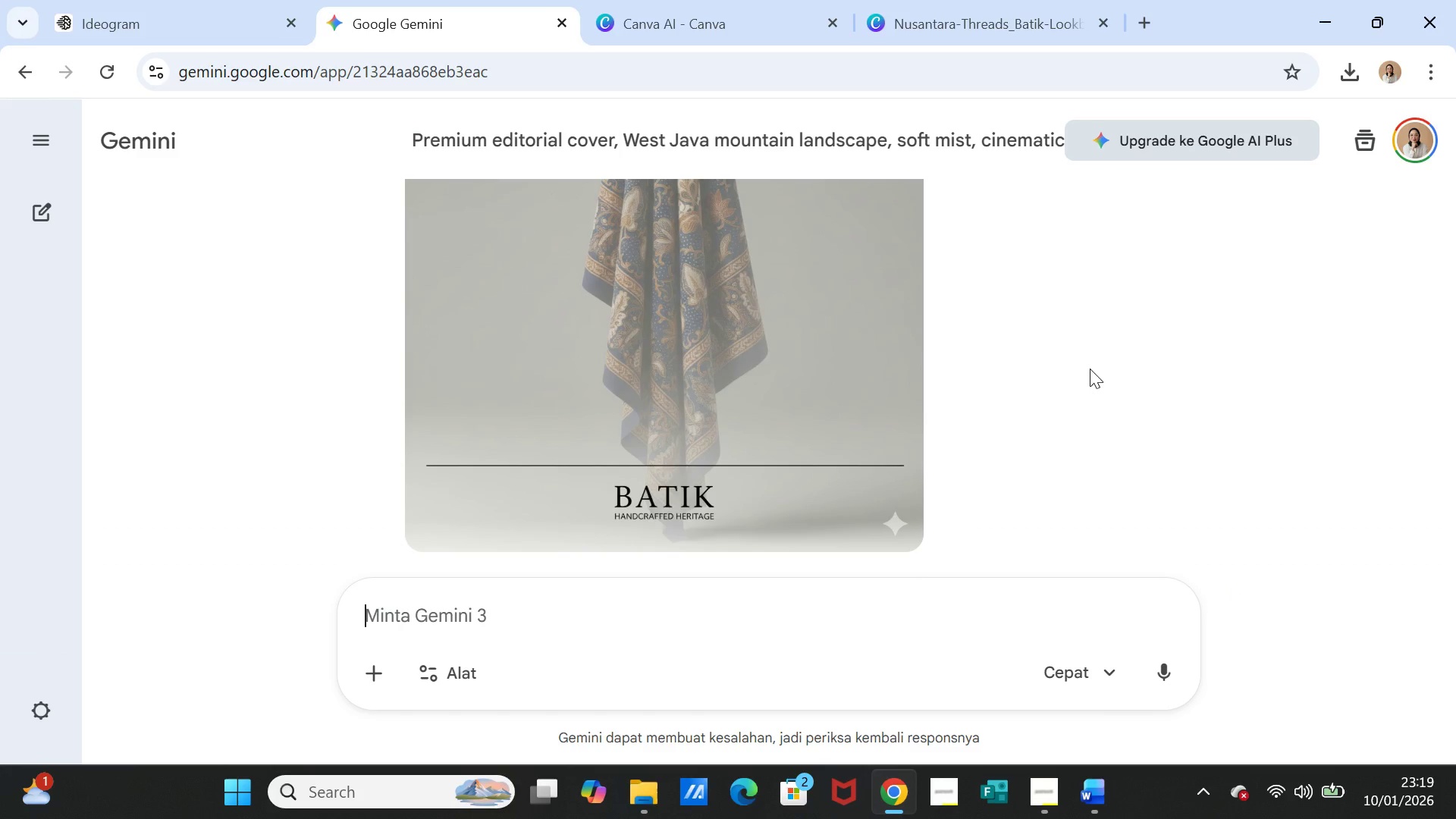 
scroll: coordinate [1090, 369], scroll_direction: up, amount: 1.0
 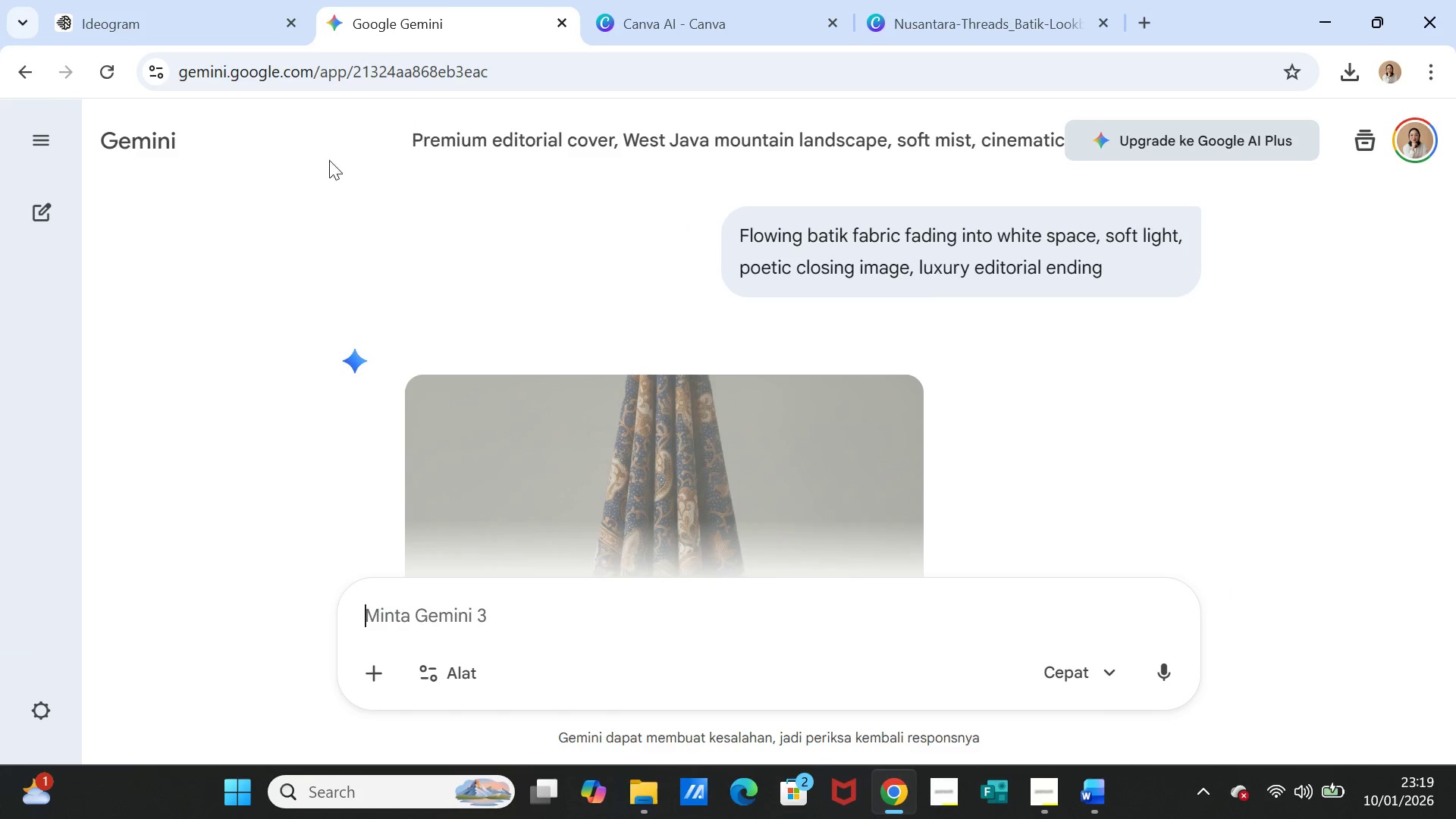 
left_click([231, 20])
 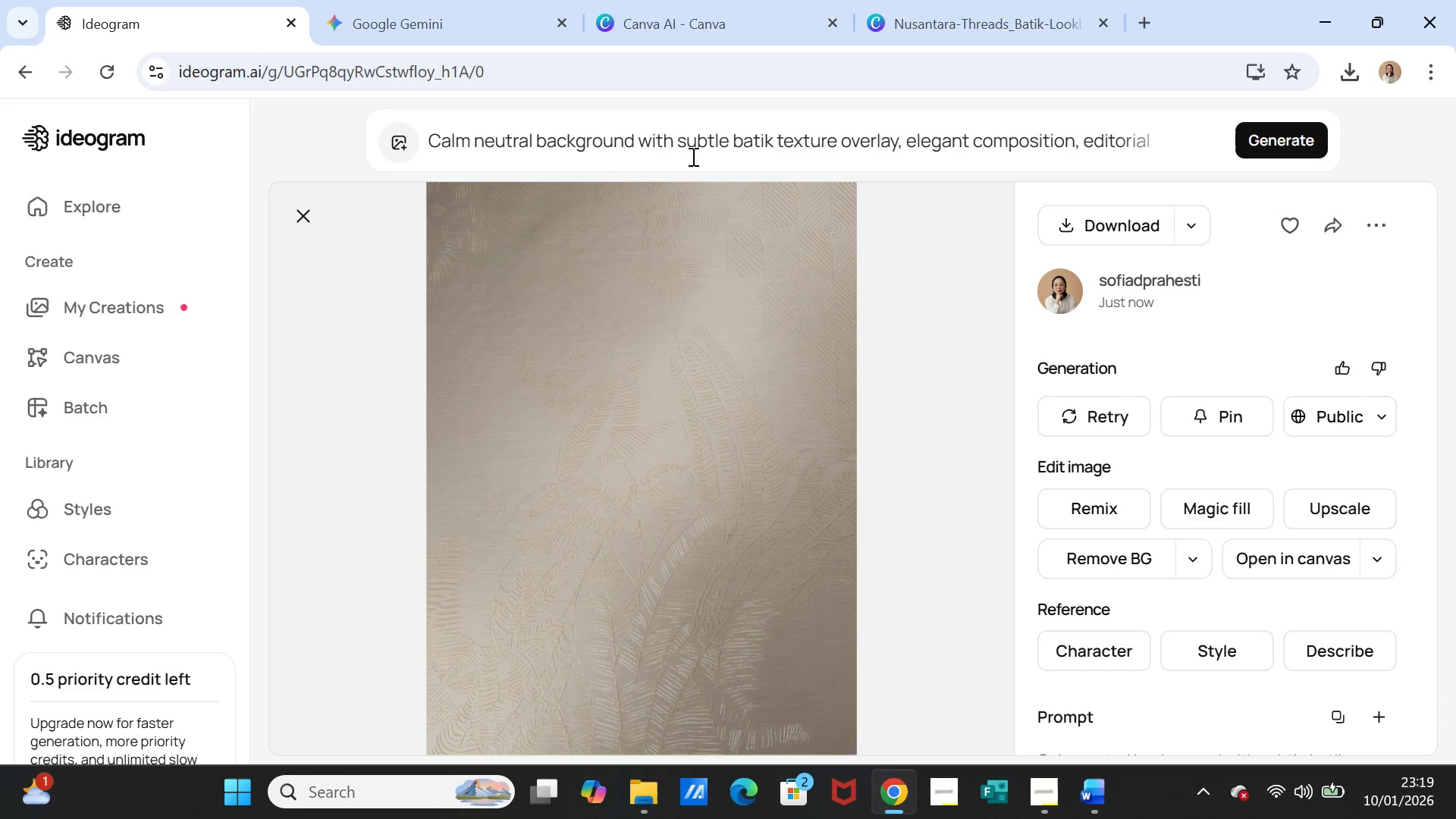 
left_click([691, 148])
 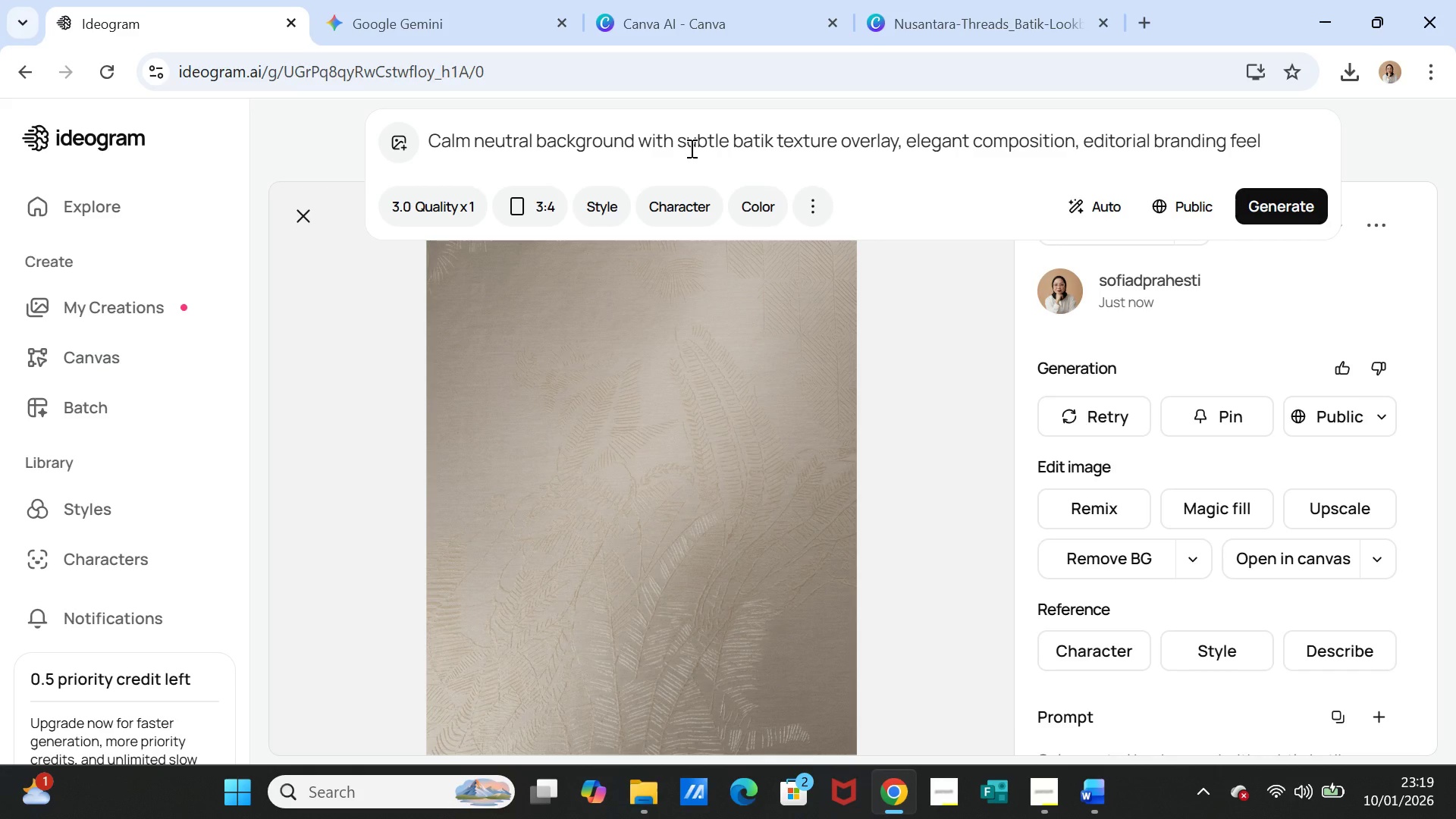 
double_click([690, 148])
 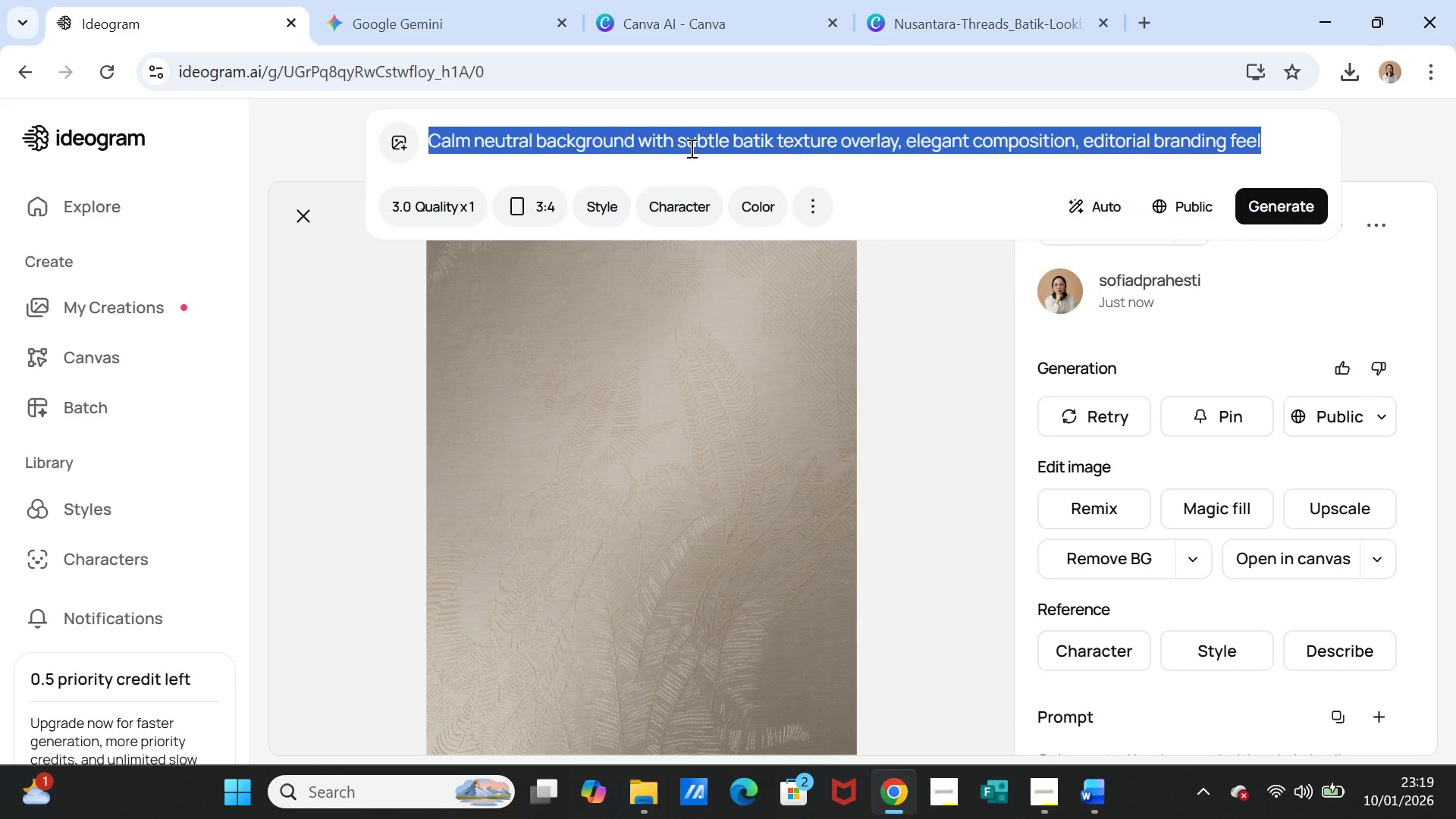 
triple_click([690, 148])
 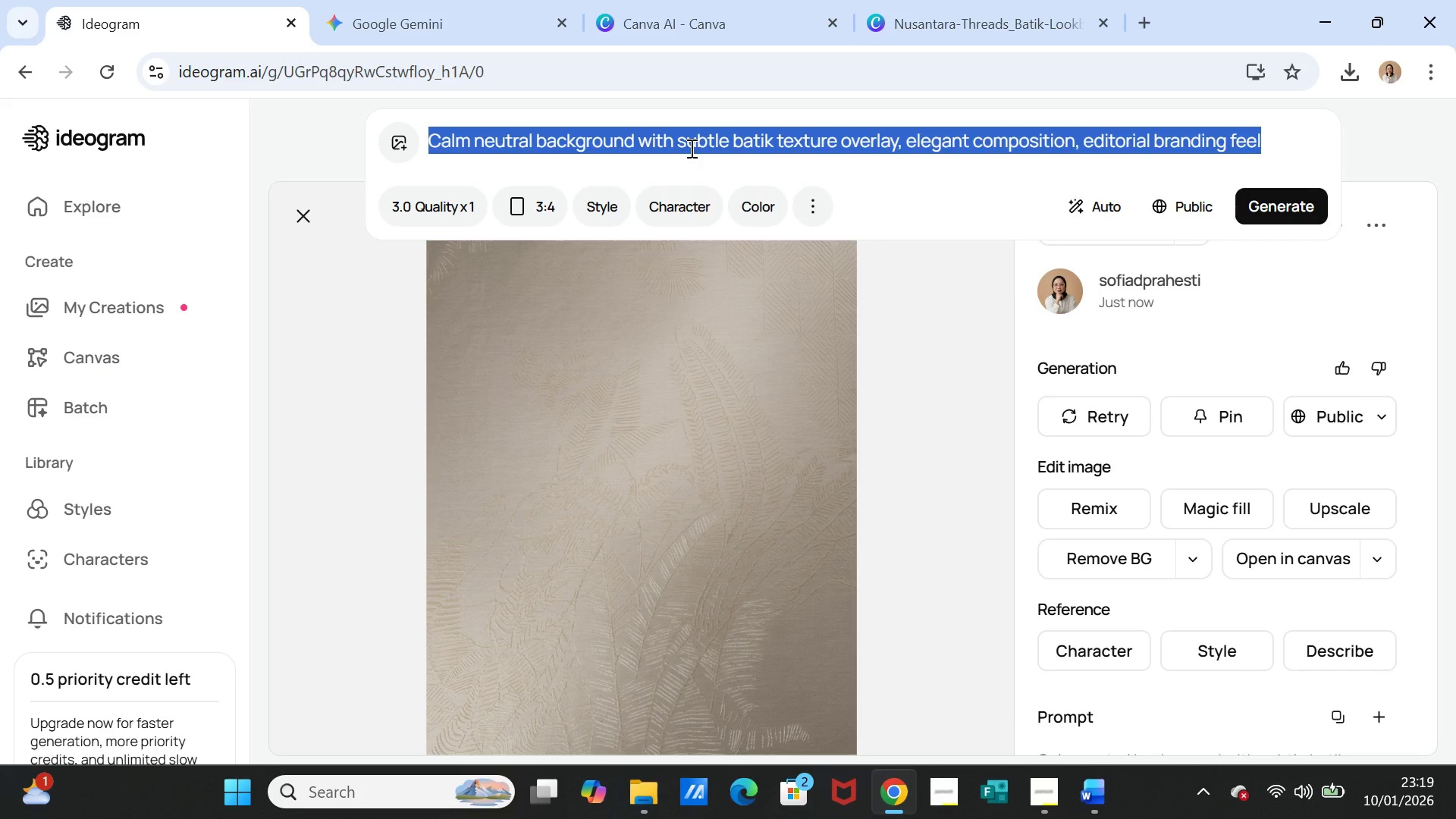 
key(Control+V)
 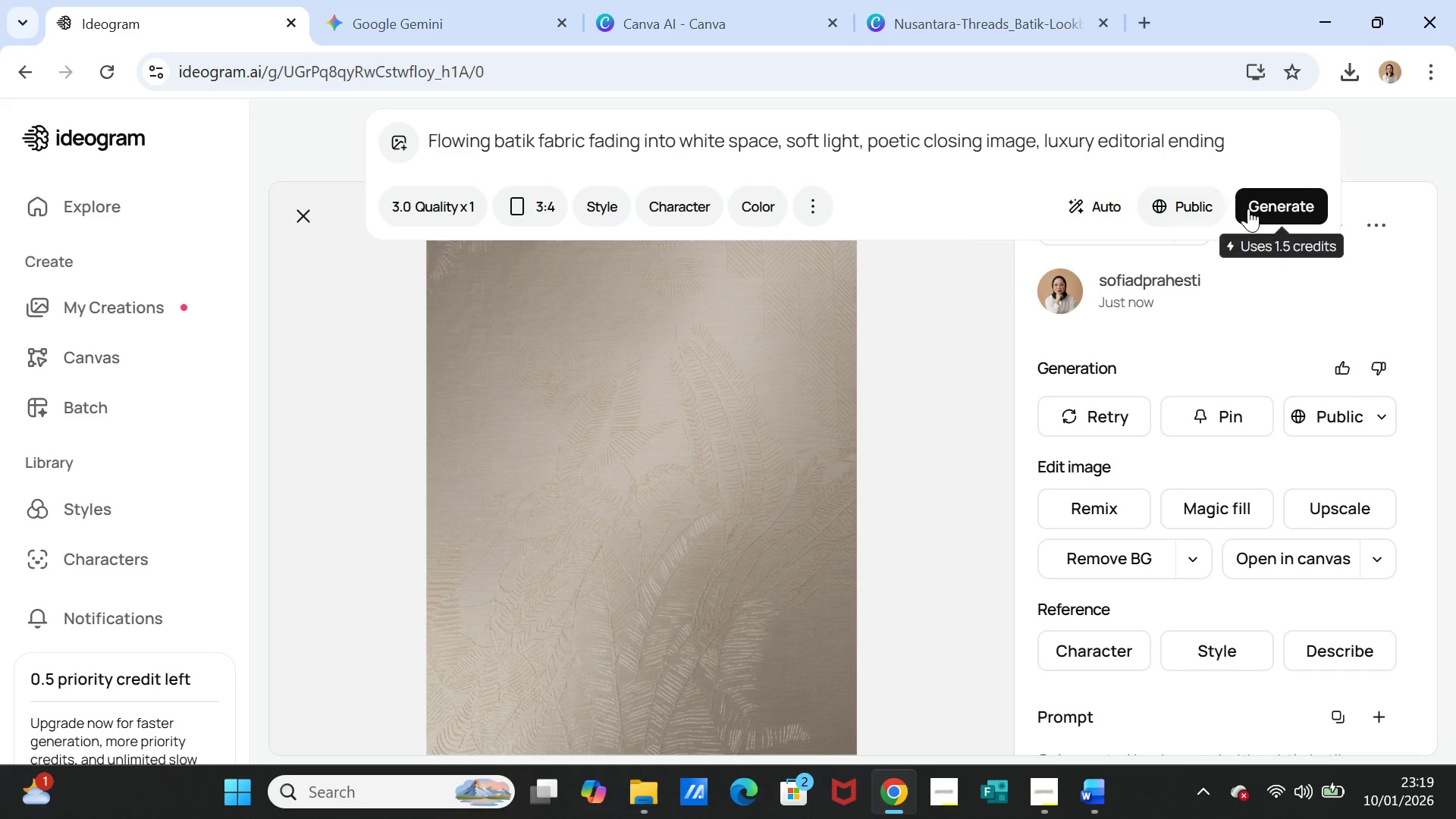 
left_click([1257, 206])
 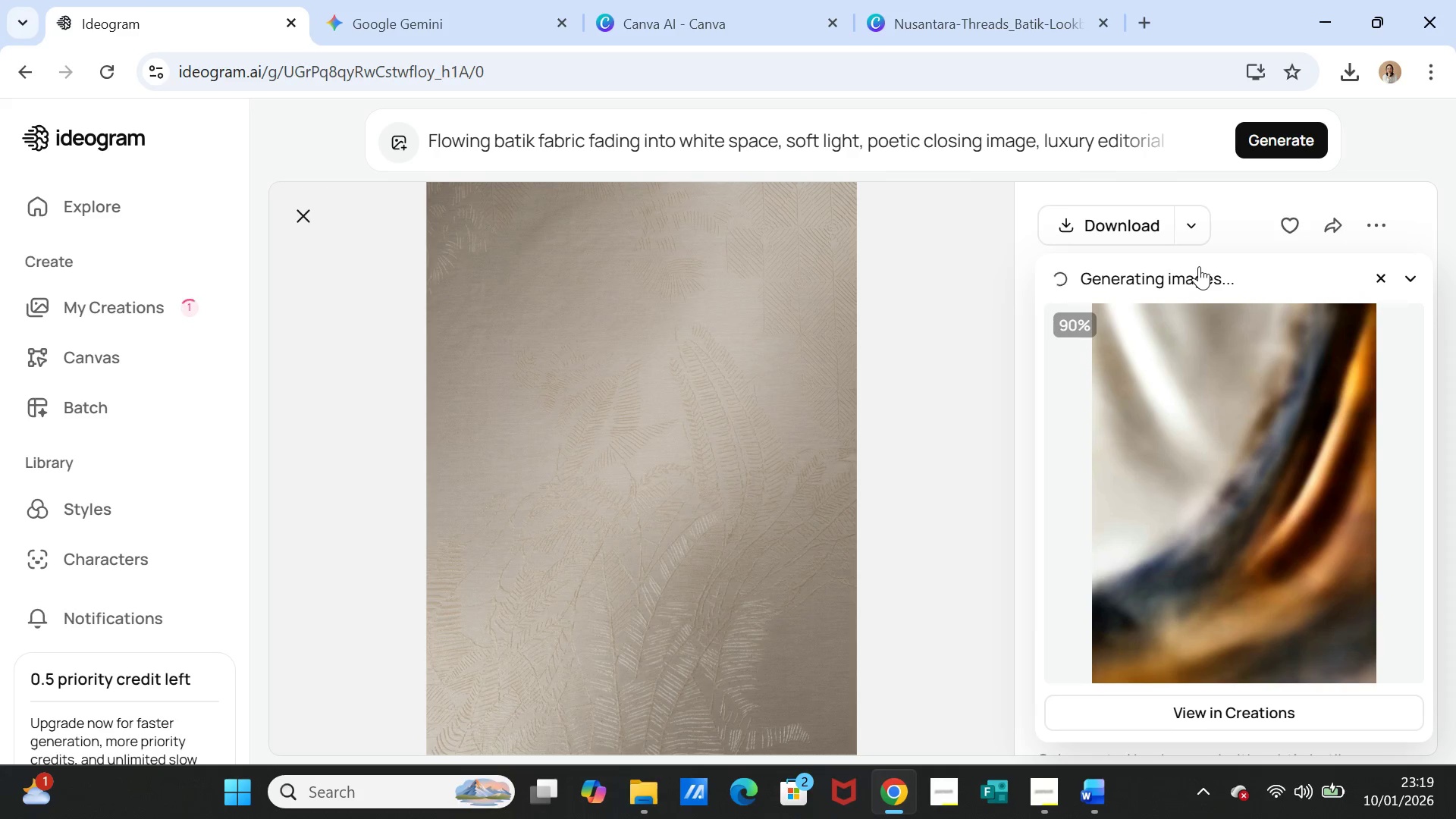 
wait(25.47)
 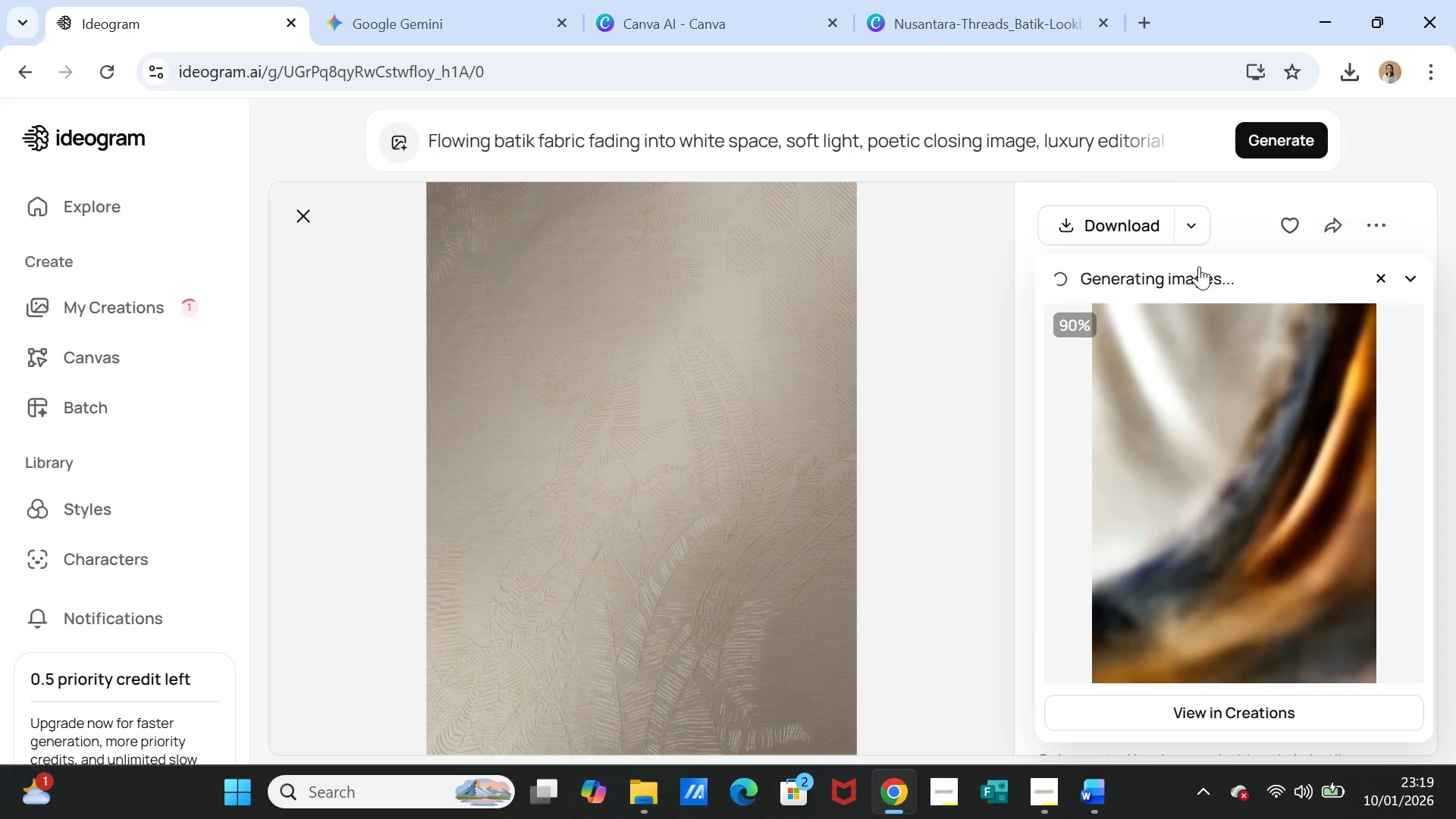 
left_click([1241, 416])
 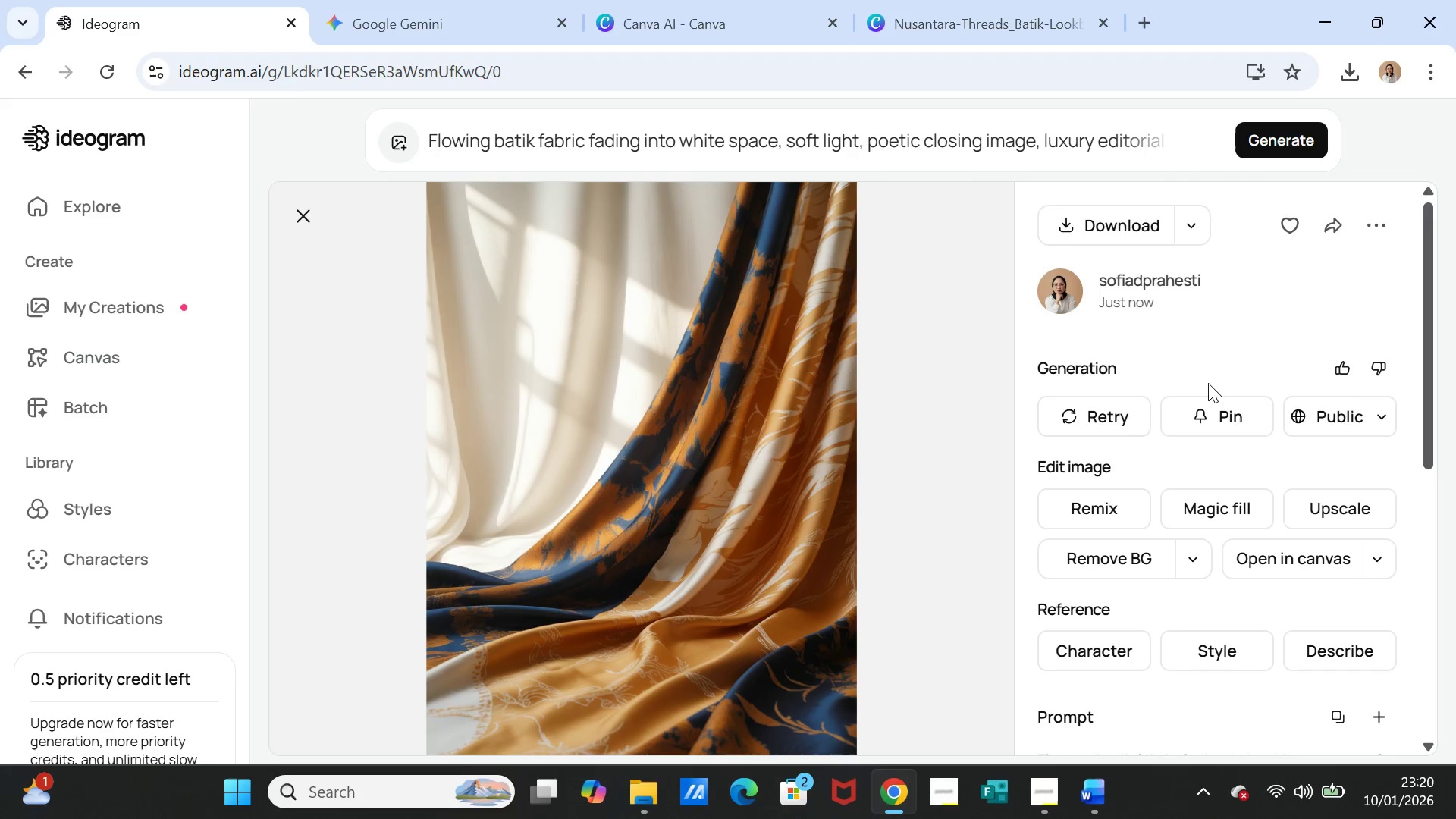 
wait(5.72)
 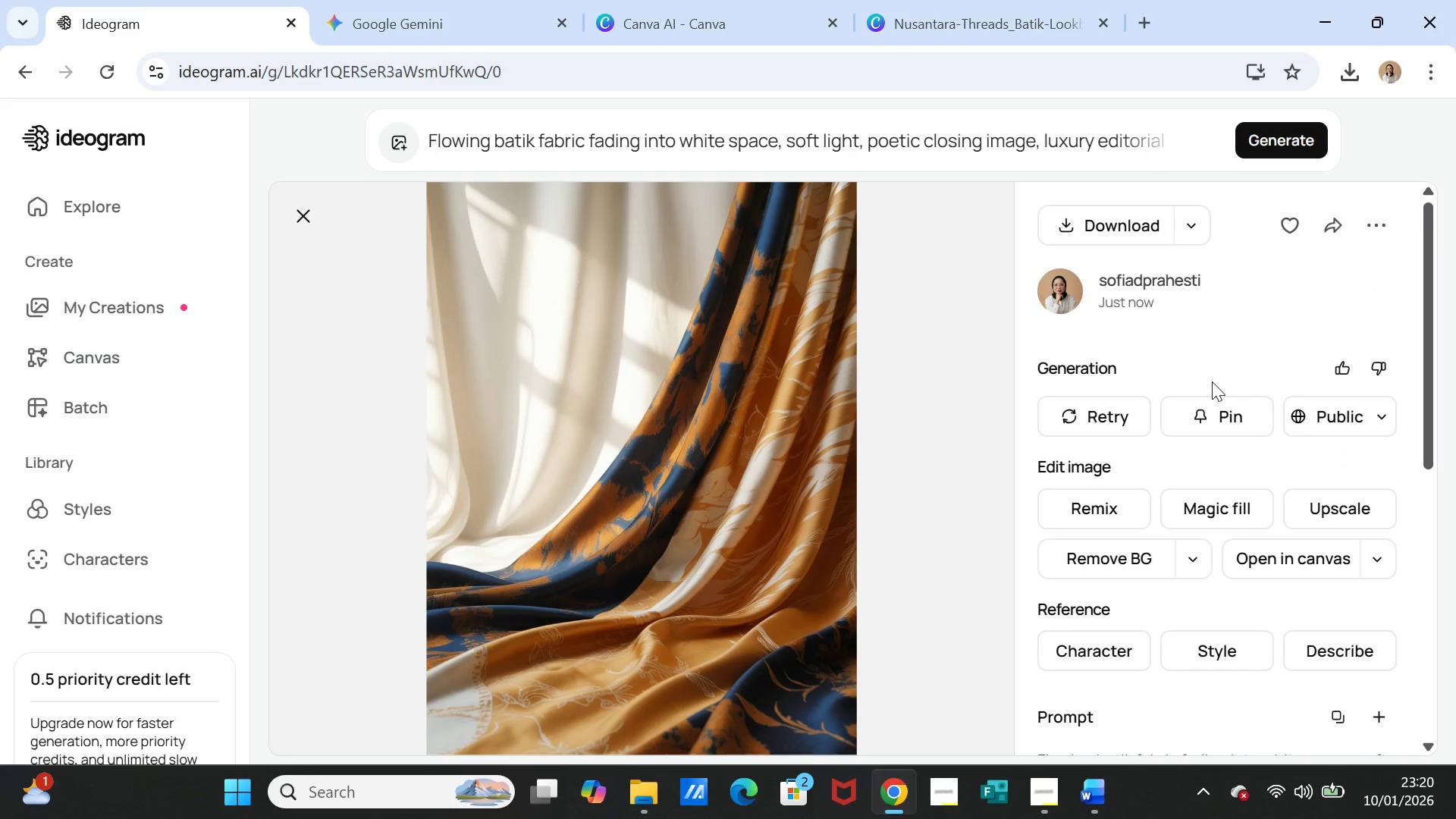 
left_click([937, 21])
 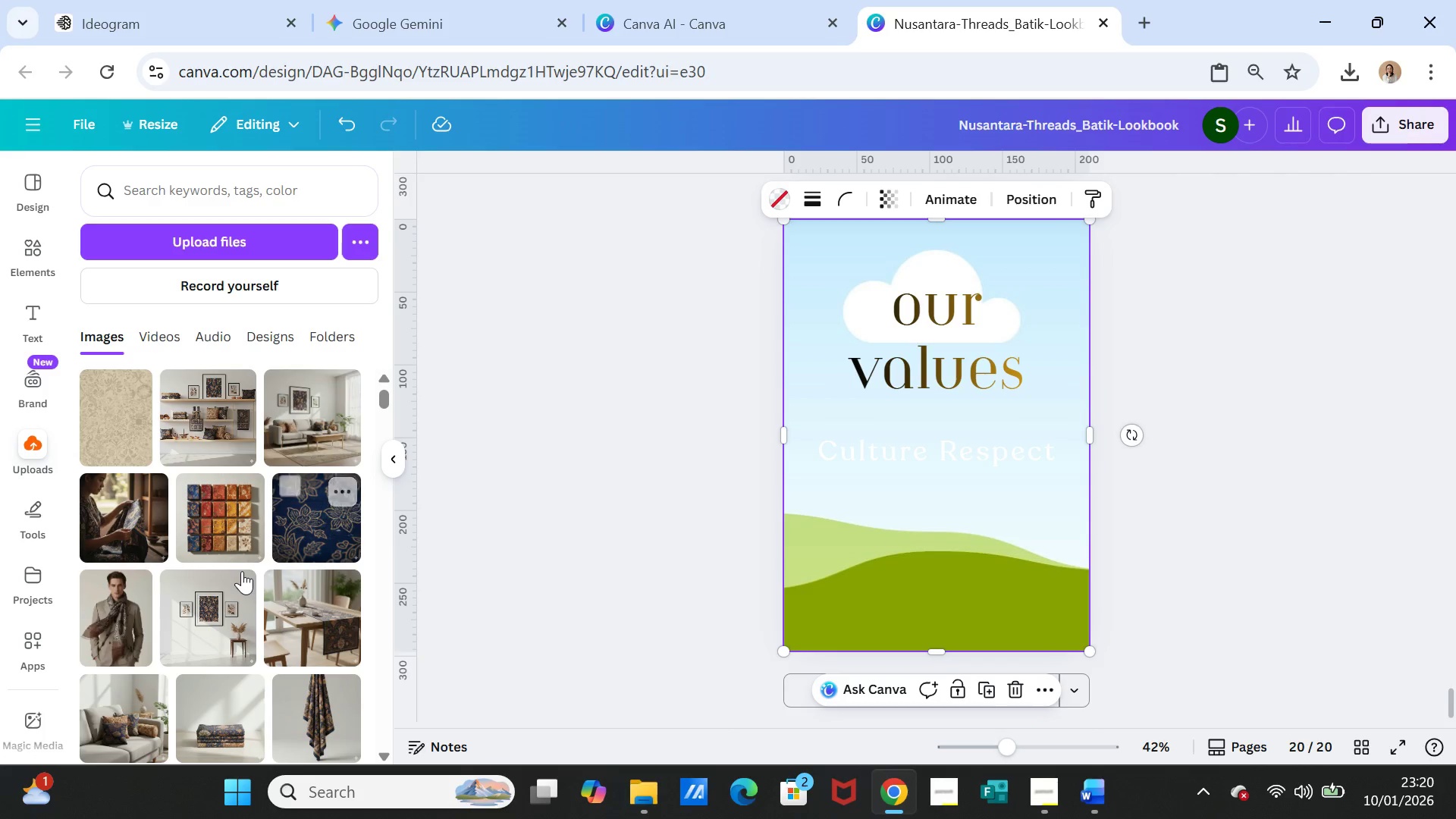 
scroll: coordinate [260, 575], scroll_direction: down, amount: 24.0
 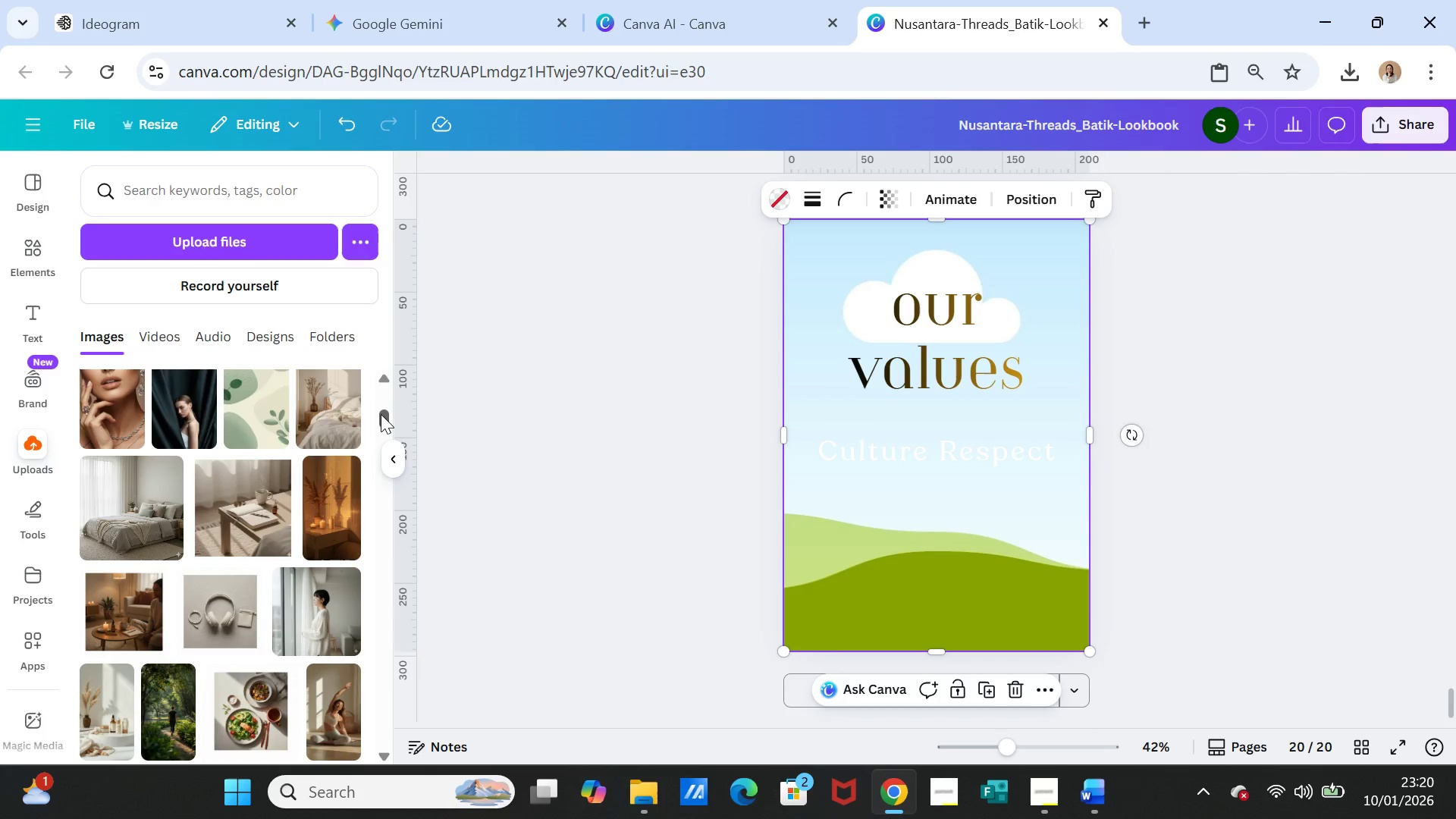 
left_click_drag(start_coordinate=[381, 414], to_coordinate=[380, 670])
 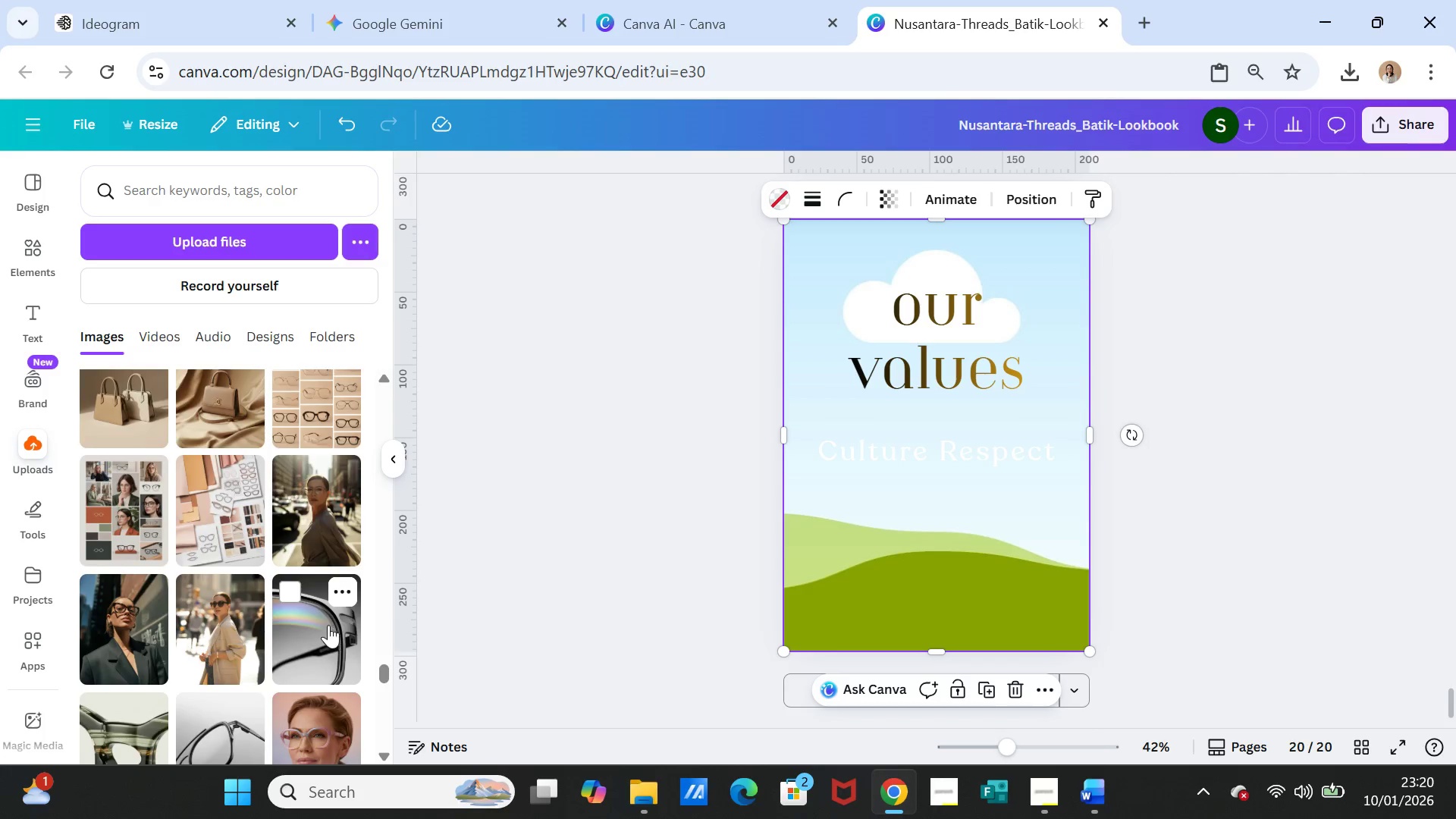 
scroll: coordinate [355, 654], scroll_direction: down, amount: 12.0
 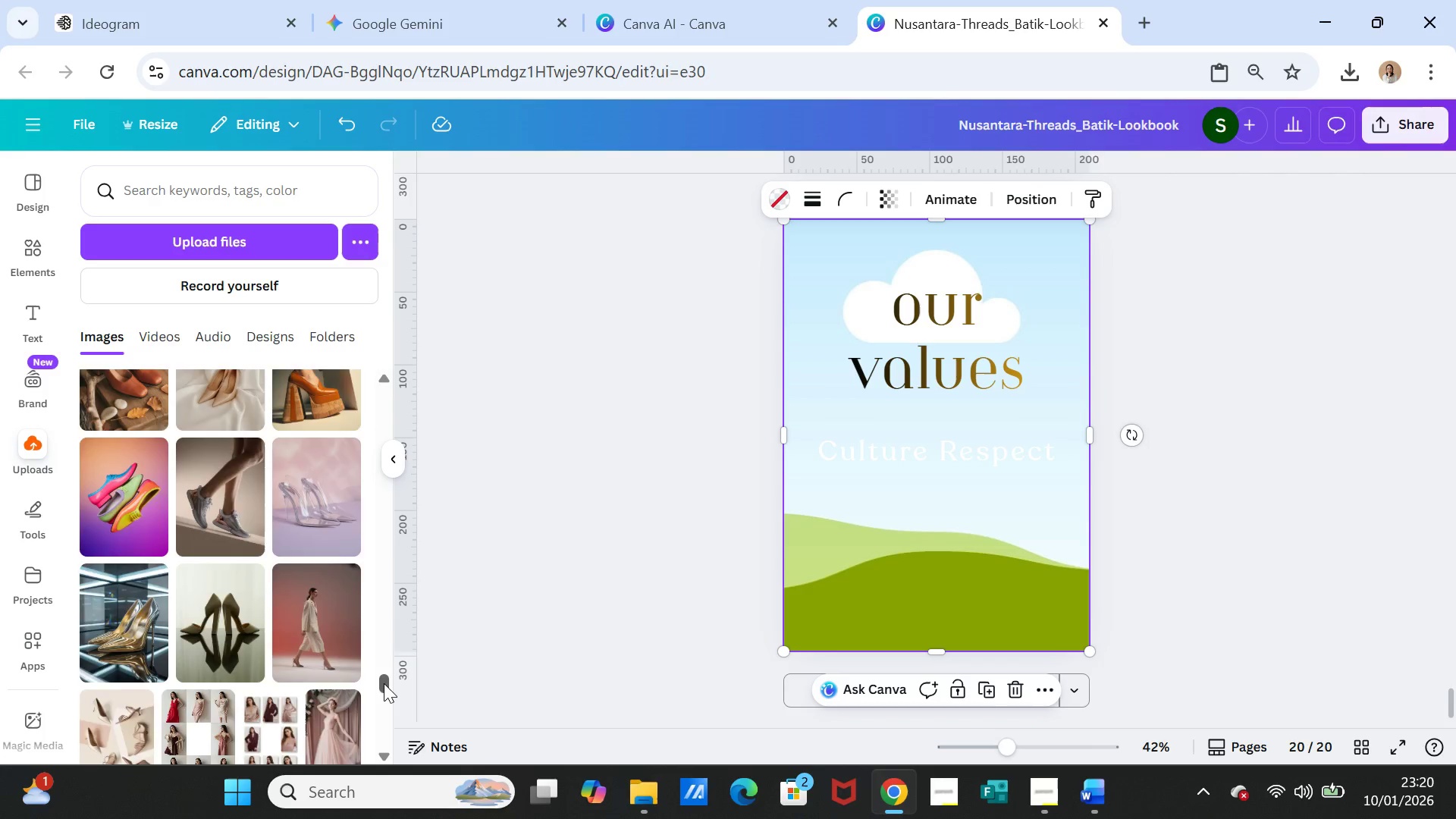 
left_click_drag(start_coordinate=[384, 681], to_coordinate=[381, 733])
 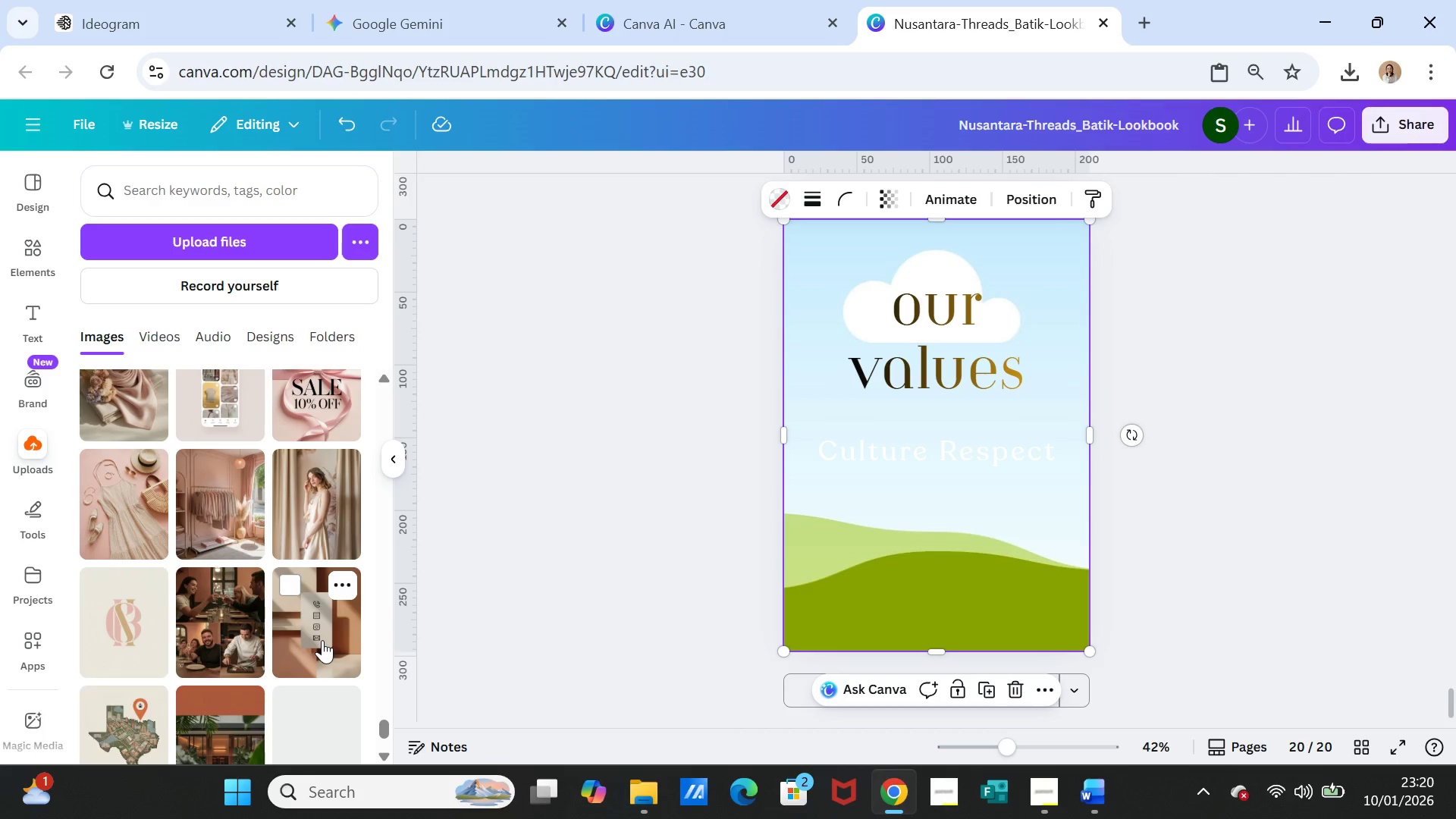 
scroll: coordinate [311, 602], scroll_direction: down, amount: 14.0
 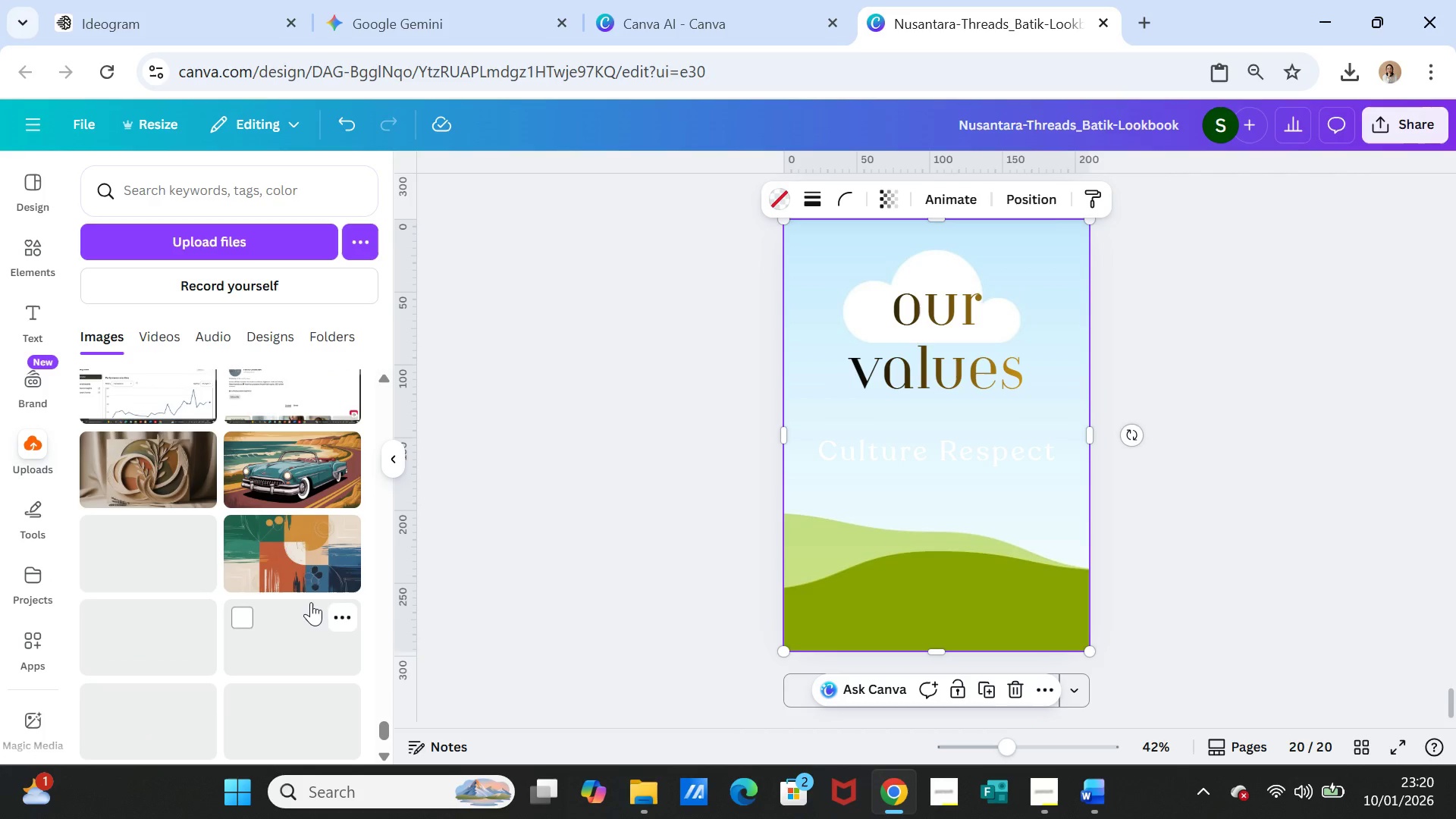 
scroll: coordinate [311, 602], scroll_direction: down, amount: 10.0
 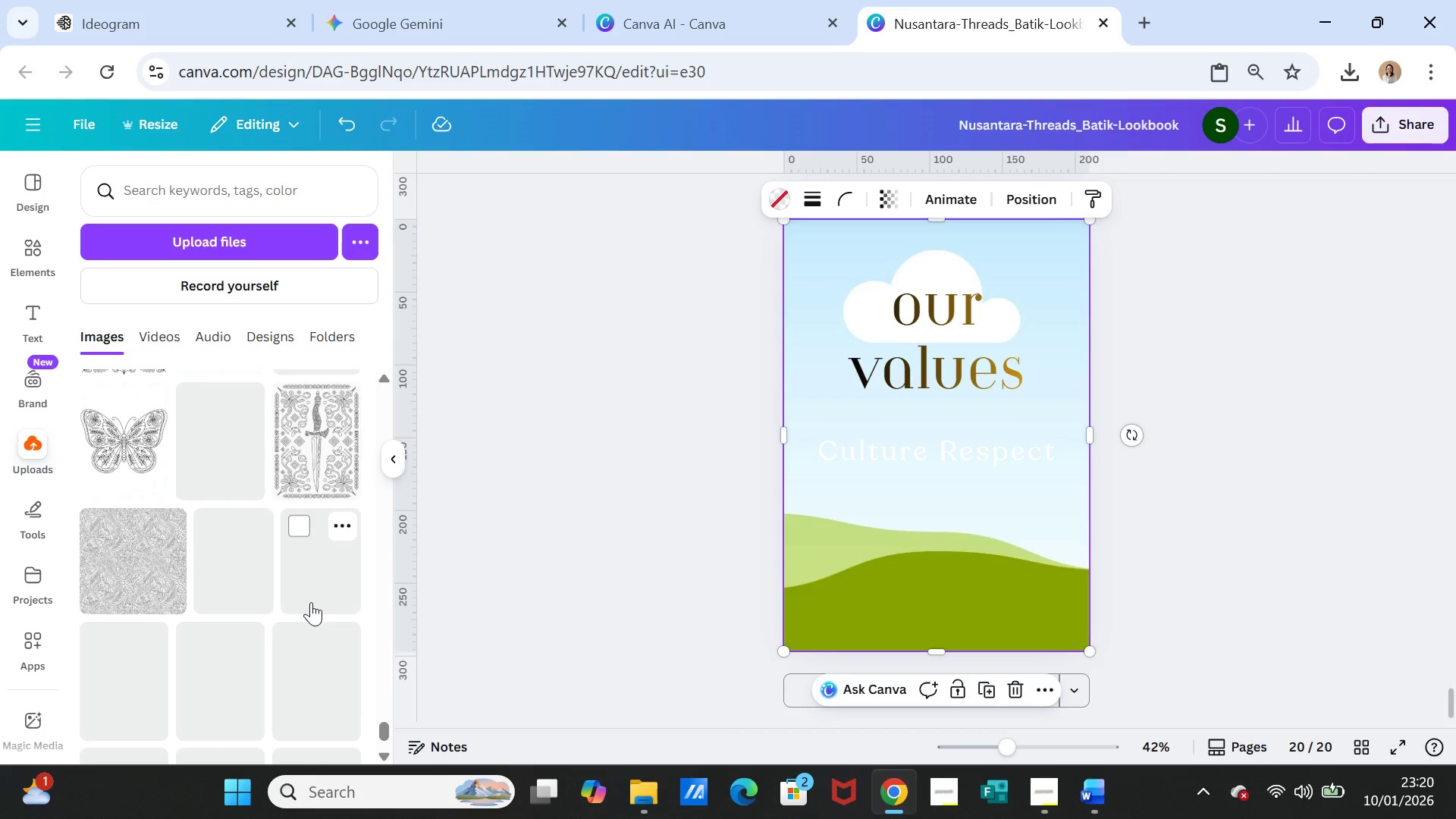 
scroll: coordinate [311, 600], scroll_direction: down, amount: 9.0
 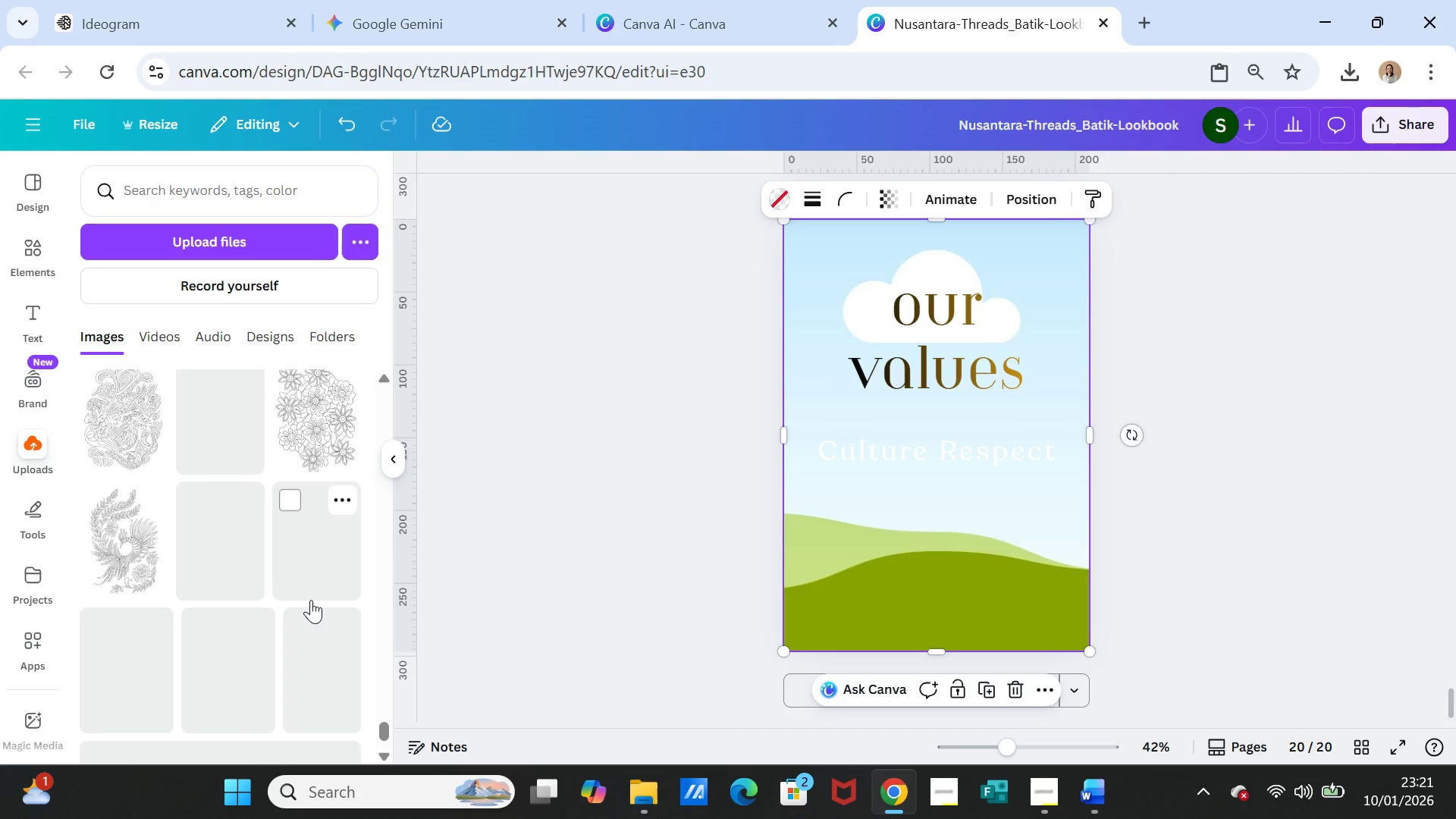 
scroll: coordinate [311, 600], scroll_direction: down, amount: 7.0
 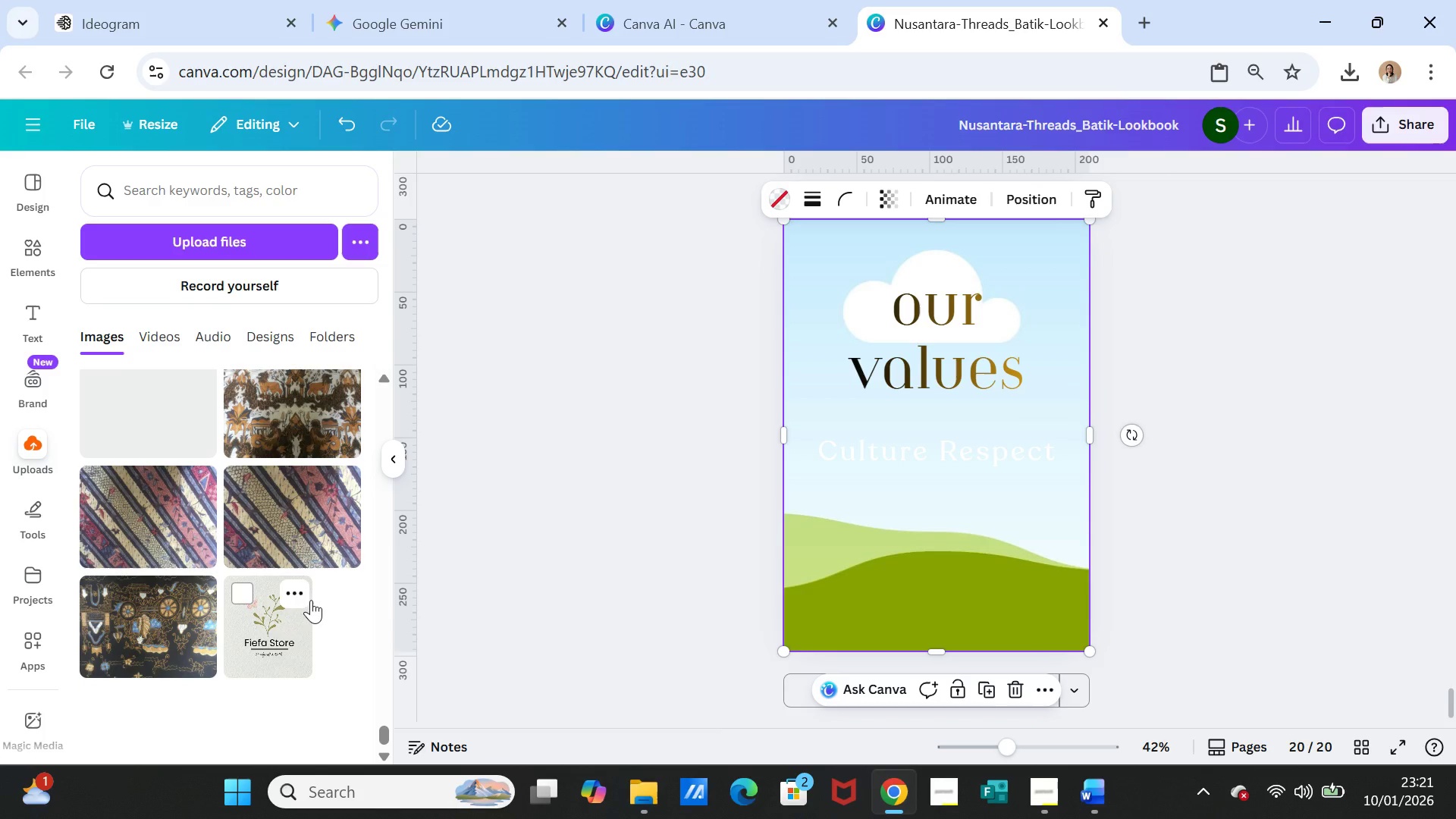 
scroll: coordinate [311, 599], scroll_direction: up, amount: 23.0
 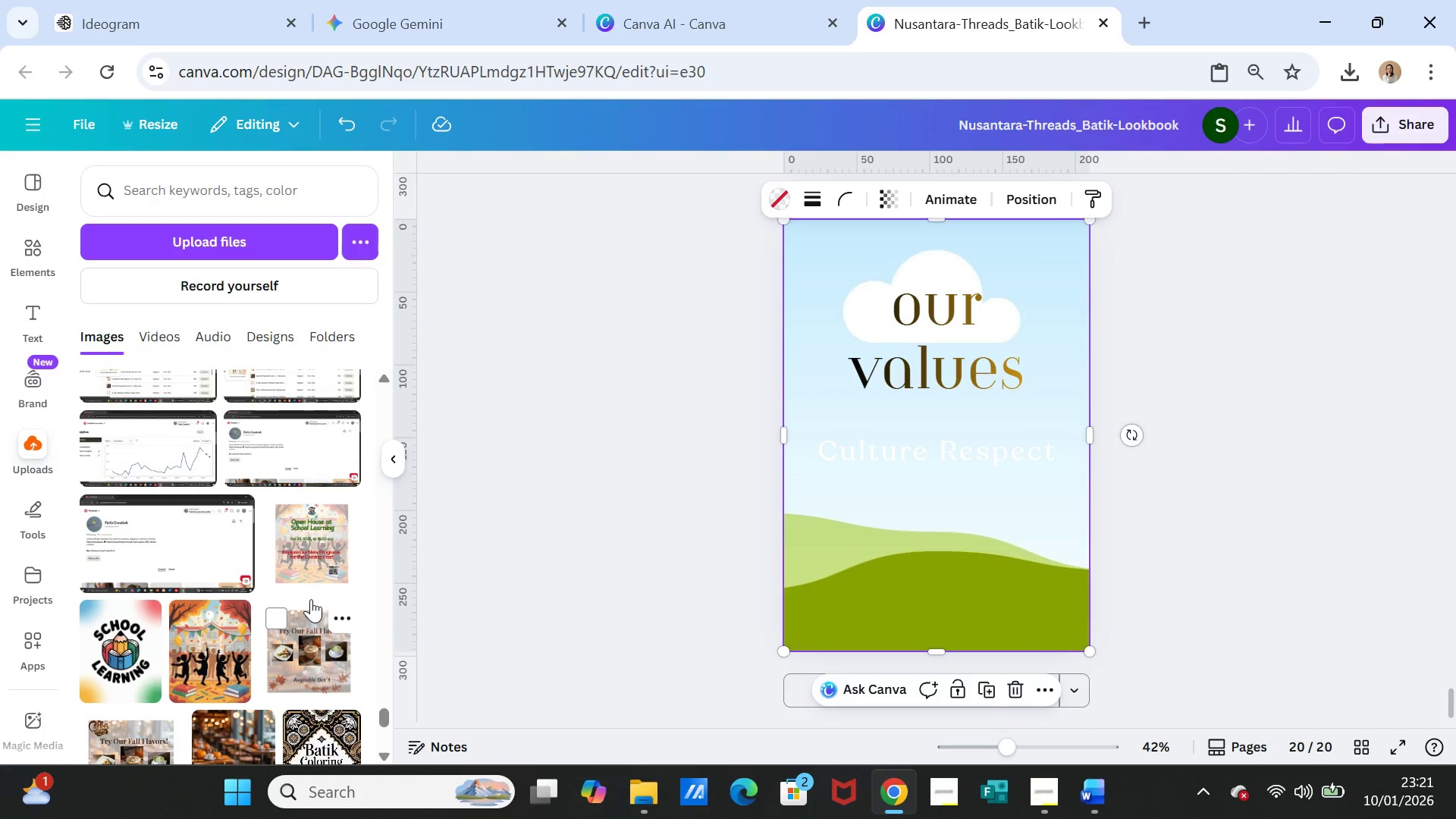 
wait(6.52)
 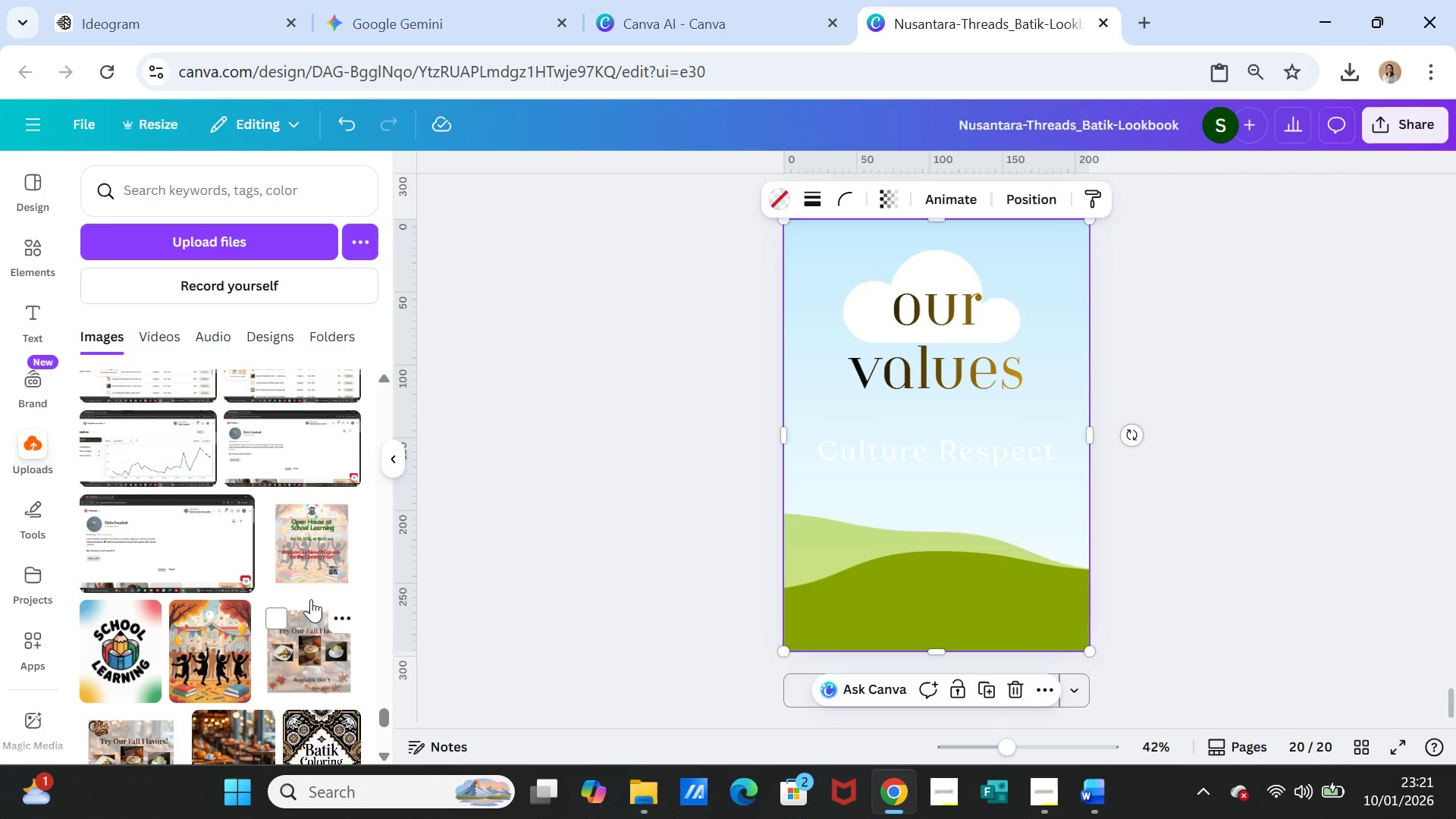 
scroll: coordinate [311, 599], scroll_direction: up, amount: 34.0
 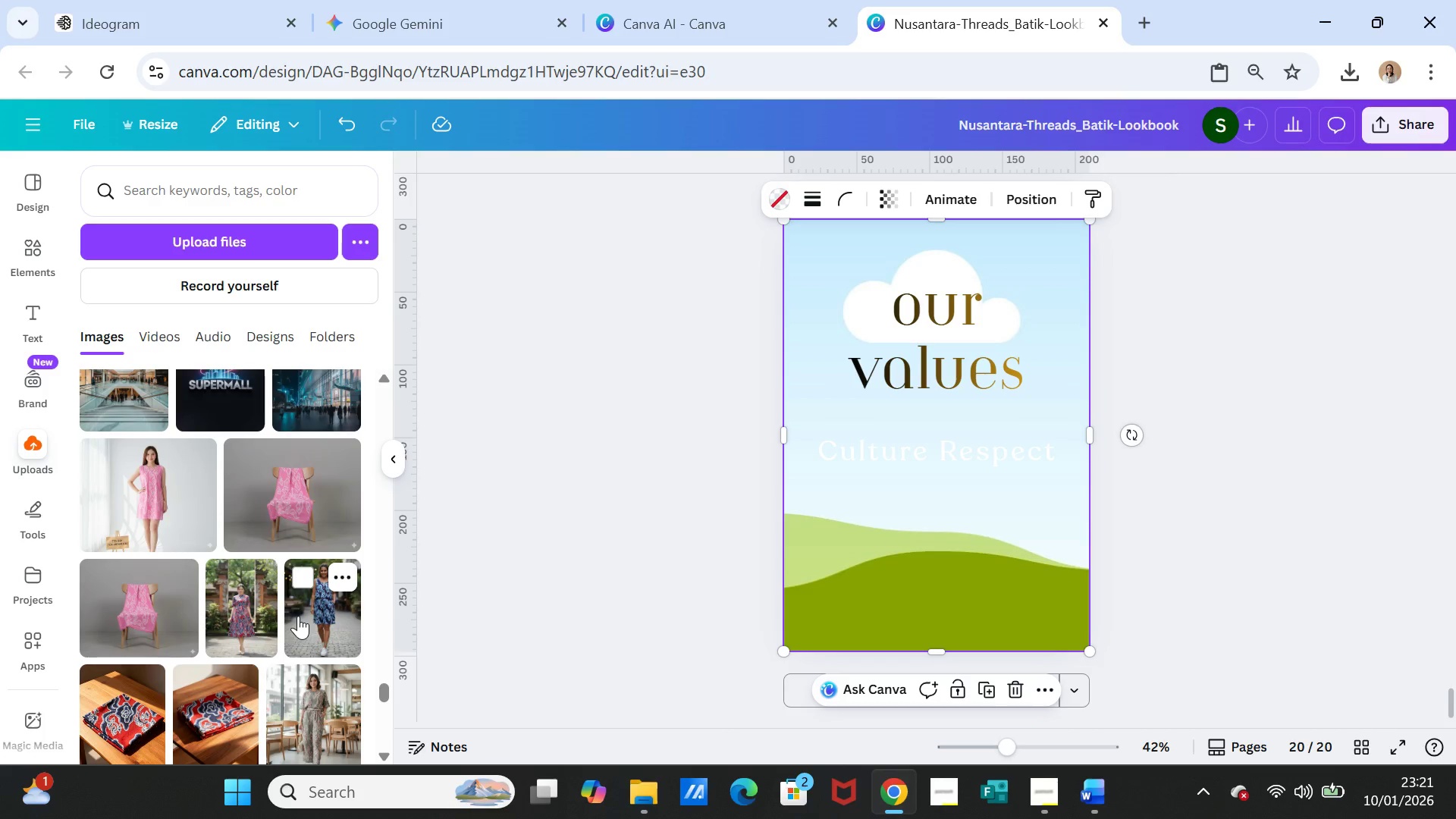 
left_click([286, 510])
 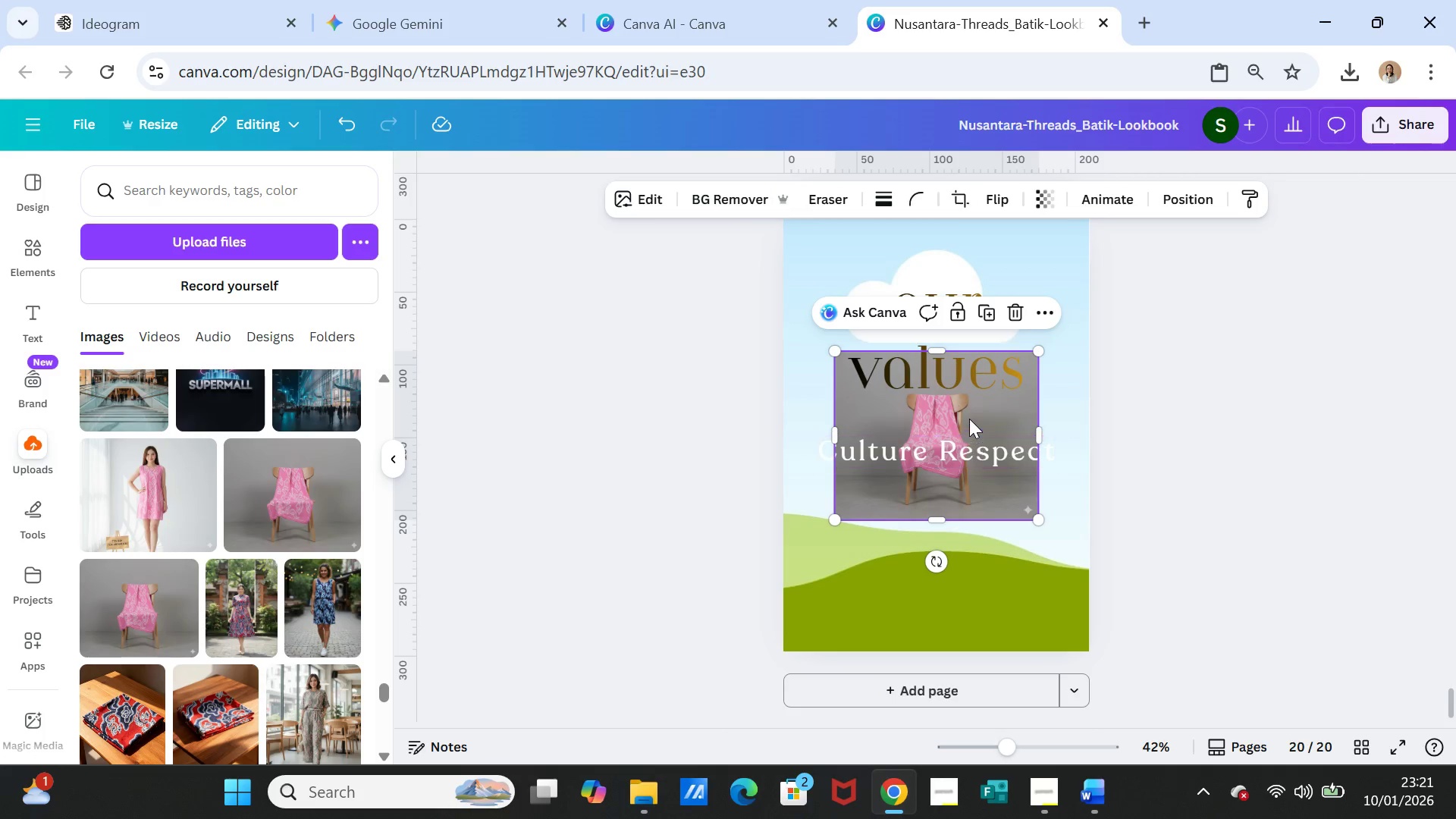 
left_click_drag(start_coordinate=[969, 417], to_coordinate=[969, 397])
 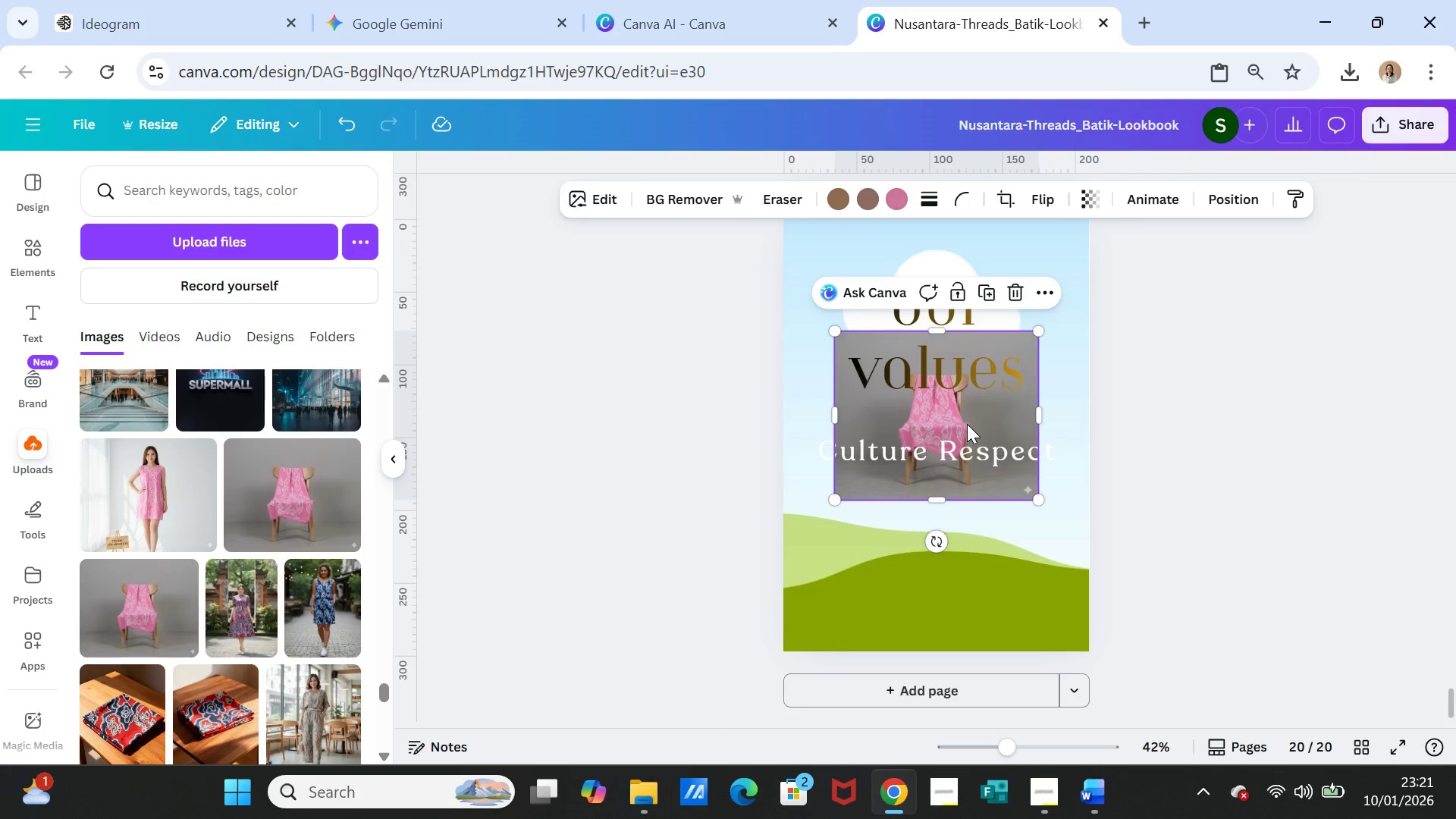 
left_click_drag(start_coordinate=[967, 424], to_coordinate=[968, 416])
 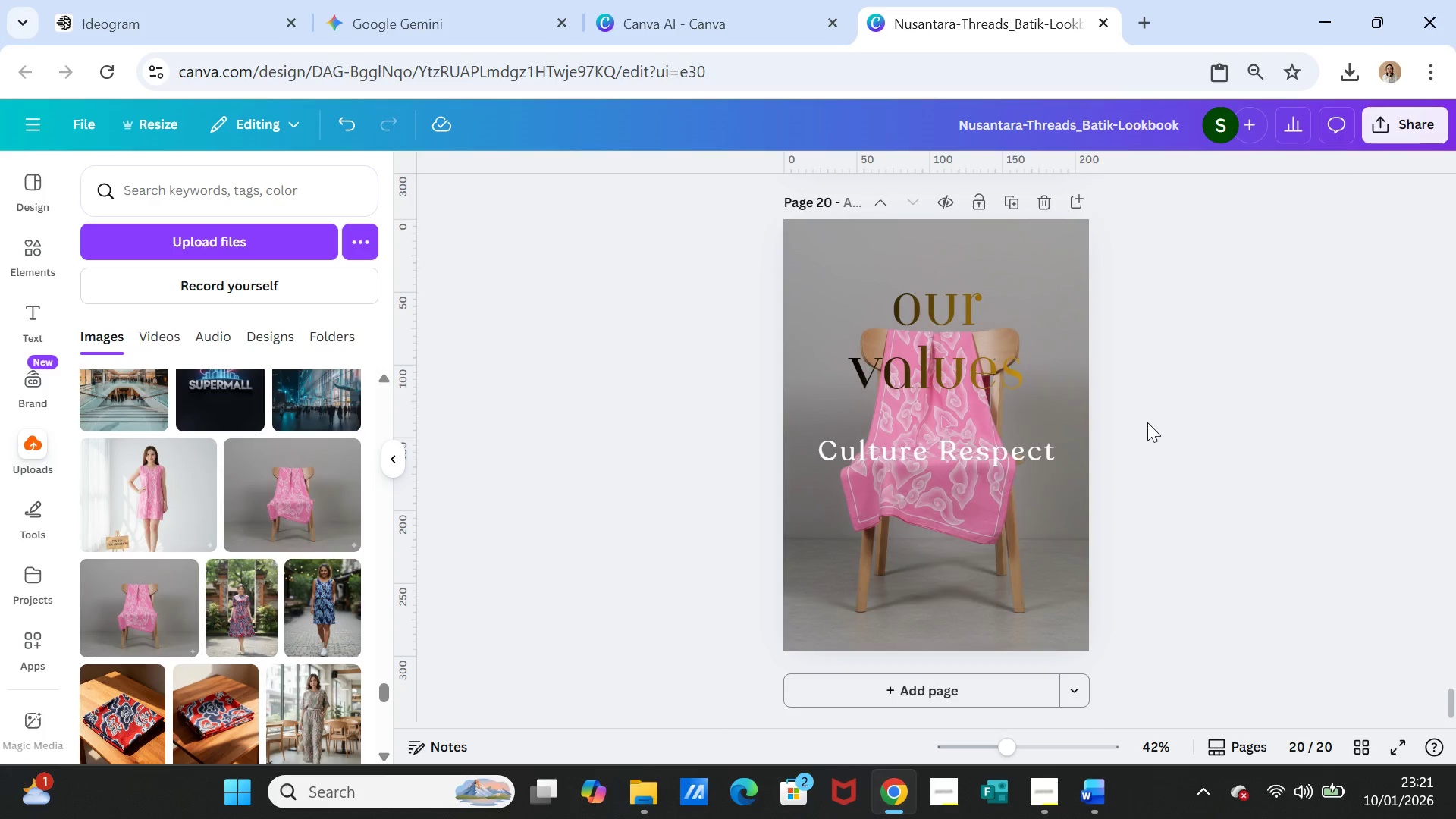 
left_click([1147, 422])
 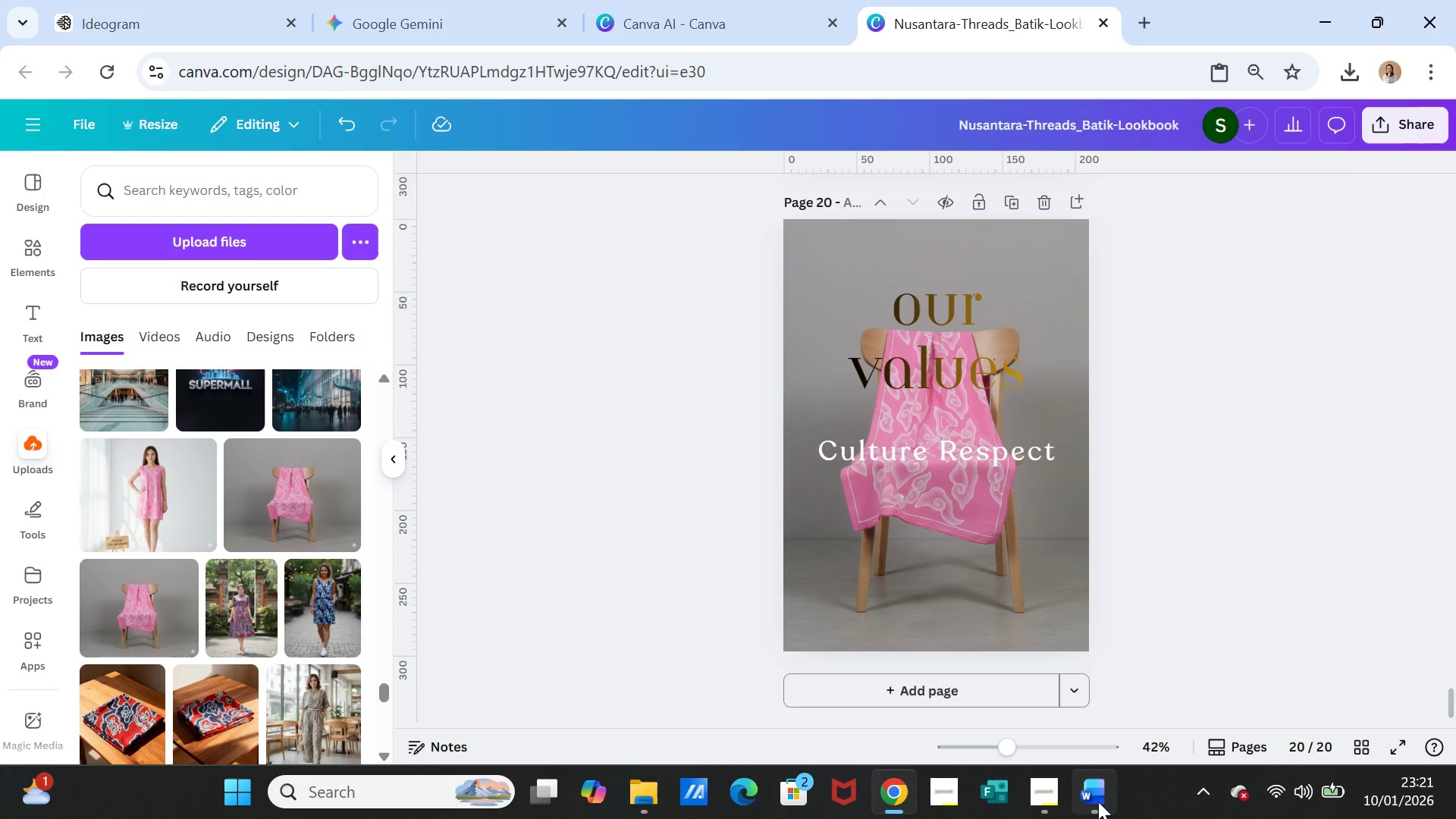 
left_click([1088, 800])
 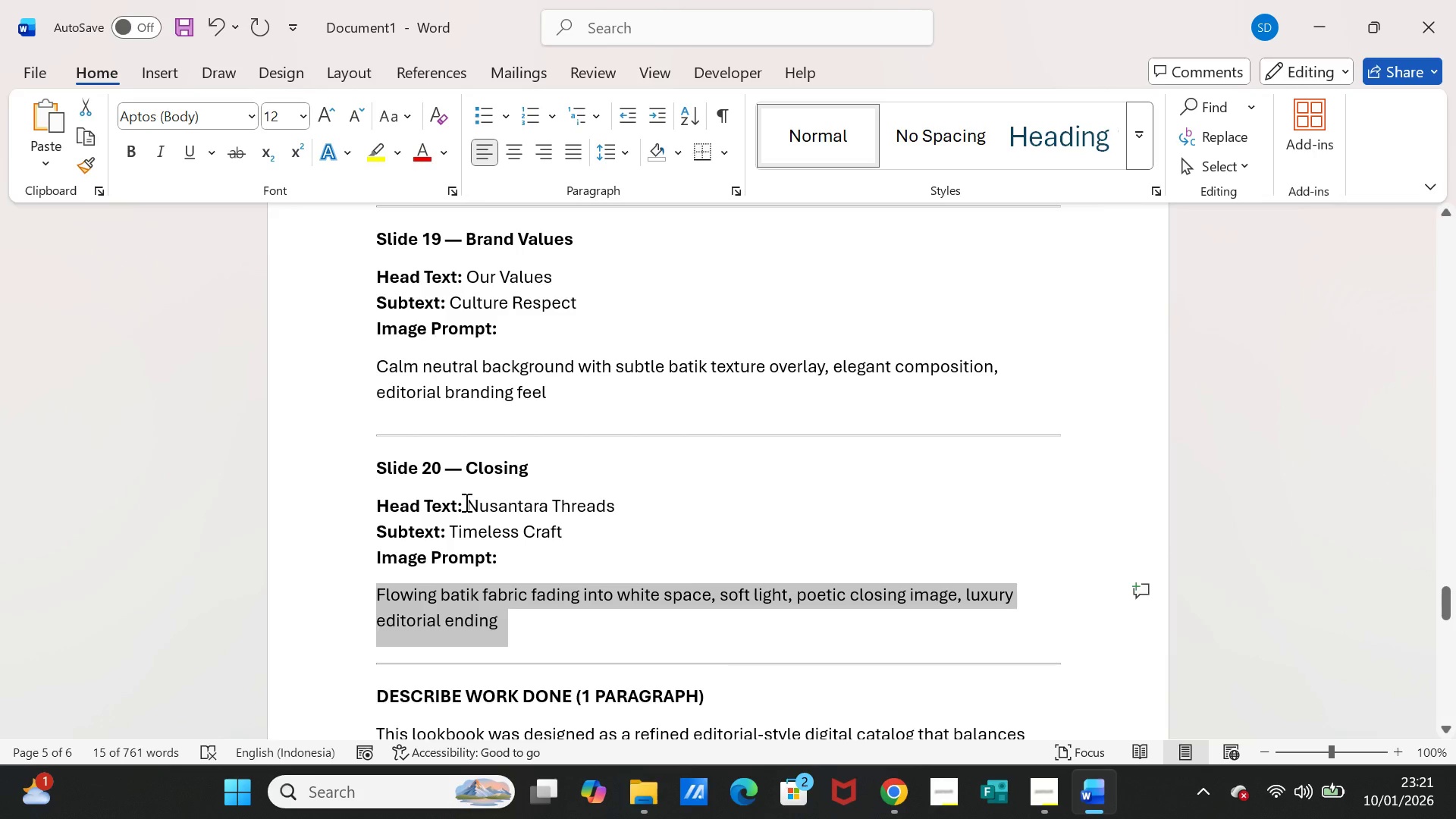 
left_click_drag(start_coordinate=[465, 502], to_coordinate=[596, 501])
 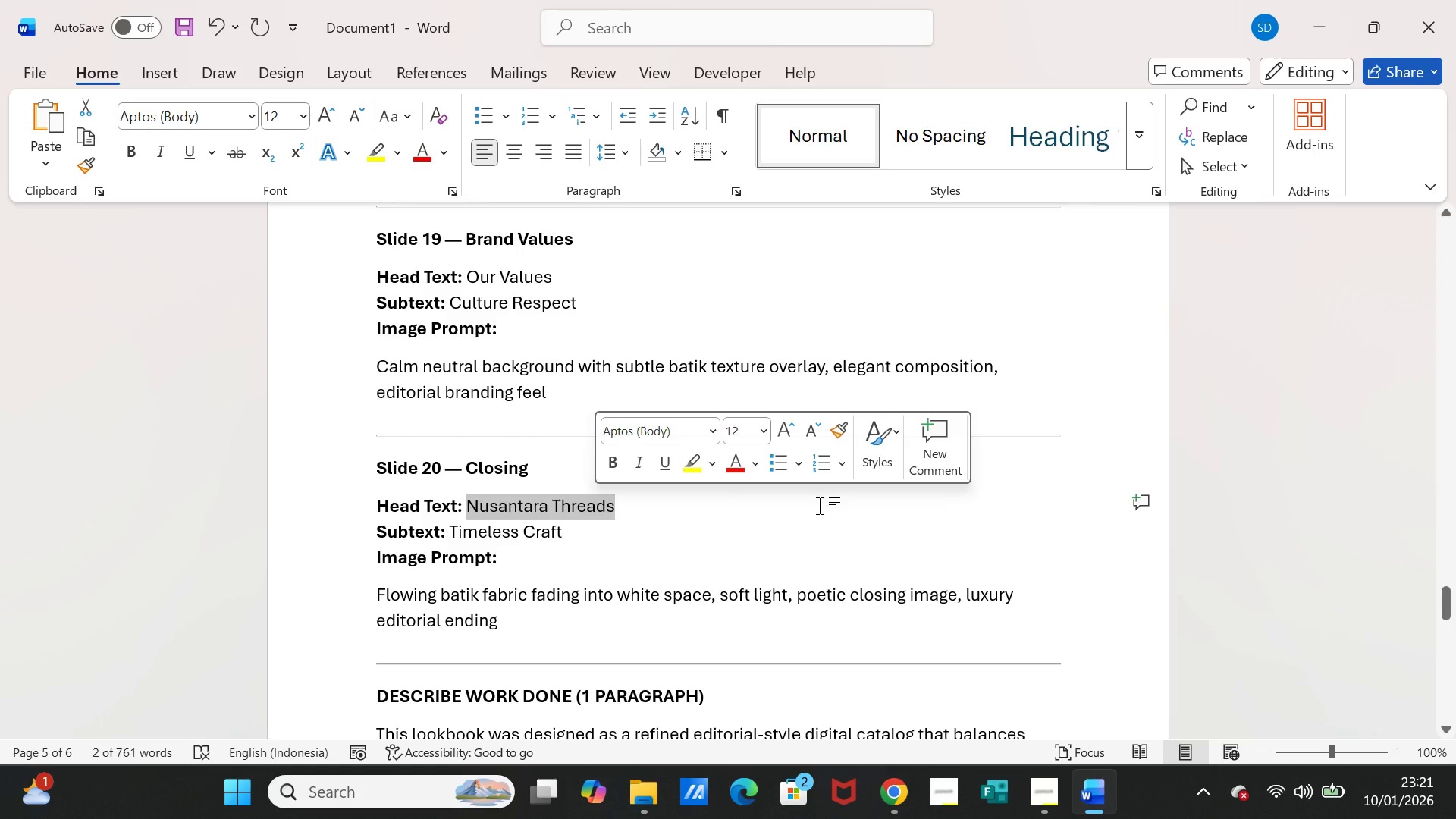 
key(Control+C)
 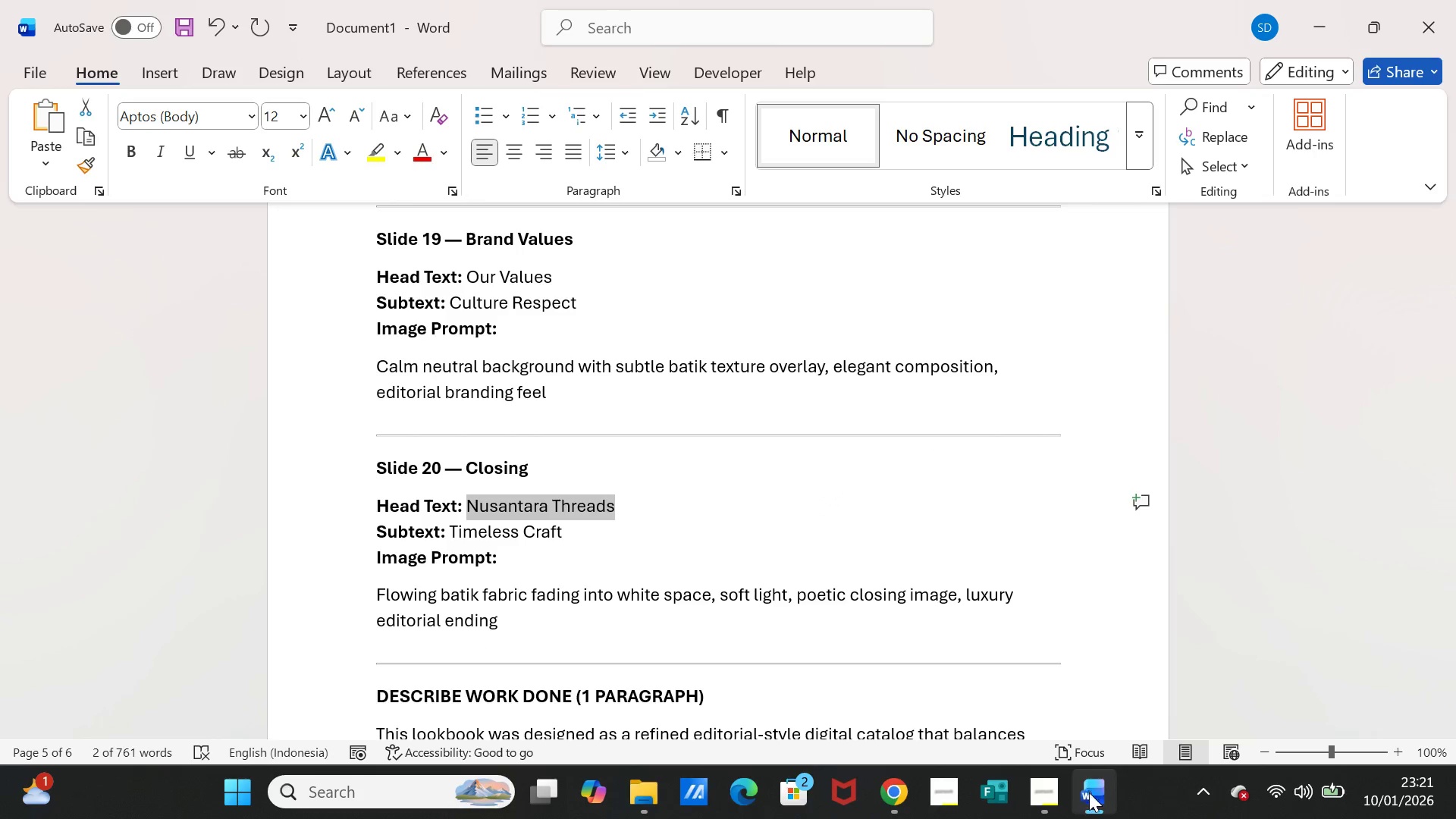 
left_click([1089, 792])
 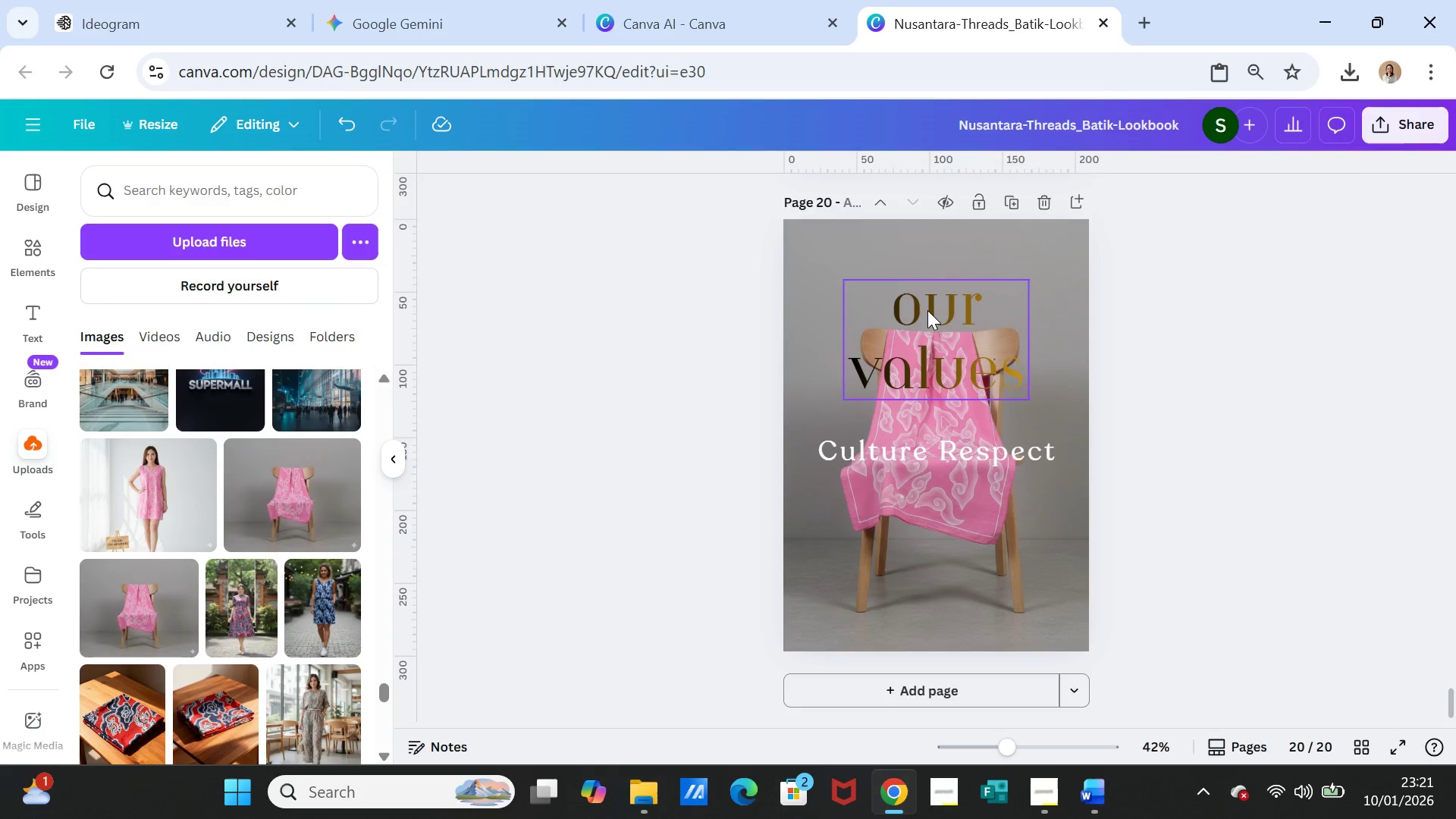 
double_click([927, 310])
 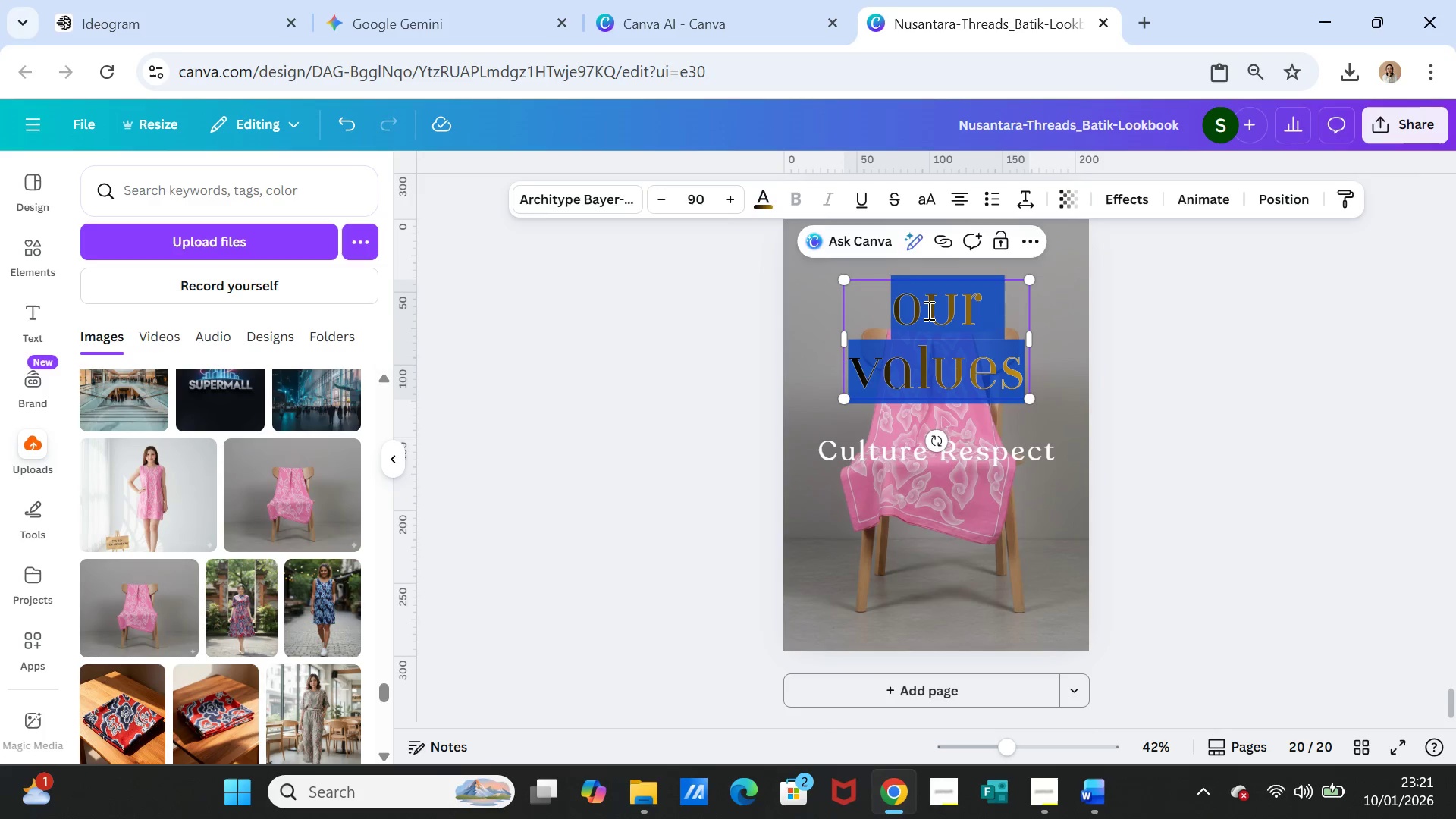 
triple_click([927, 310])
 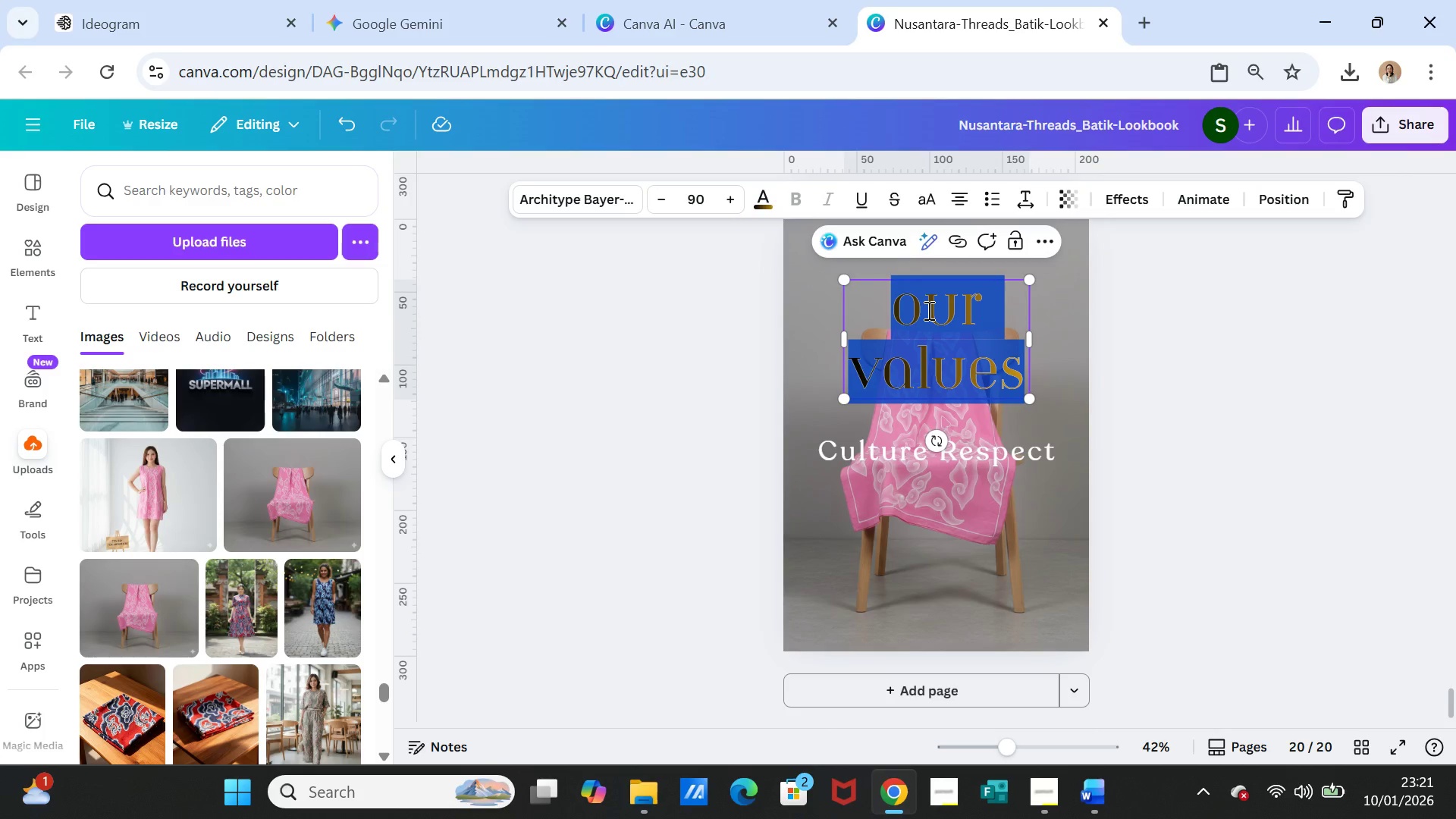 
key(Control+V)
 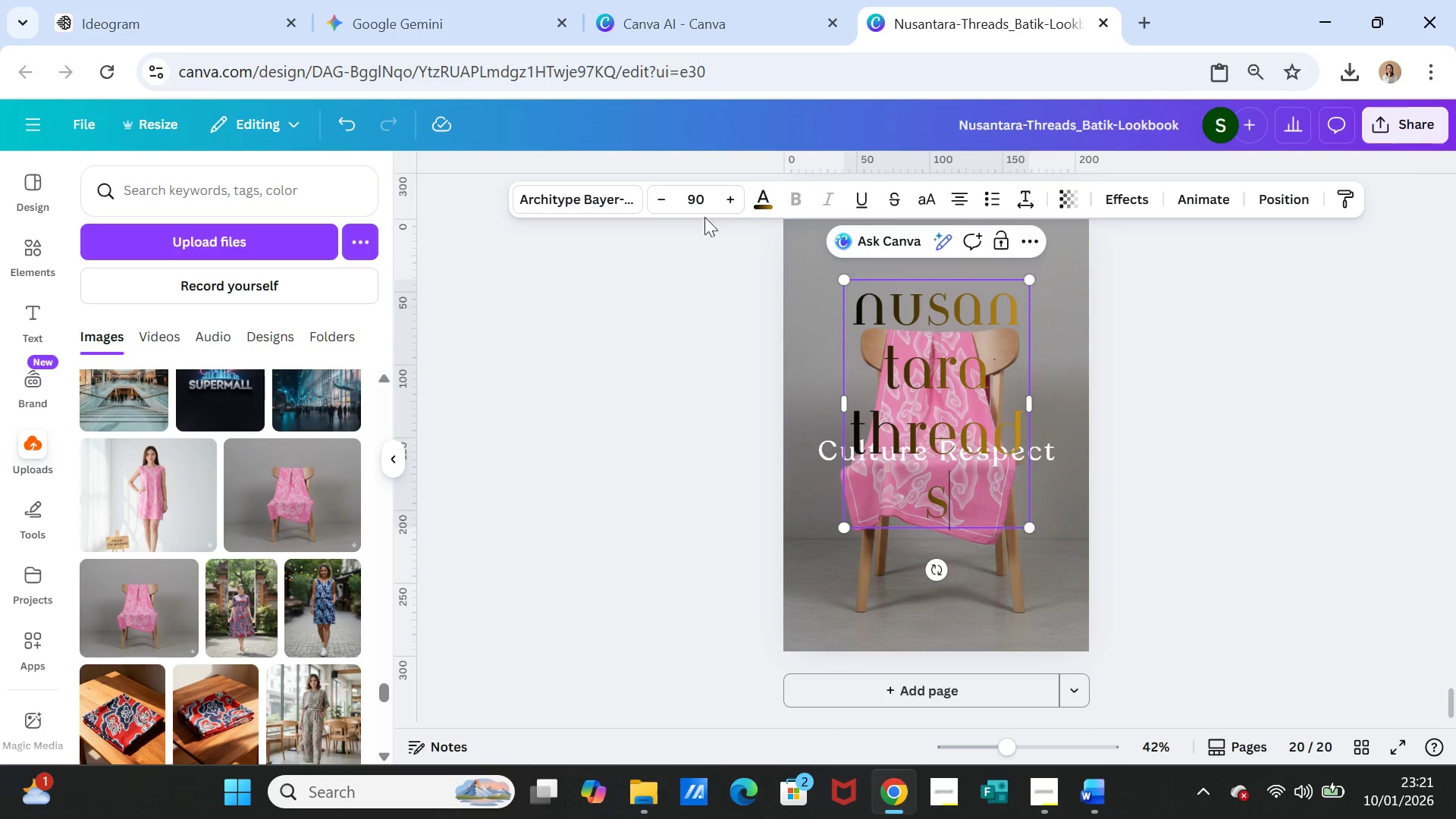 
double_click([668, 196])
 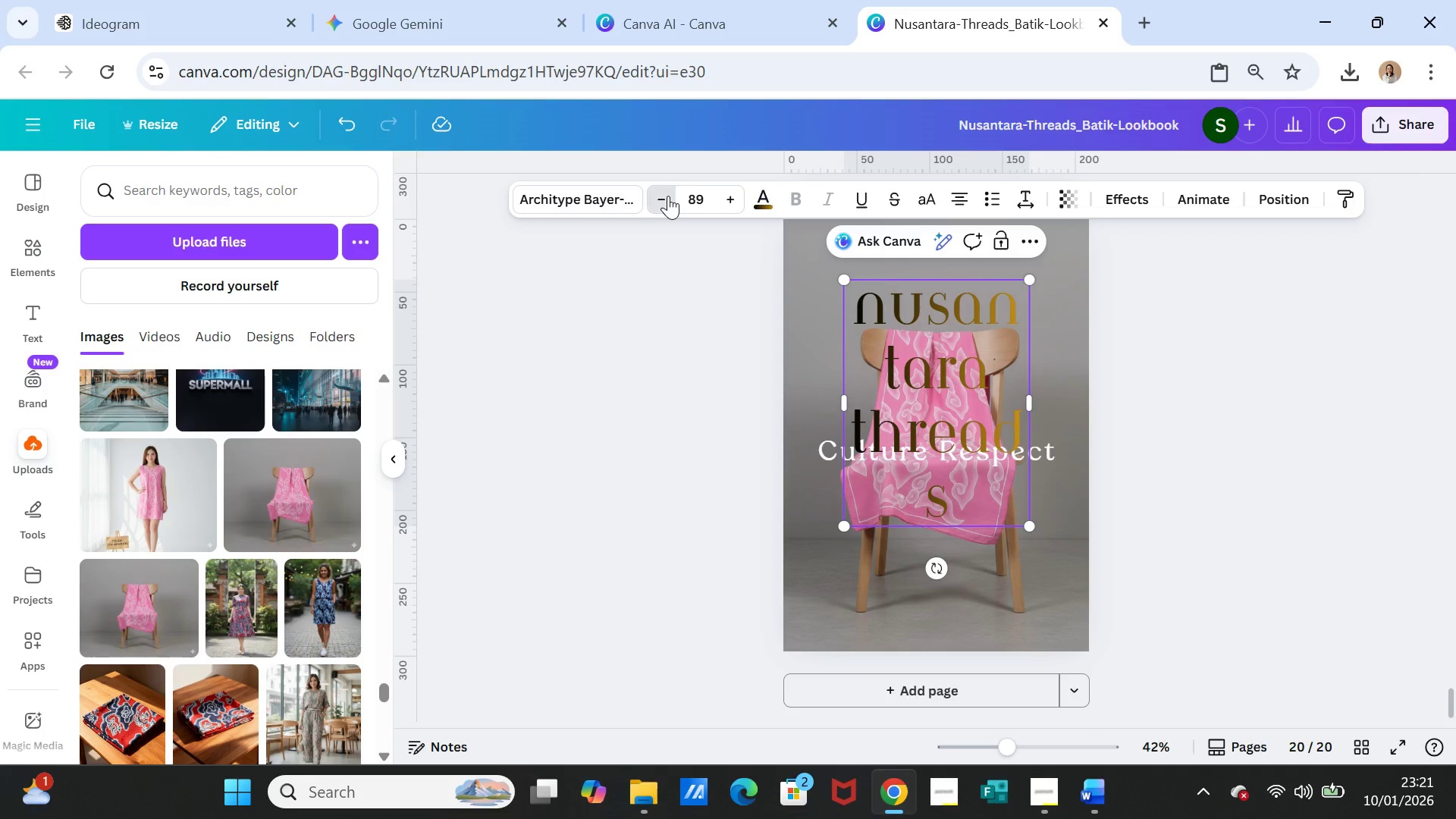 
triple_click([668, 196])
 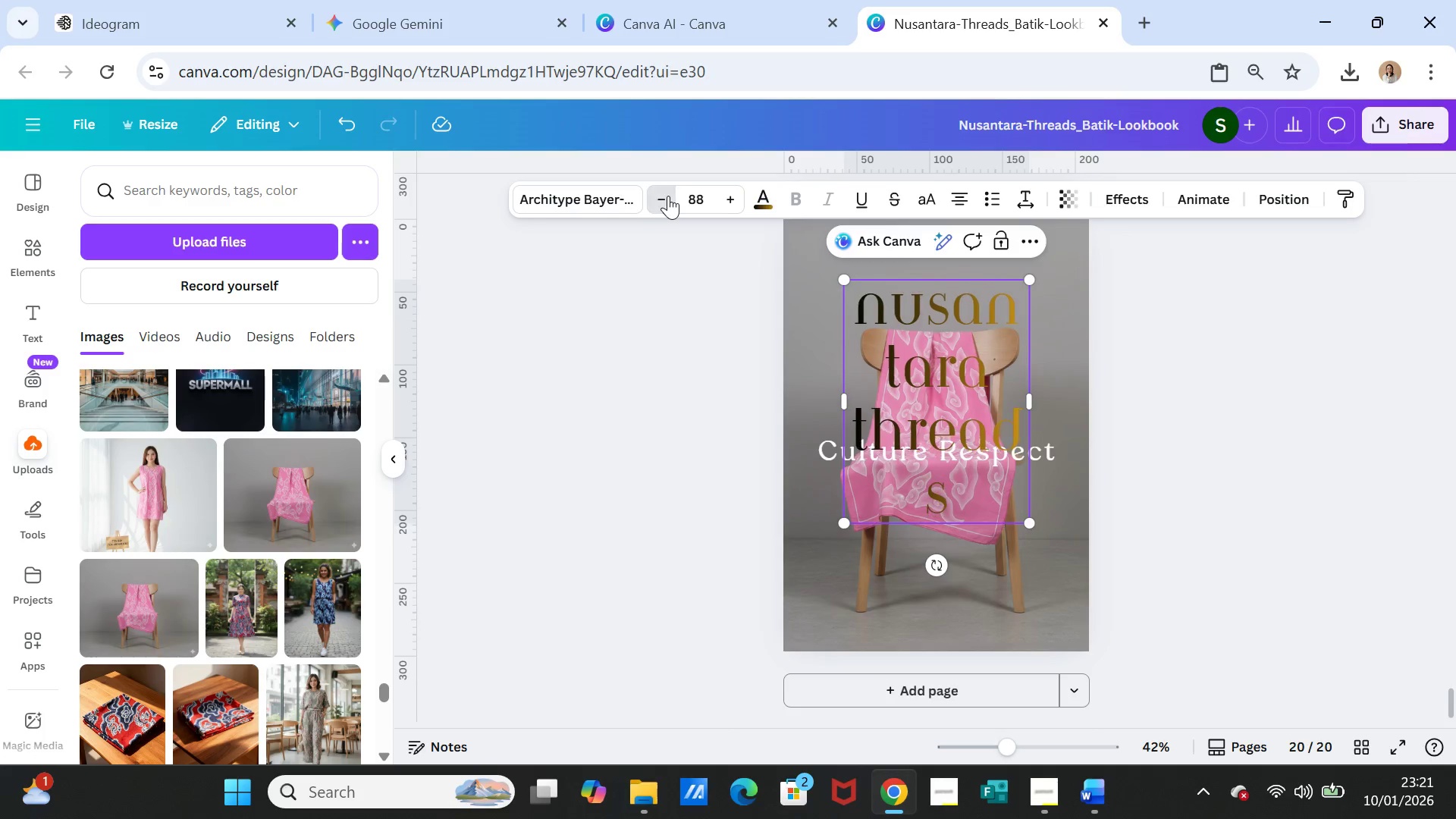 
triple_click([668, 196])
 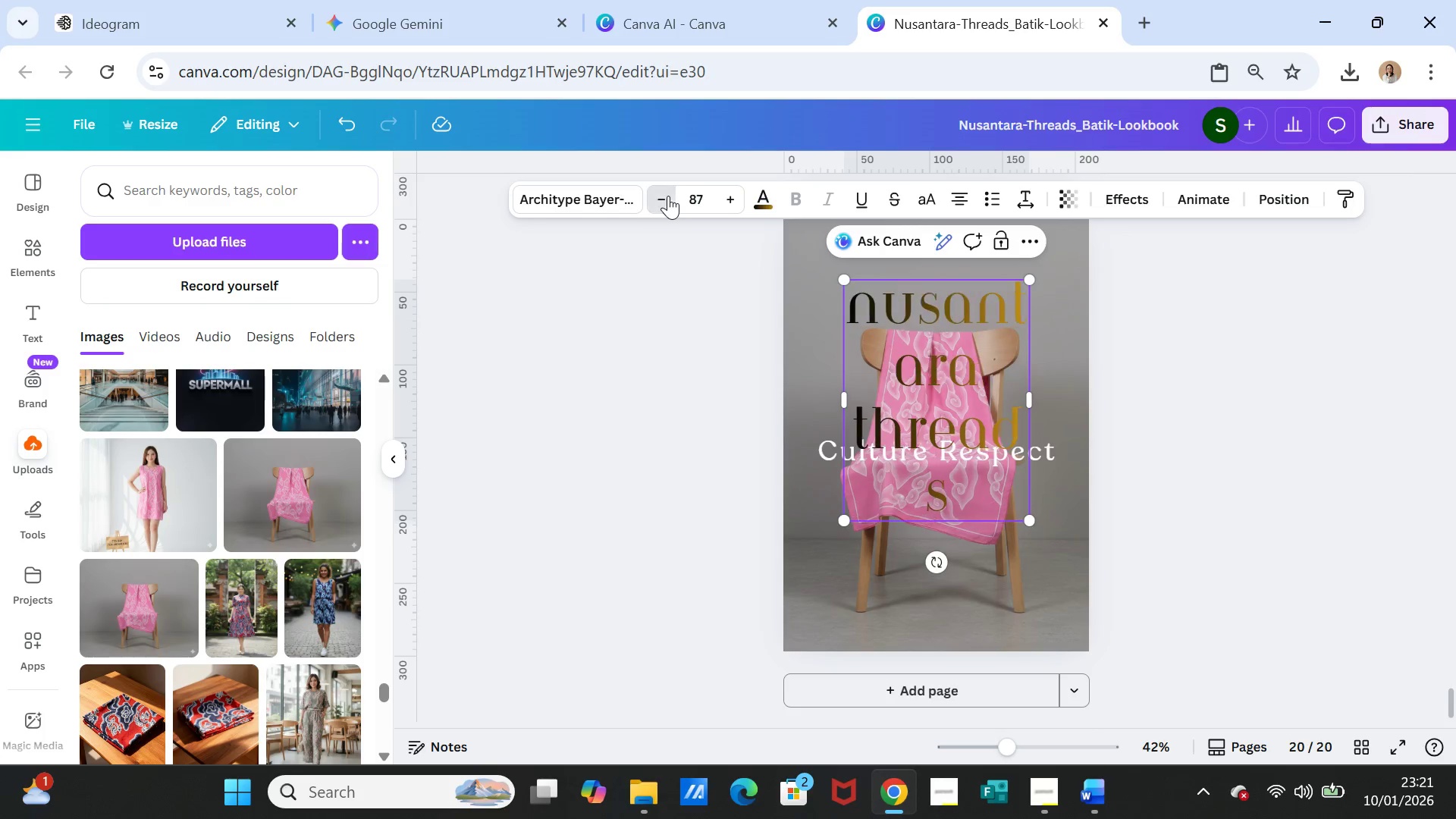 
triple_click([668, 196])
 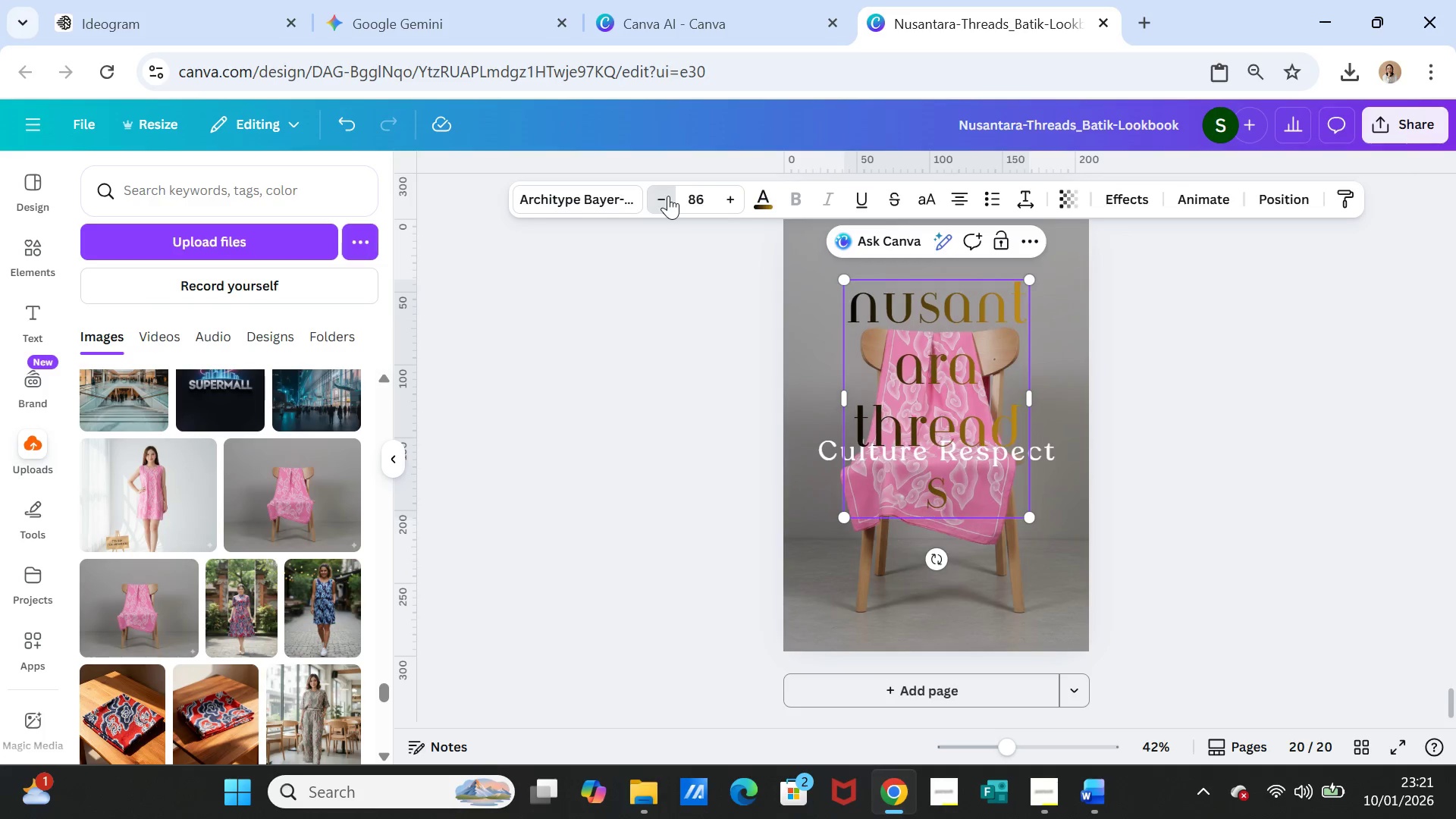 
triple_click([668, 196])
 